 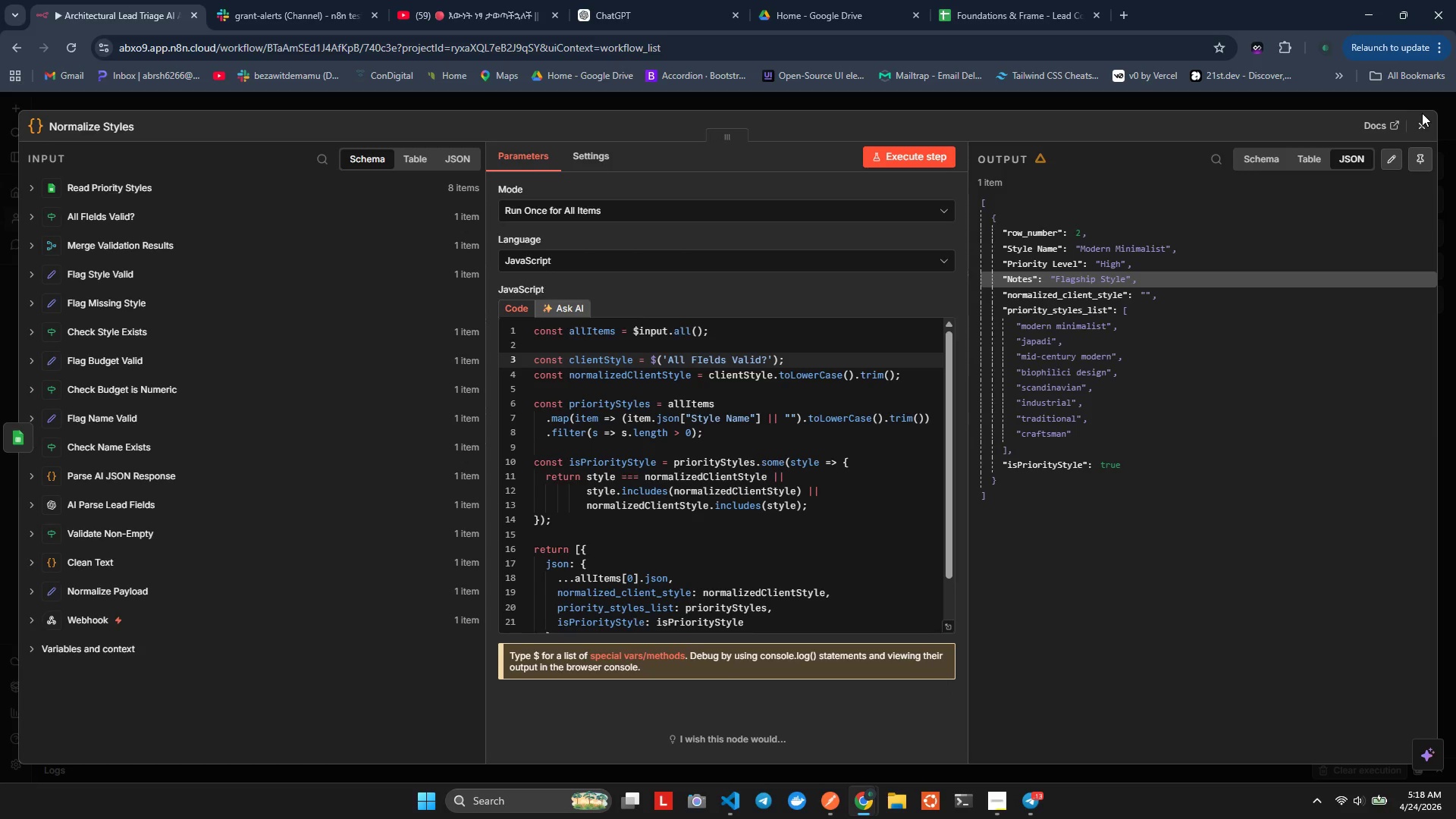 
left_click([1422, 122])
 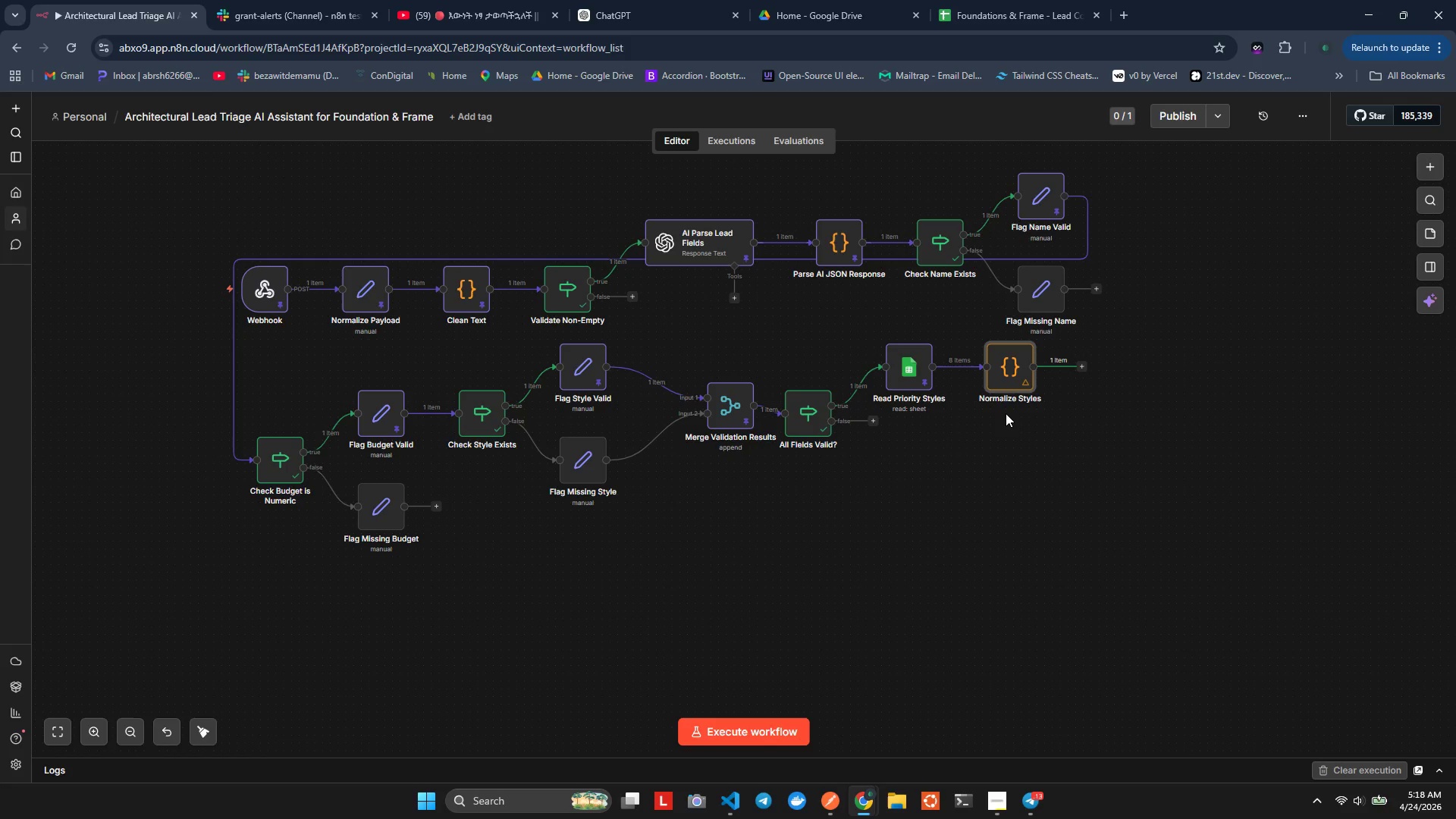 
wait(11.16)
 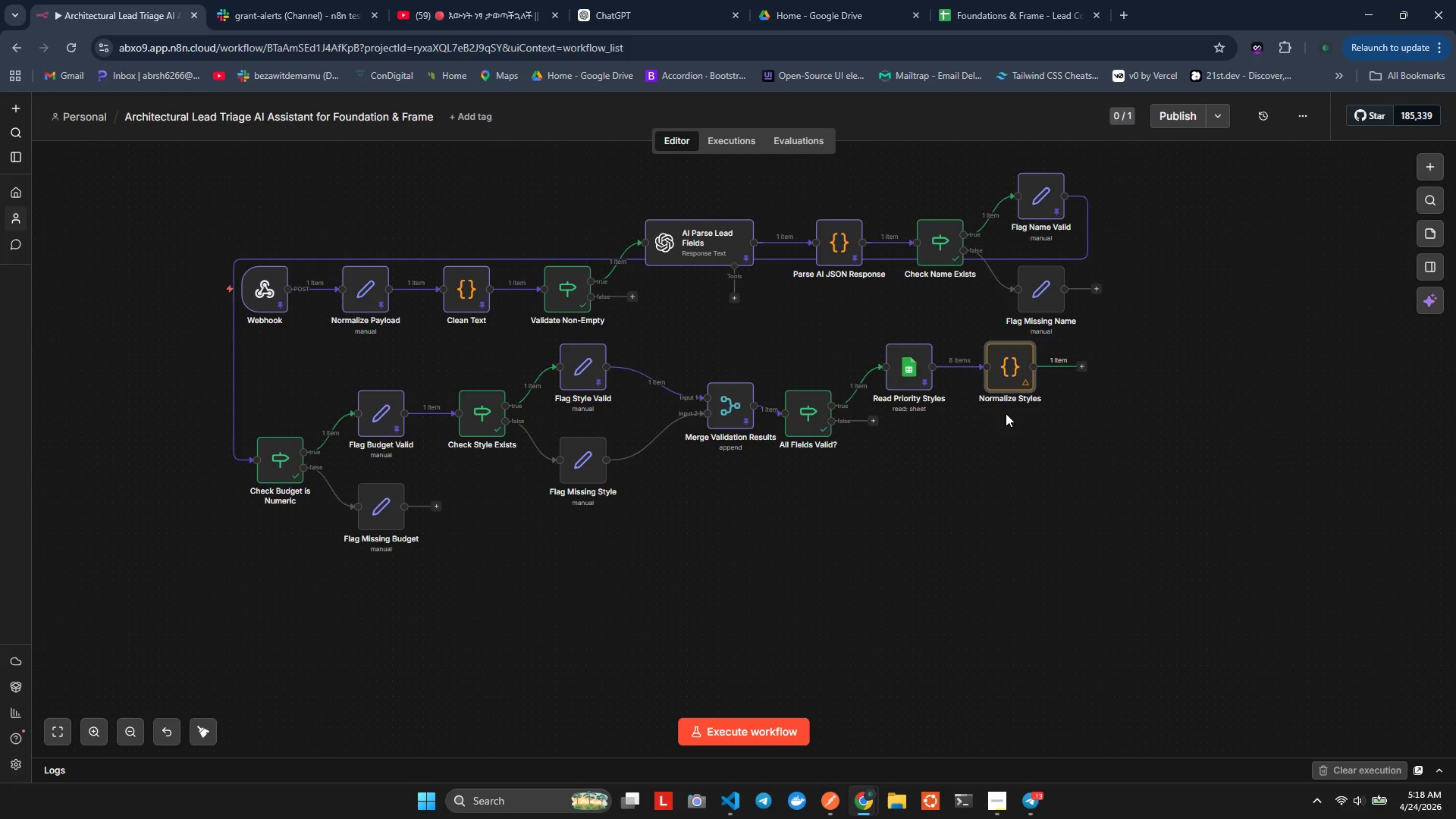 
double_click([1015, 366])
 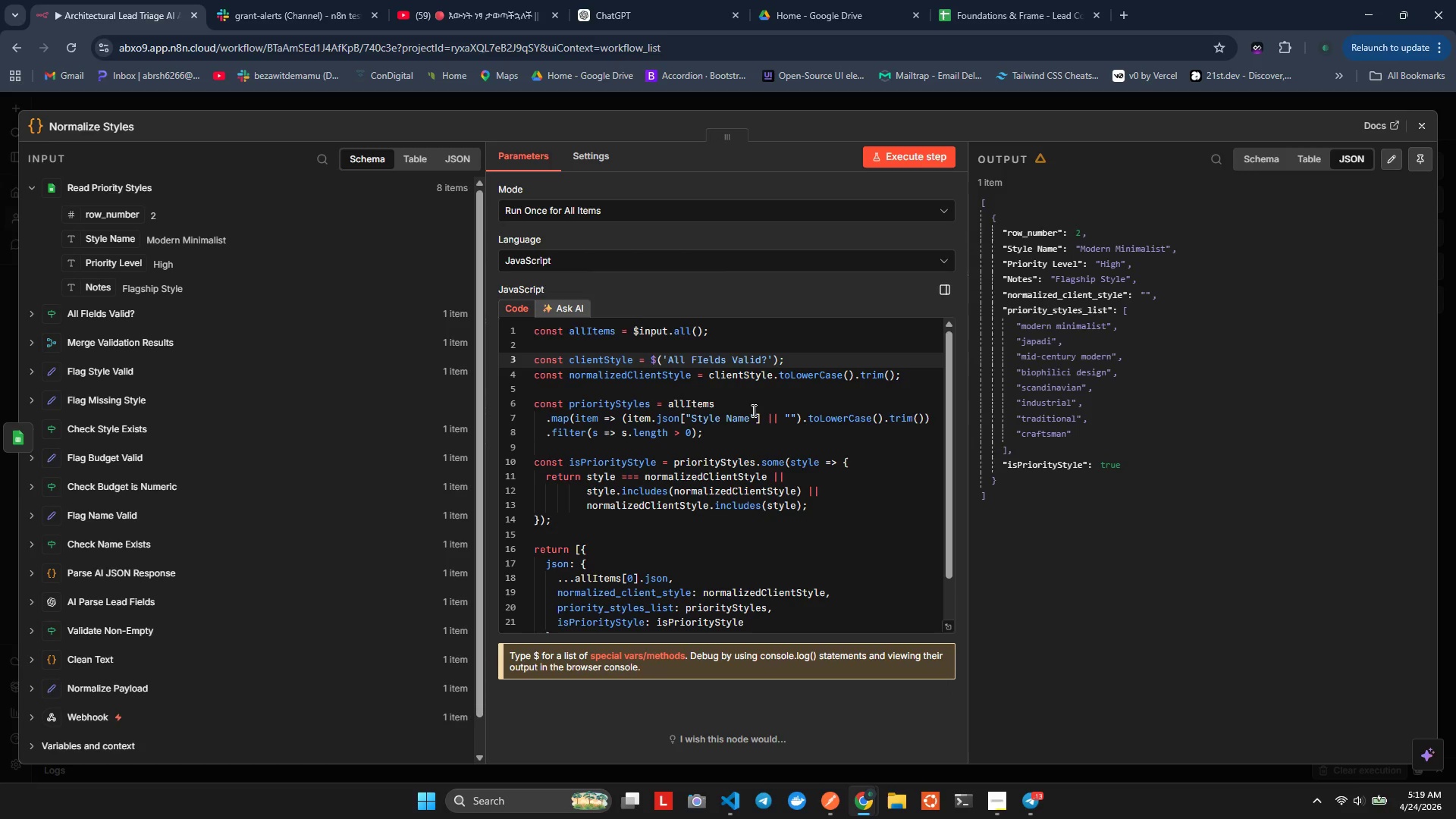 
wait(6.89)
 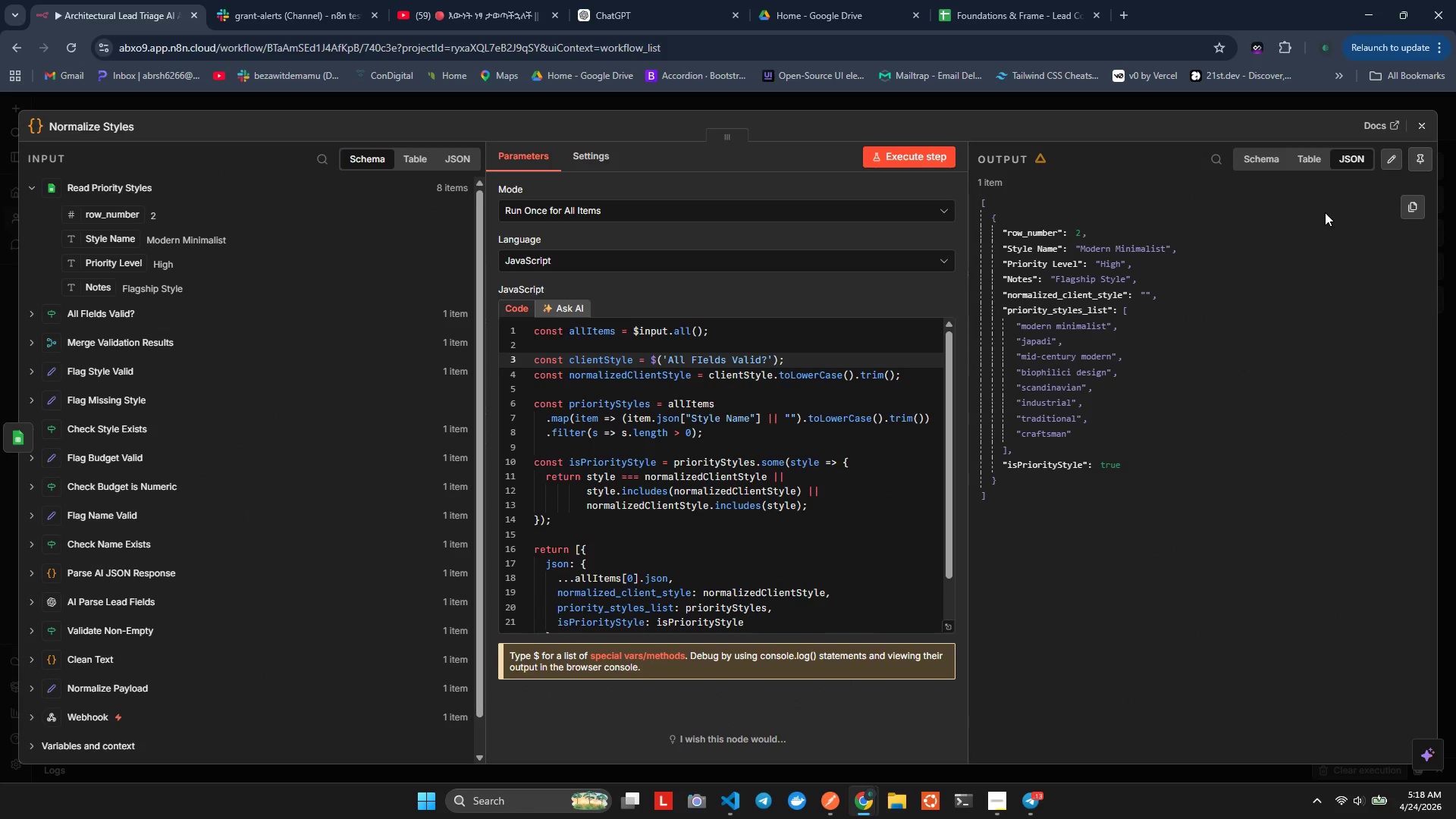 
left_click([780, 363])
 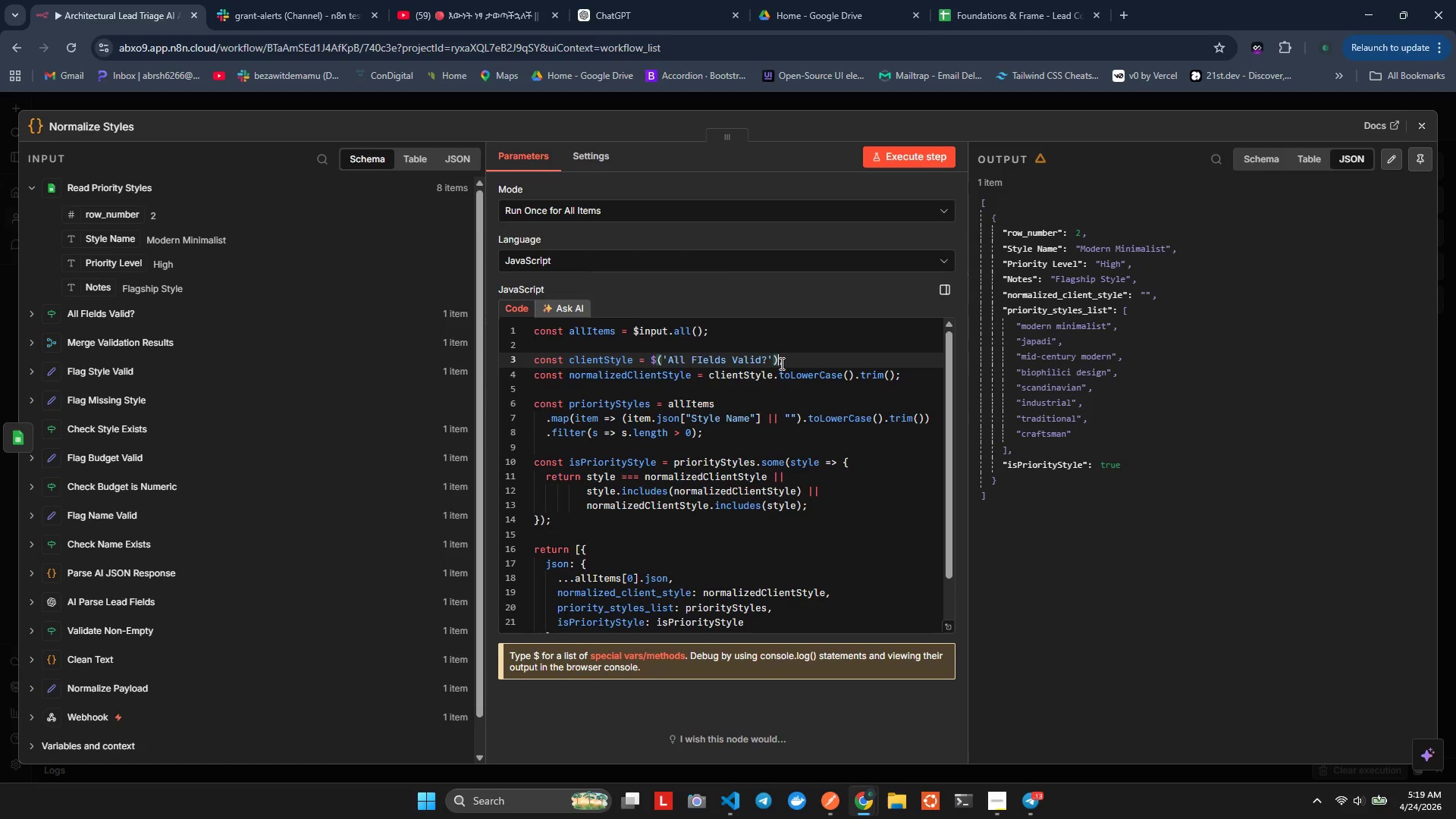 
key(ArrowLeft)
 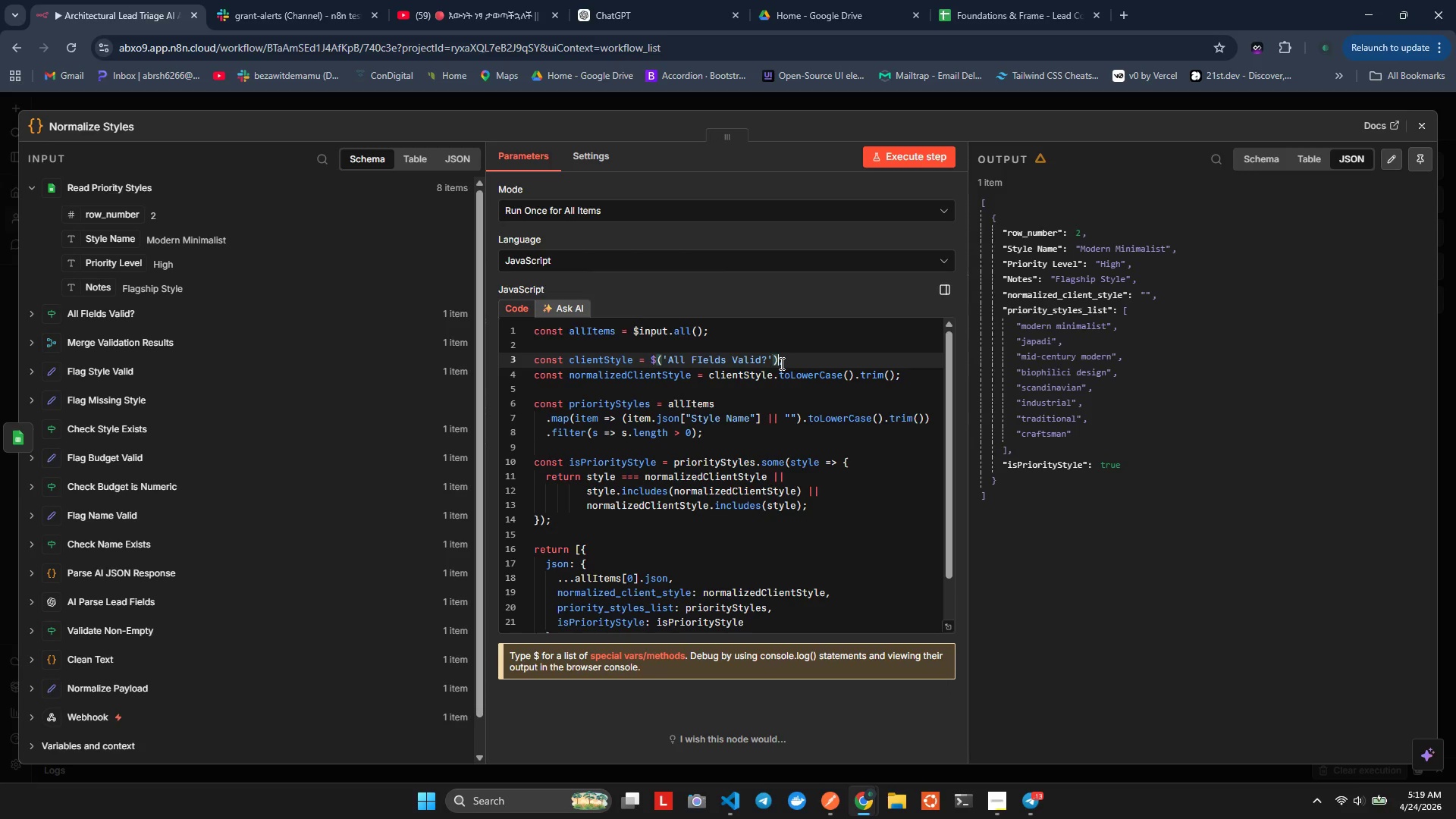 
key(ArrowRight)
 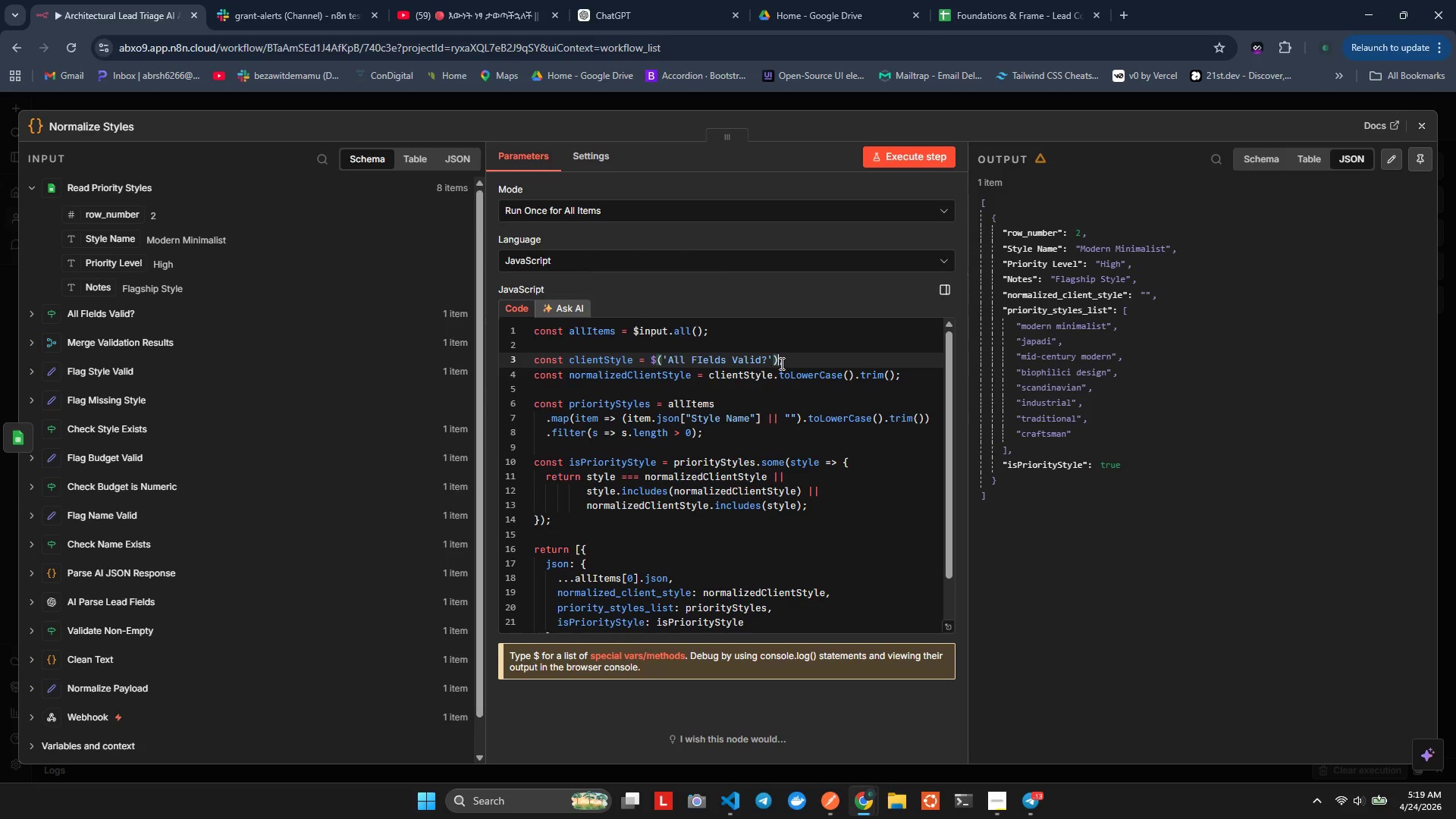 
key(Period)
 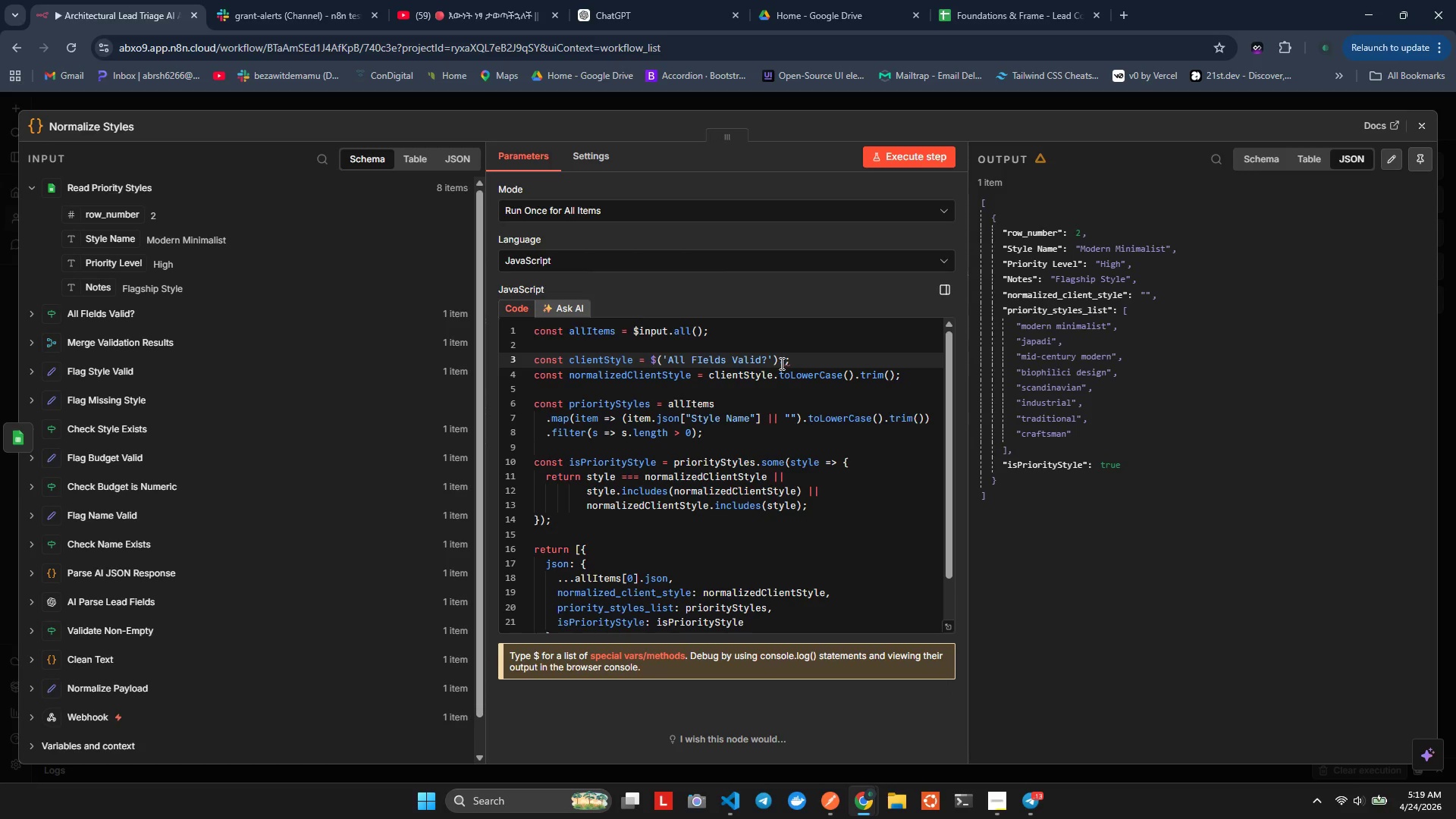 
key(Control+Space)
 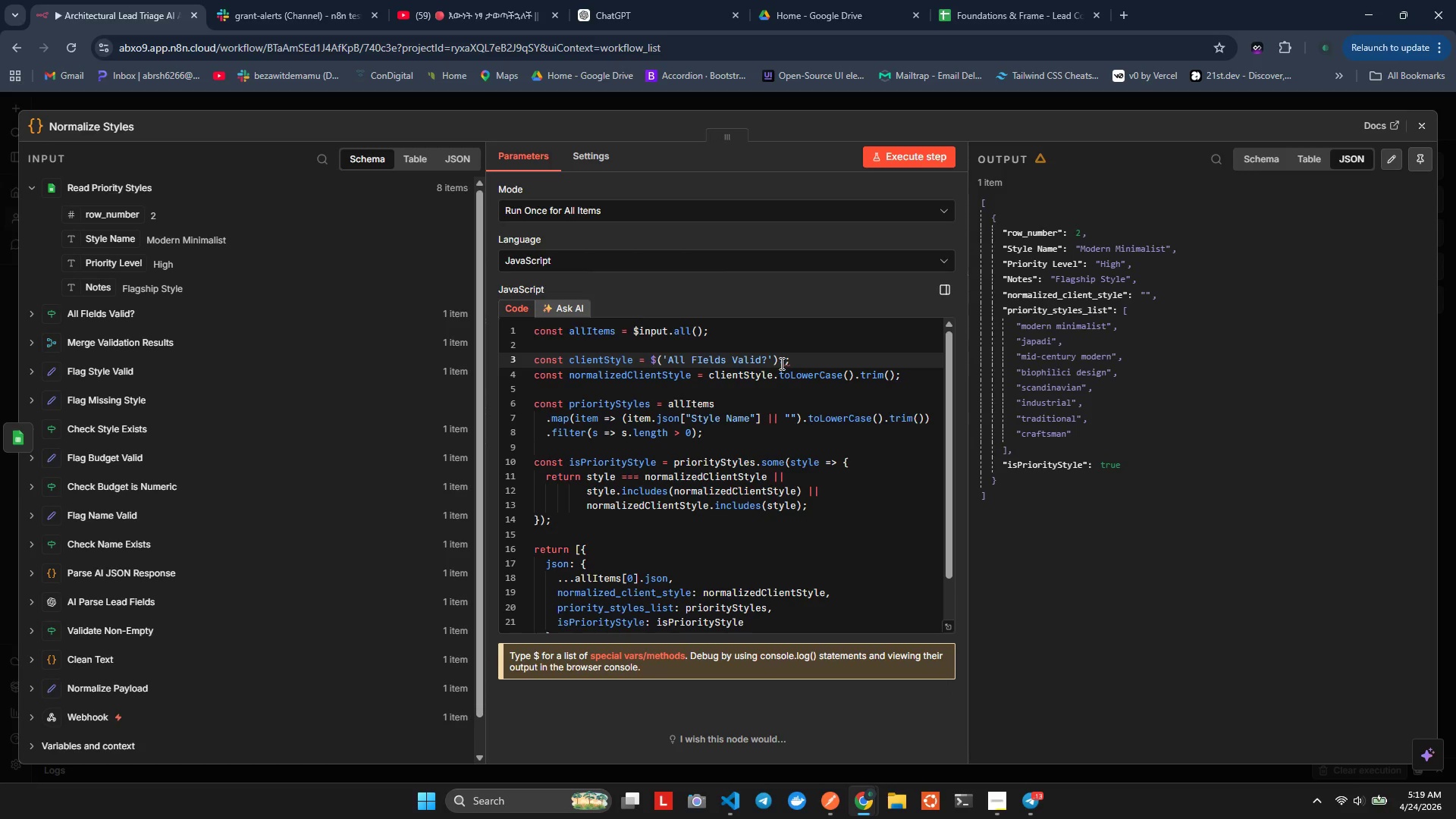 
key(Backspace)
 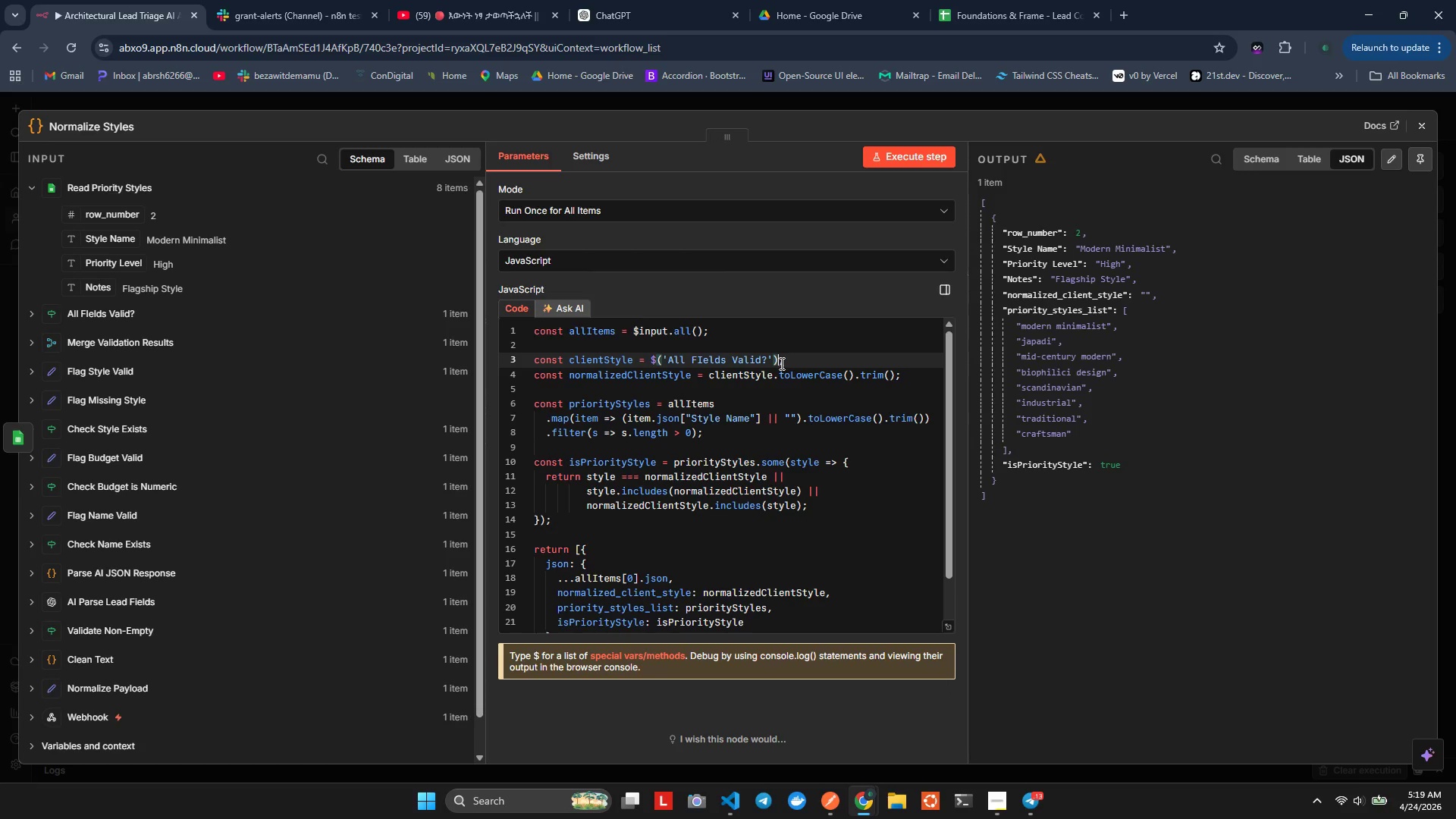 
key(Control+Space)
 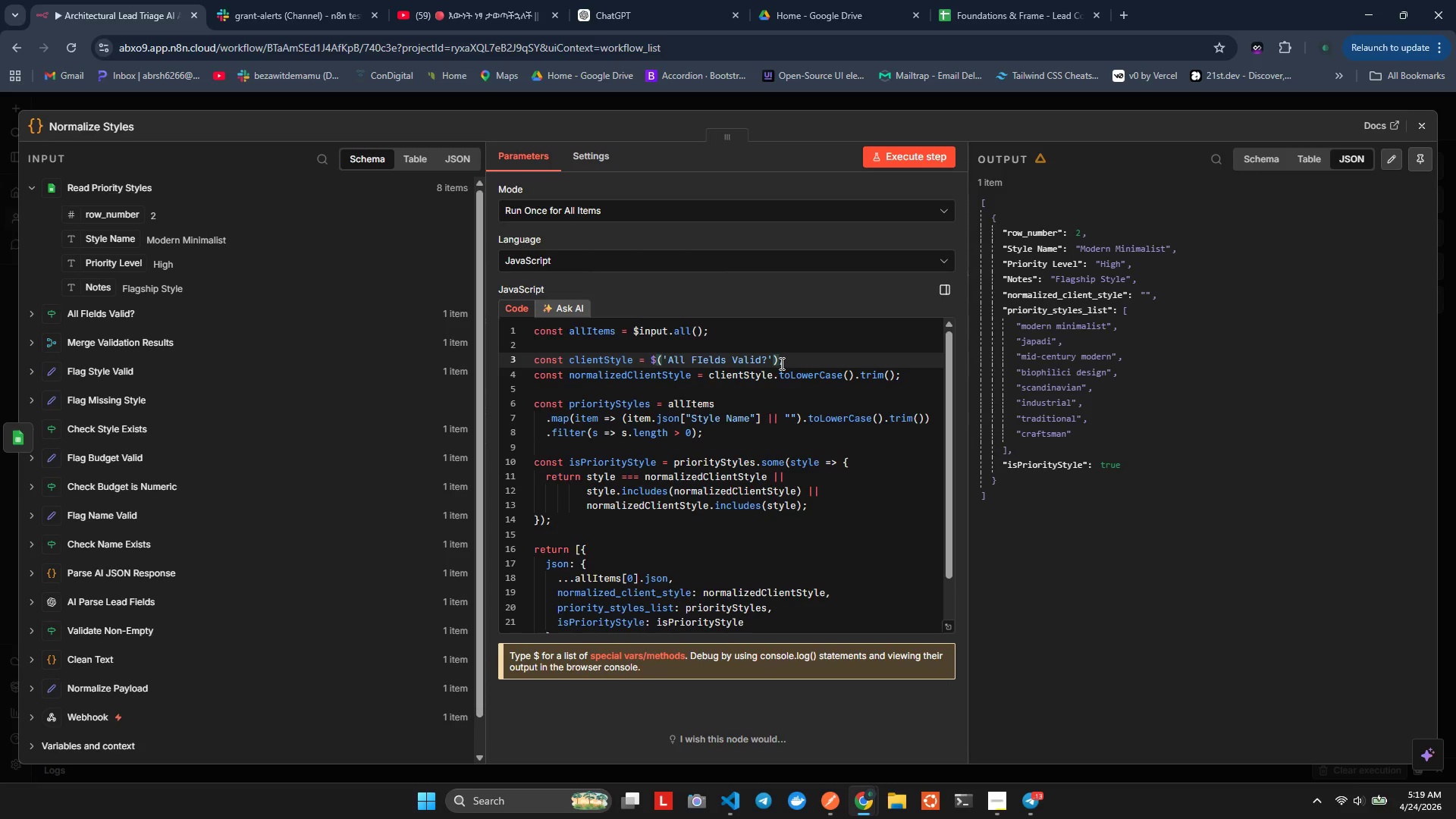 
wait(9.11)
 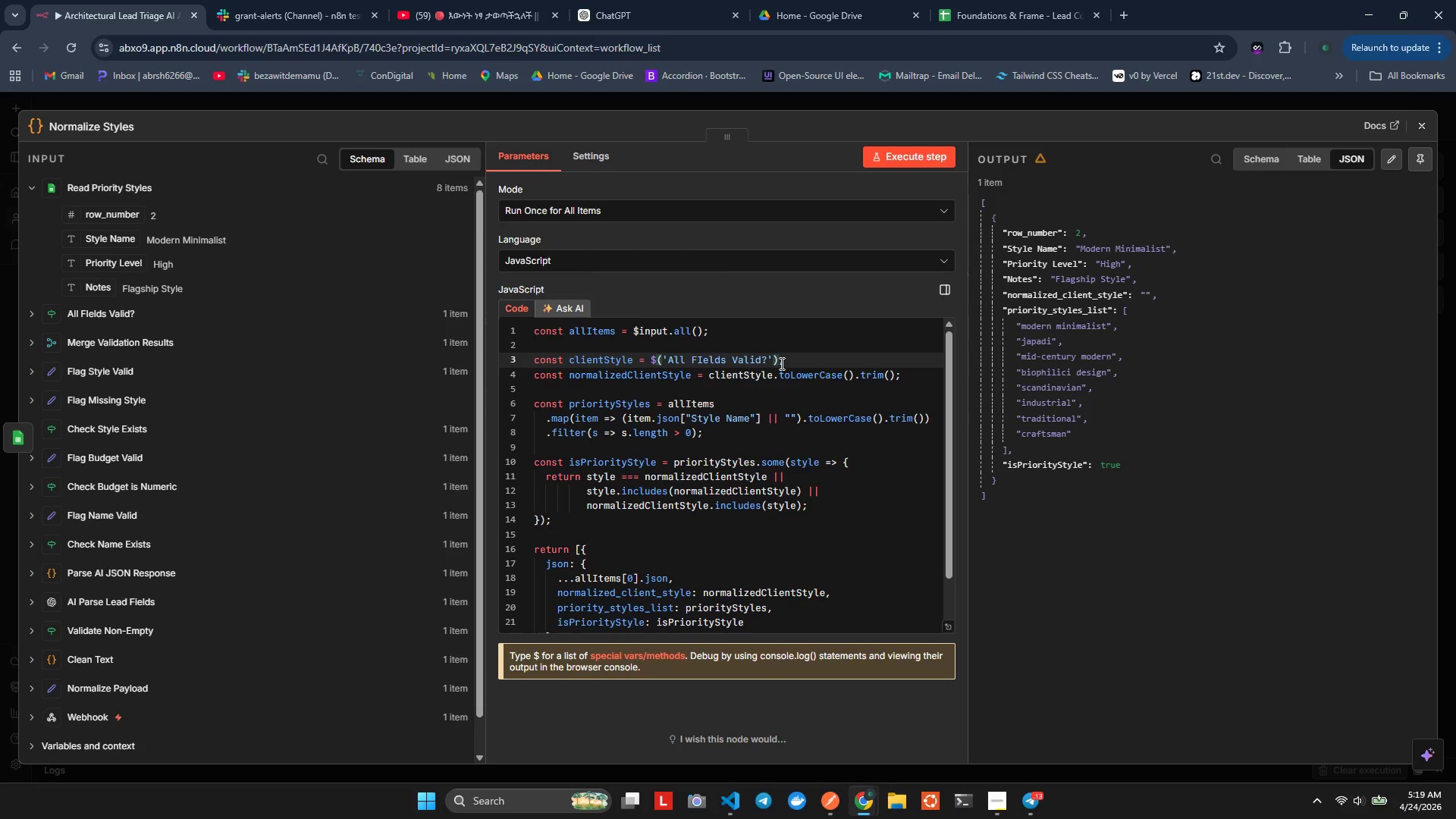 
left_click([38, 313])
 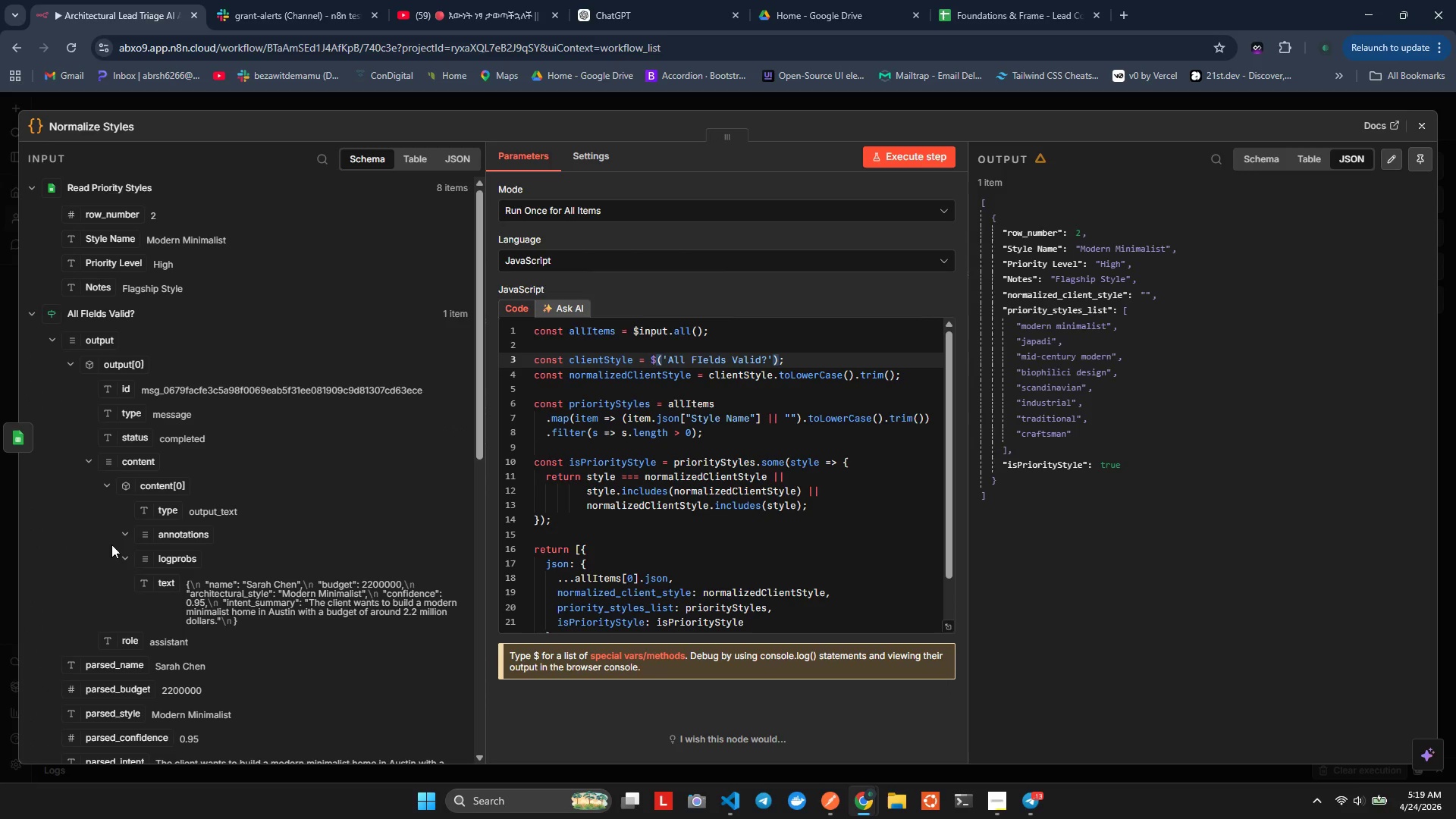 
wait(6.19)
 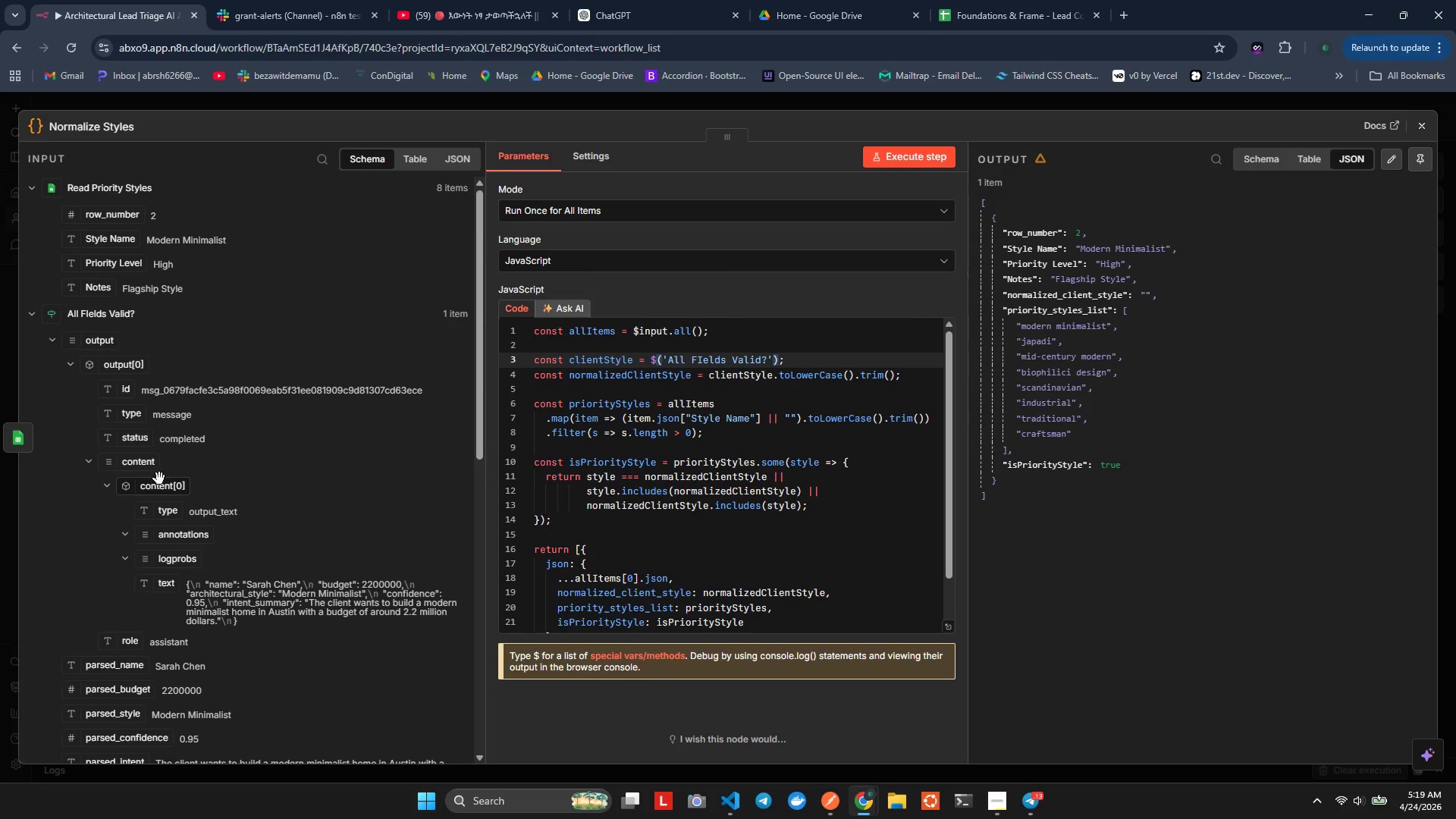 
left_click([81, 464])
 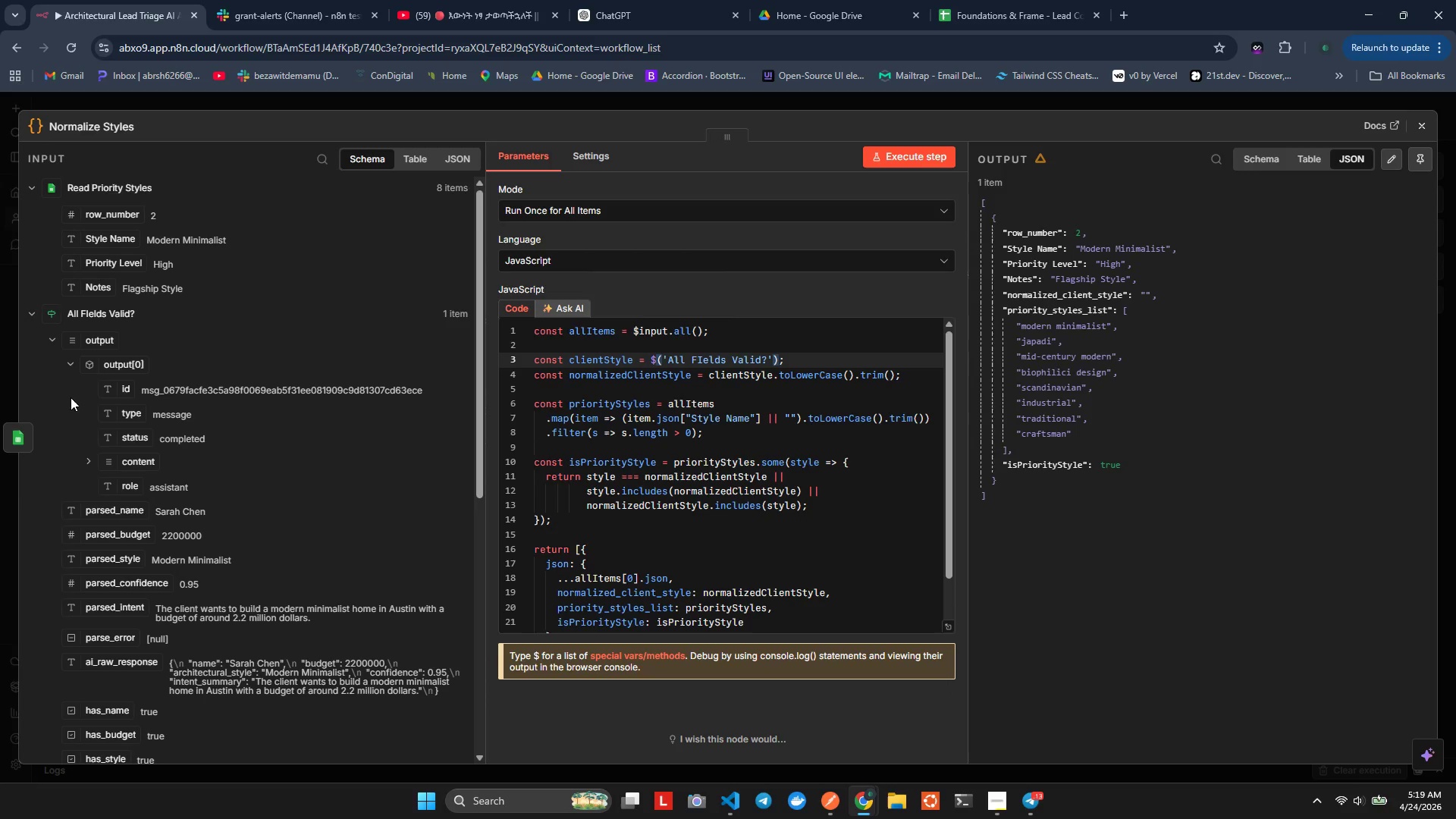 
left_click([74, 362])
 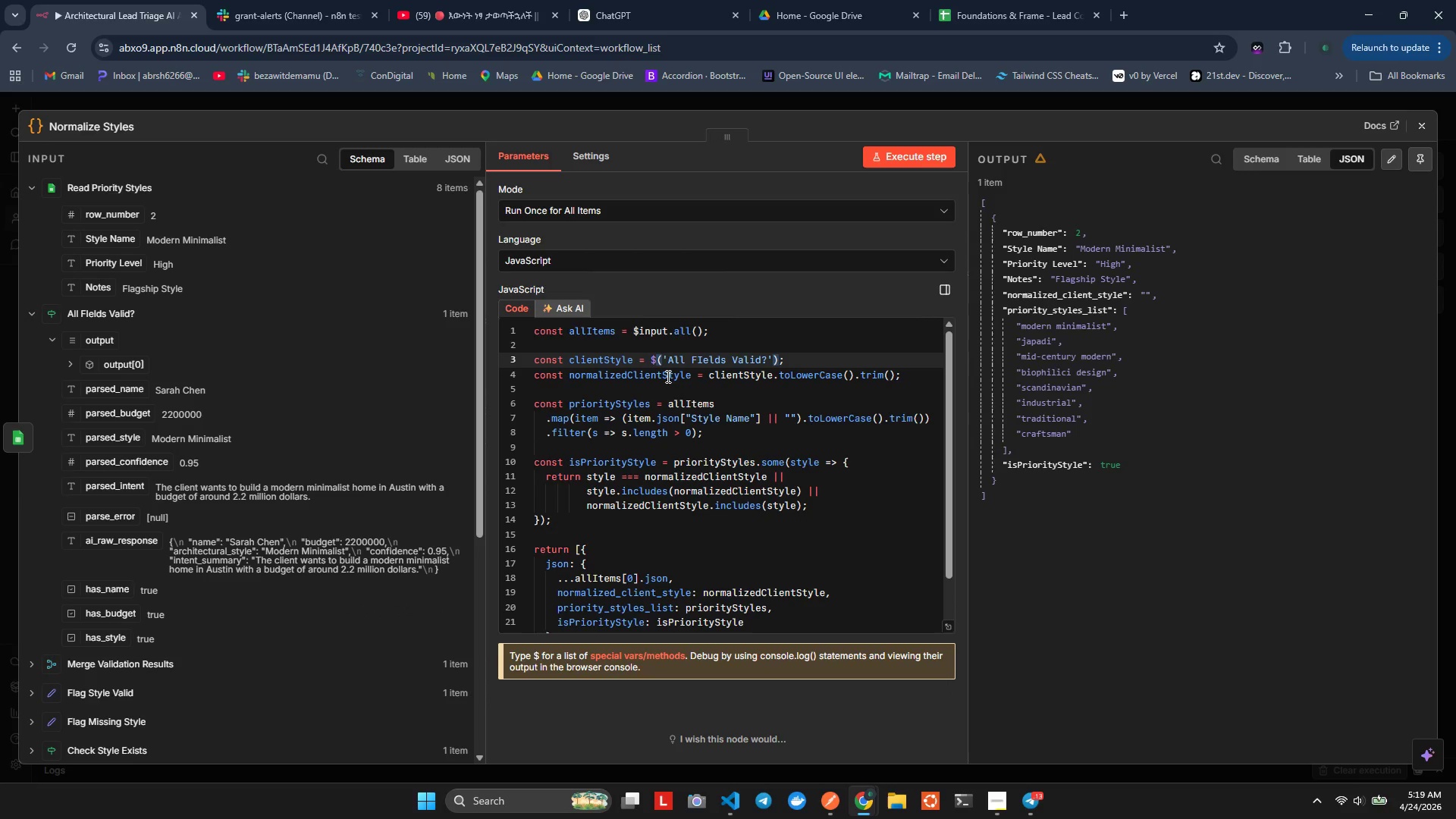 
left_click([649, 357])
 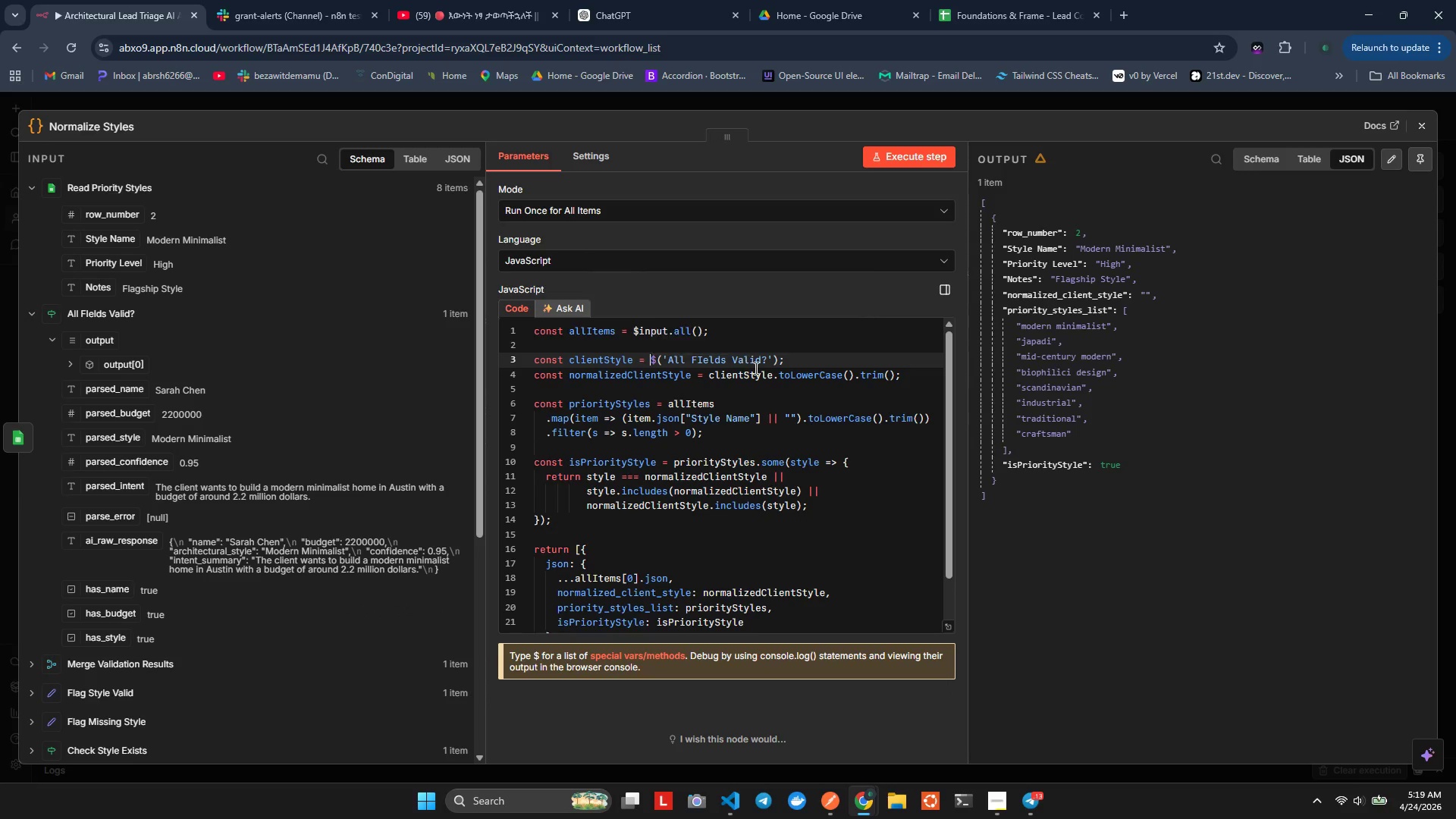 
hold_key(key=ShiftLeft, duration=0.97)
left_click([783, 358])
 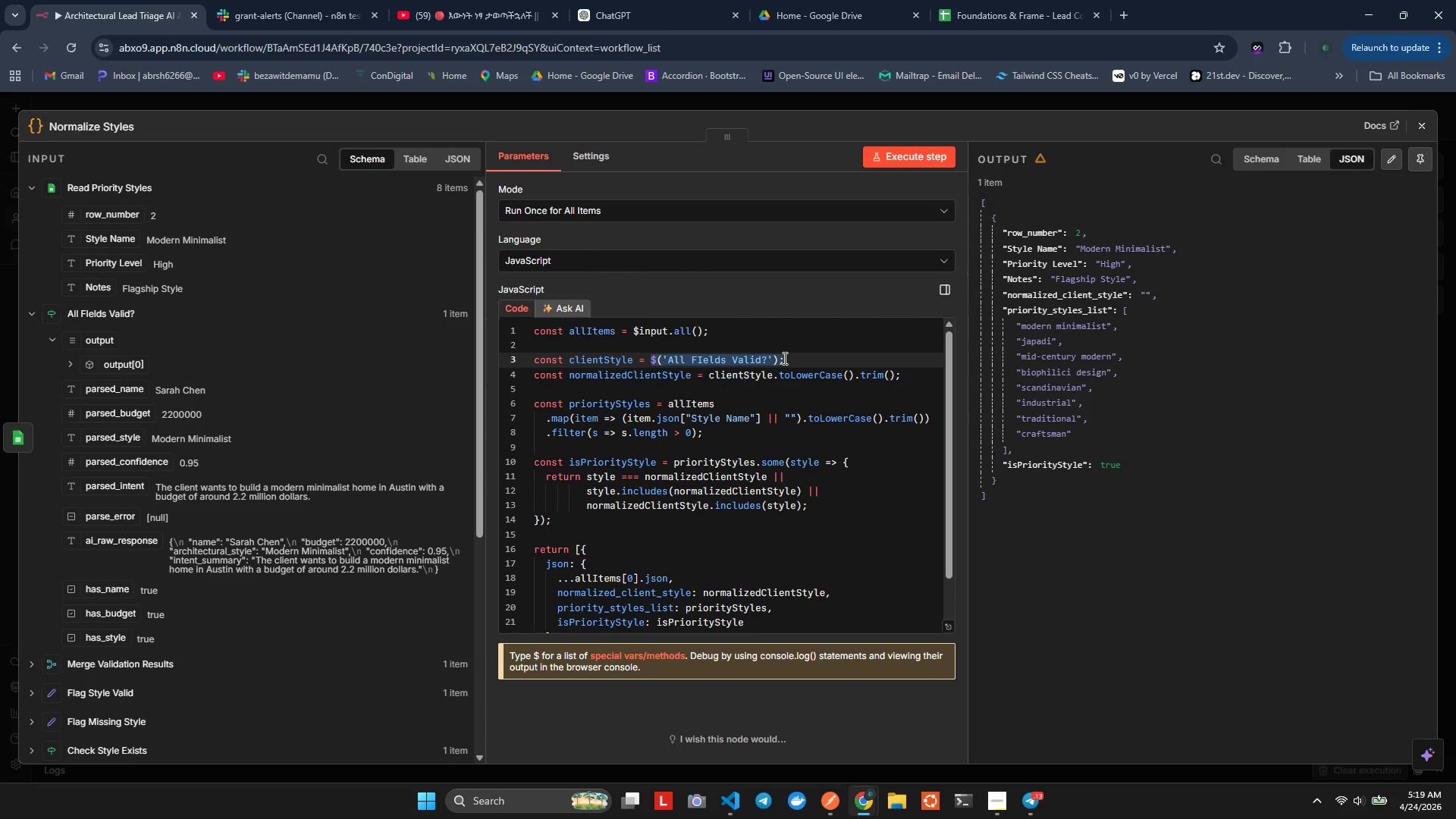 
key(Backspace)
 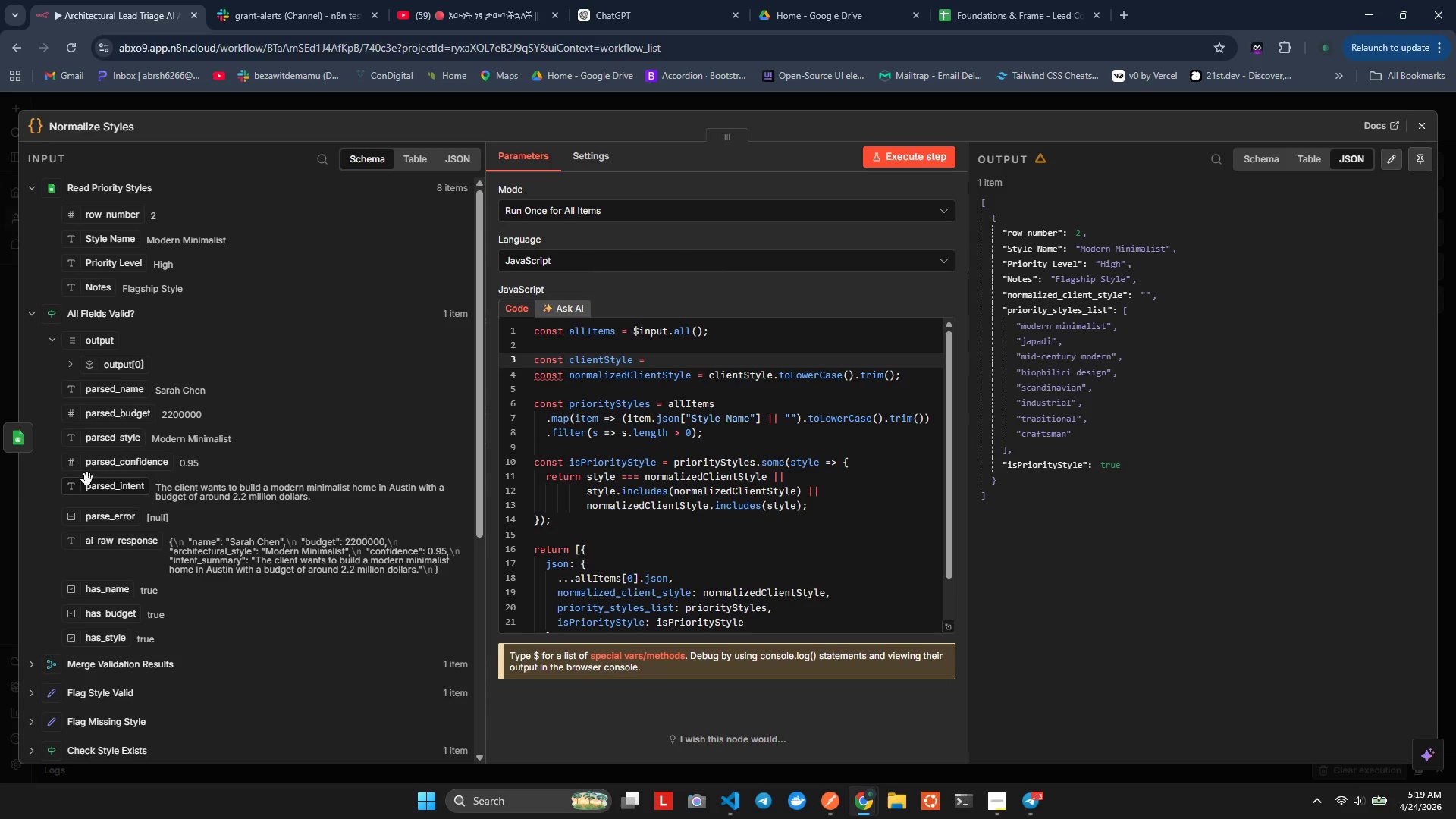 
wait(6.03)
 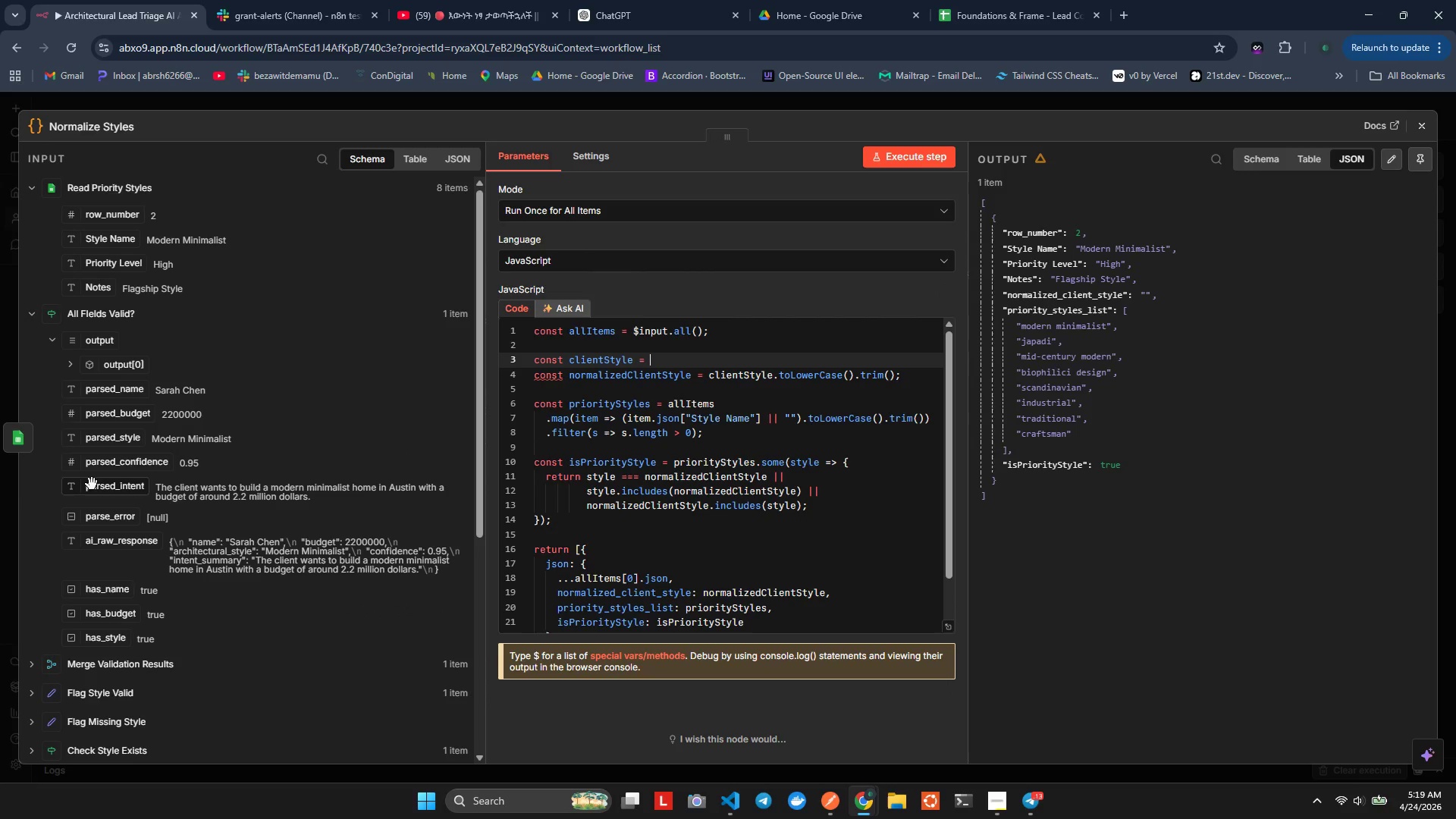 
left_click_drag(start_coordinate=[98, 444], to_coordinate=[689, 366])
 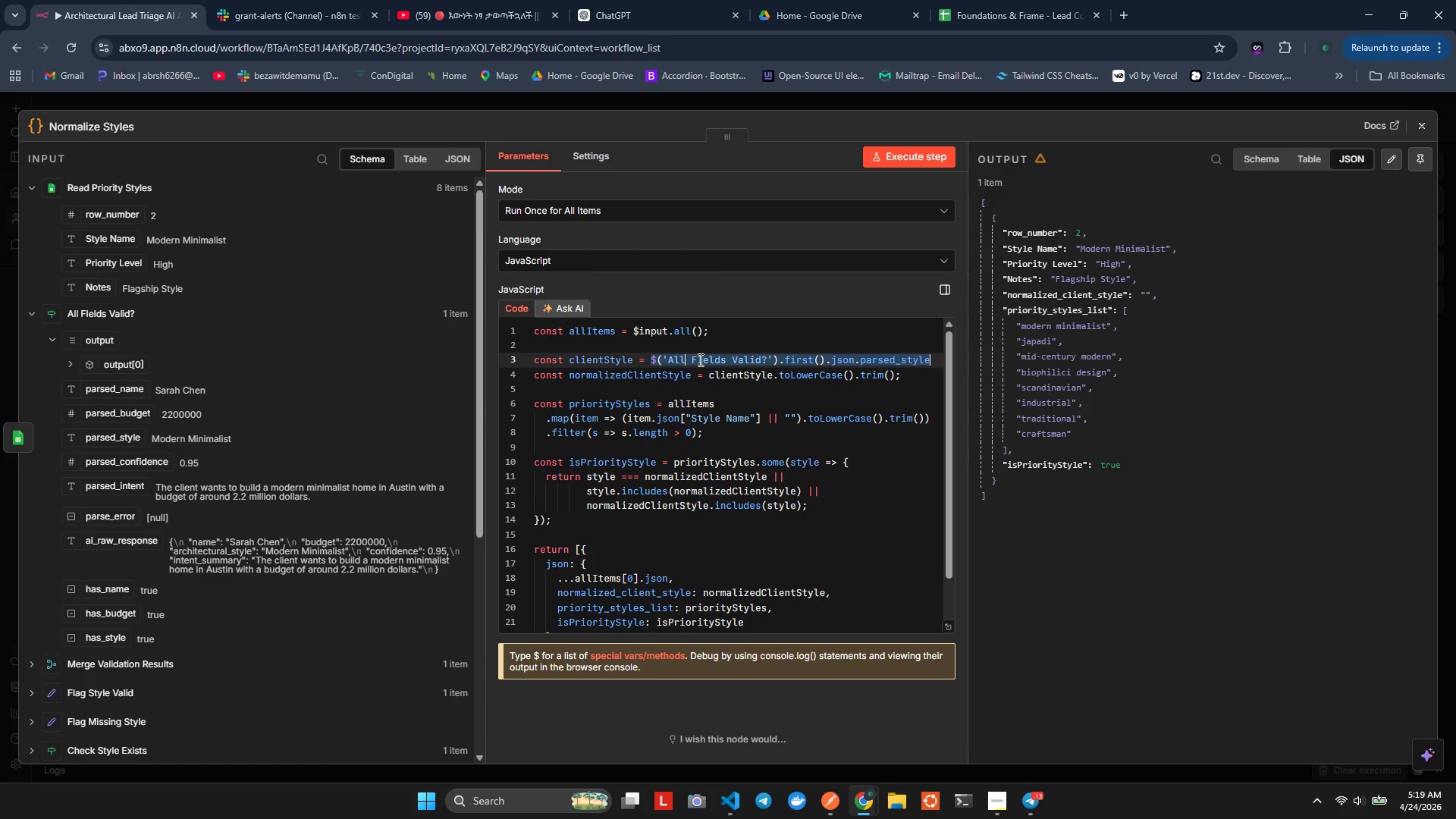 
left_click([707, 381])
 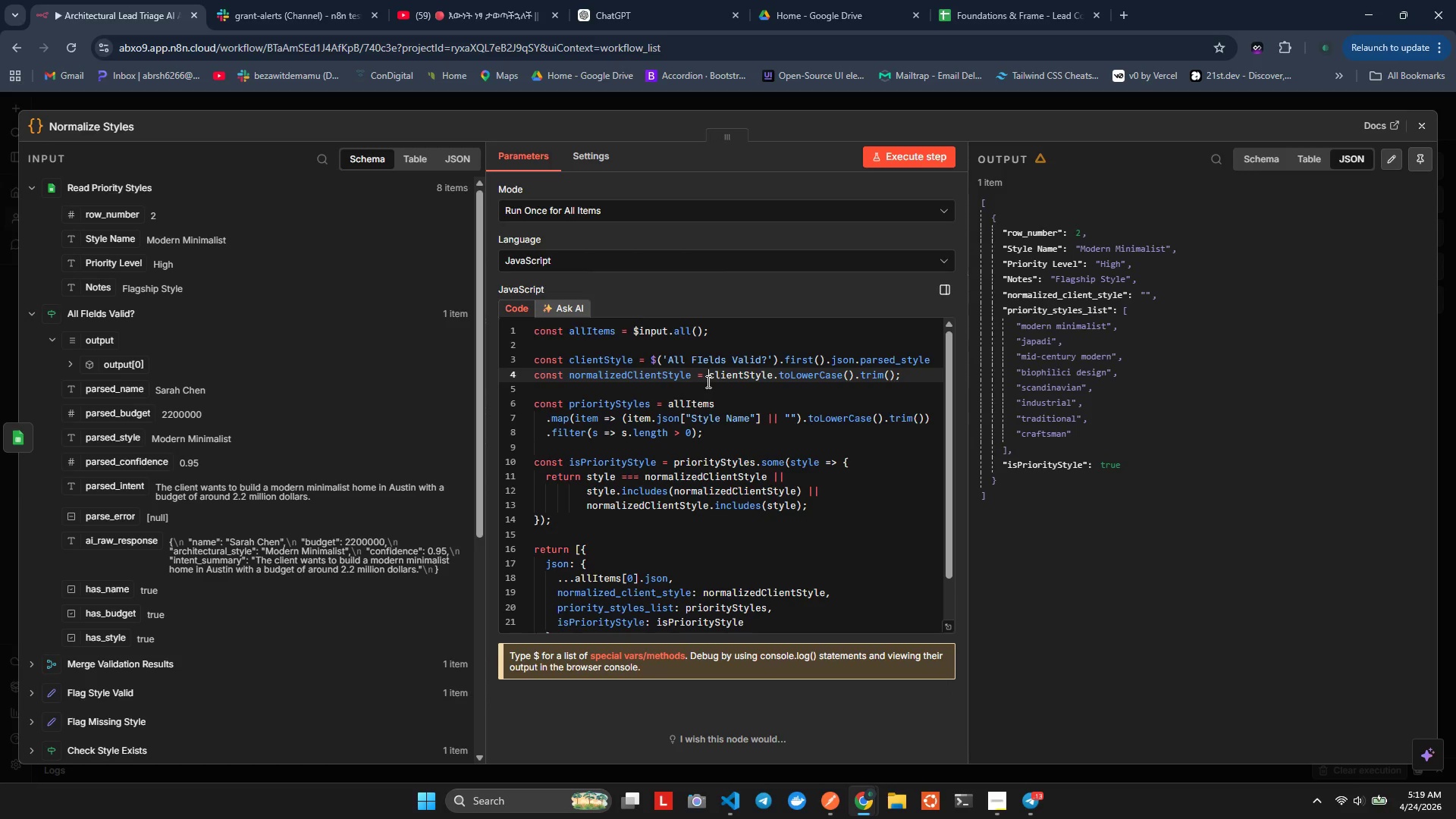 
left_click([730, 376])
 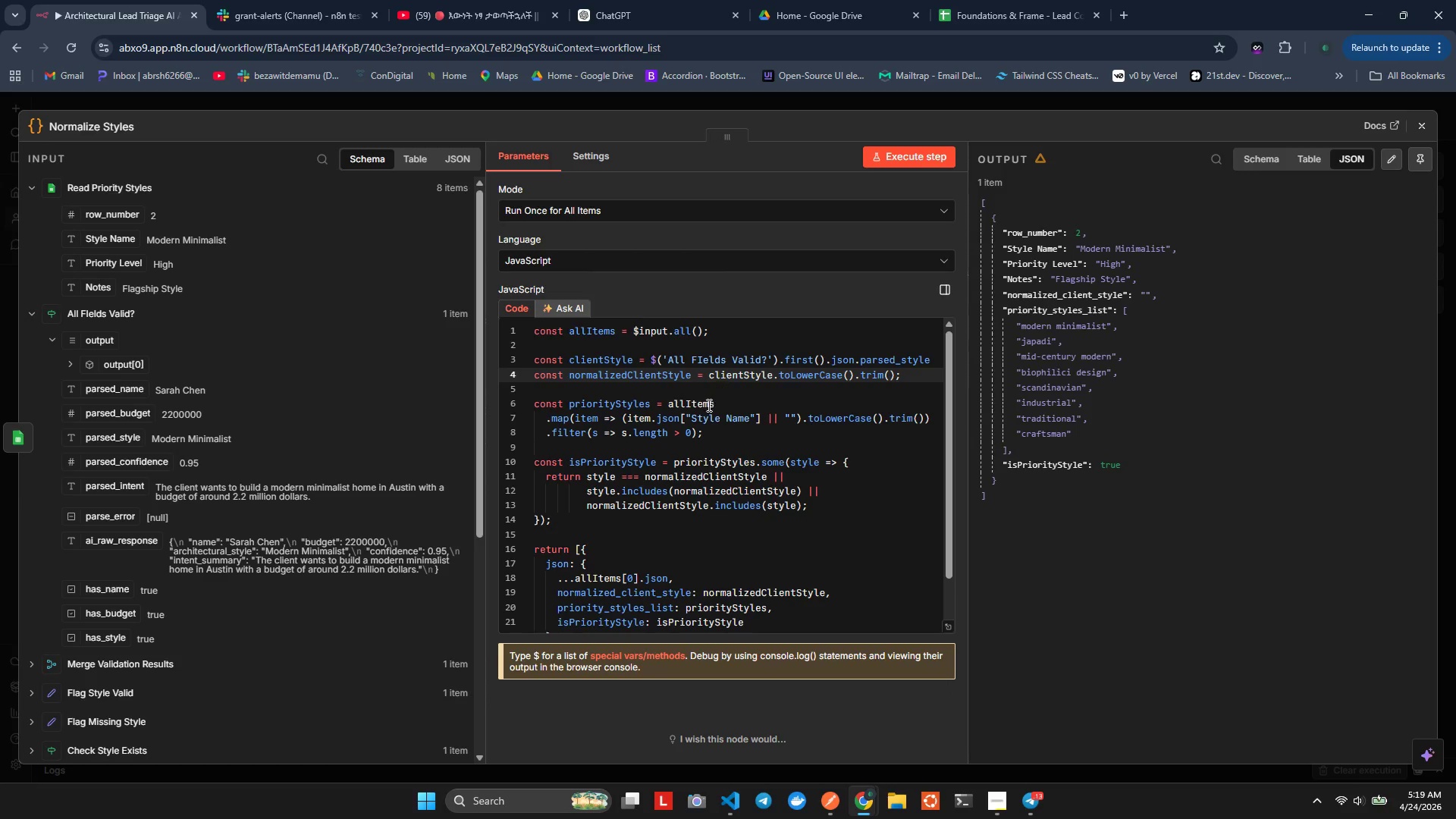 
left_click([695, 411])
 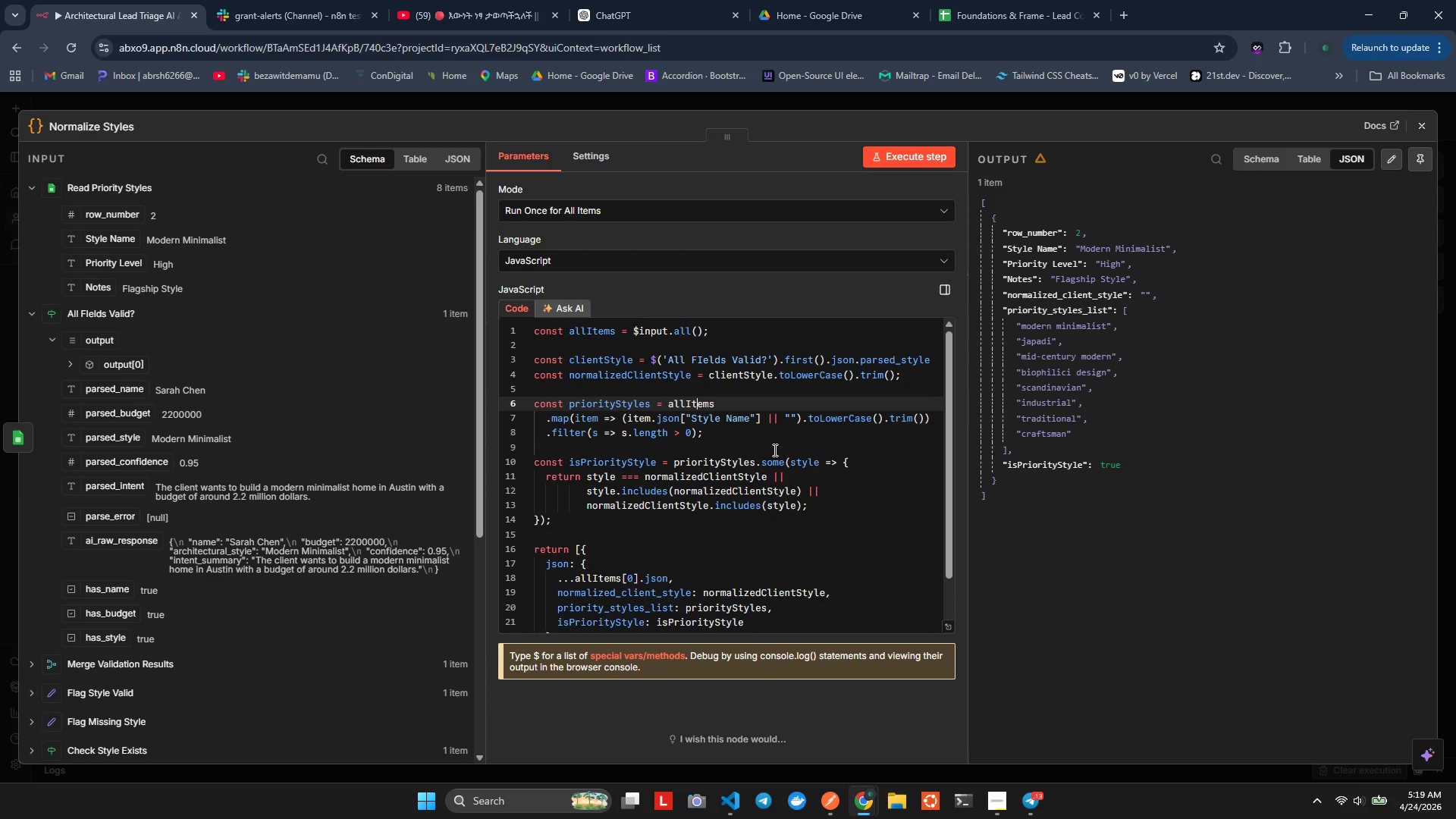 
wait(12.58)
 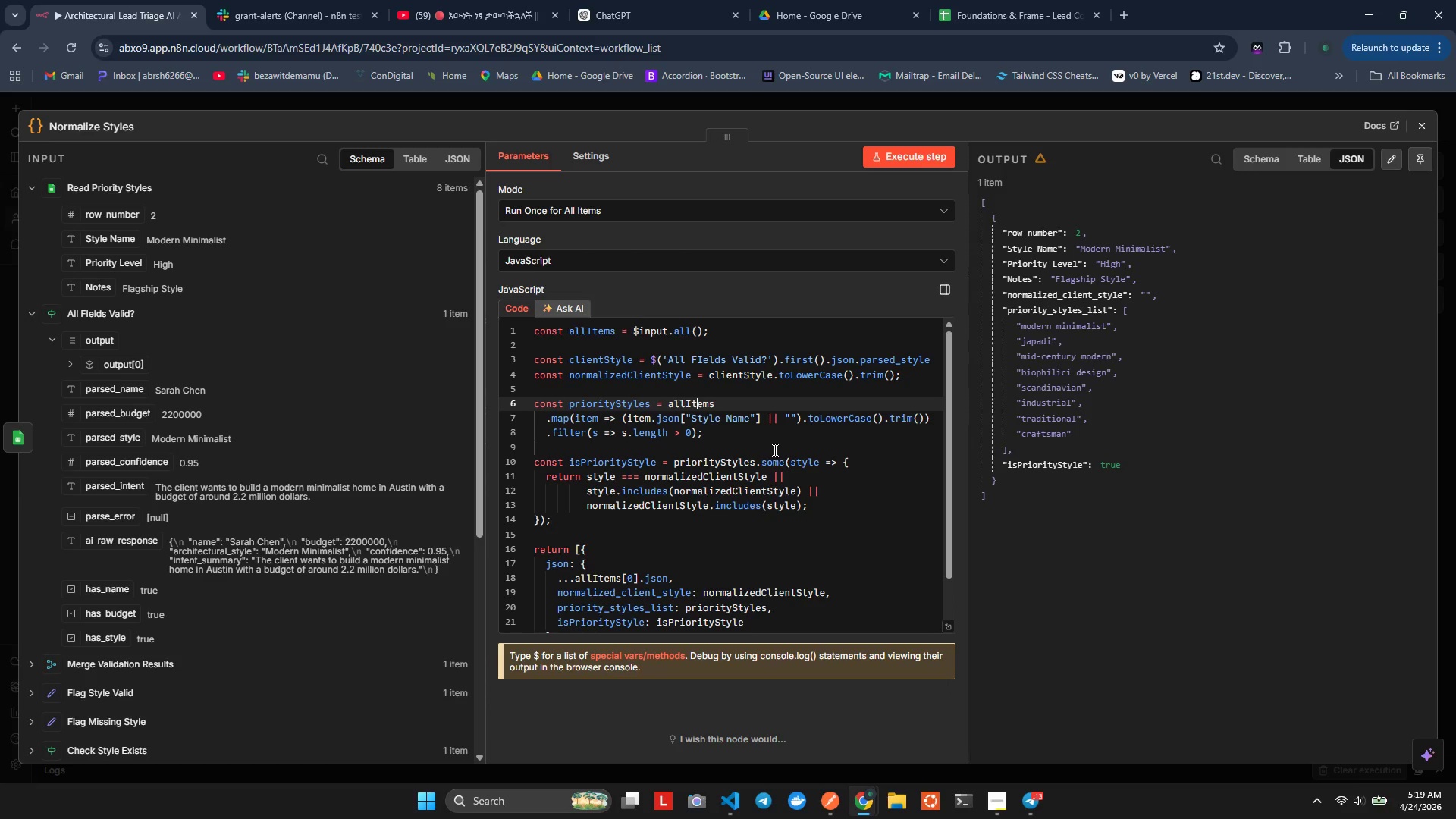 
left_click([607, 378])
 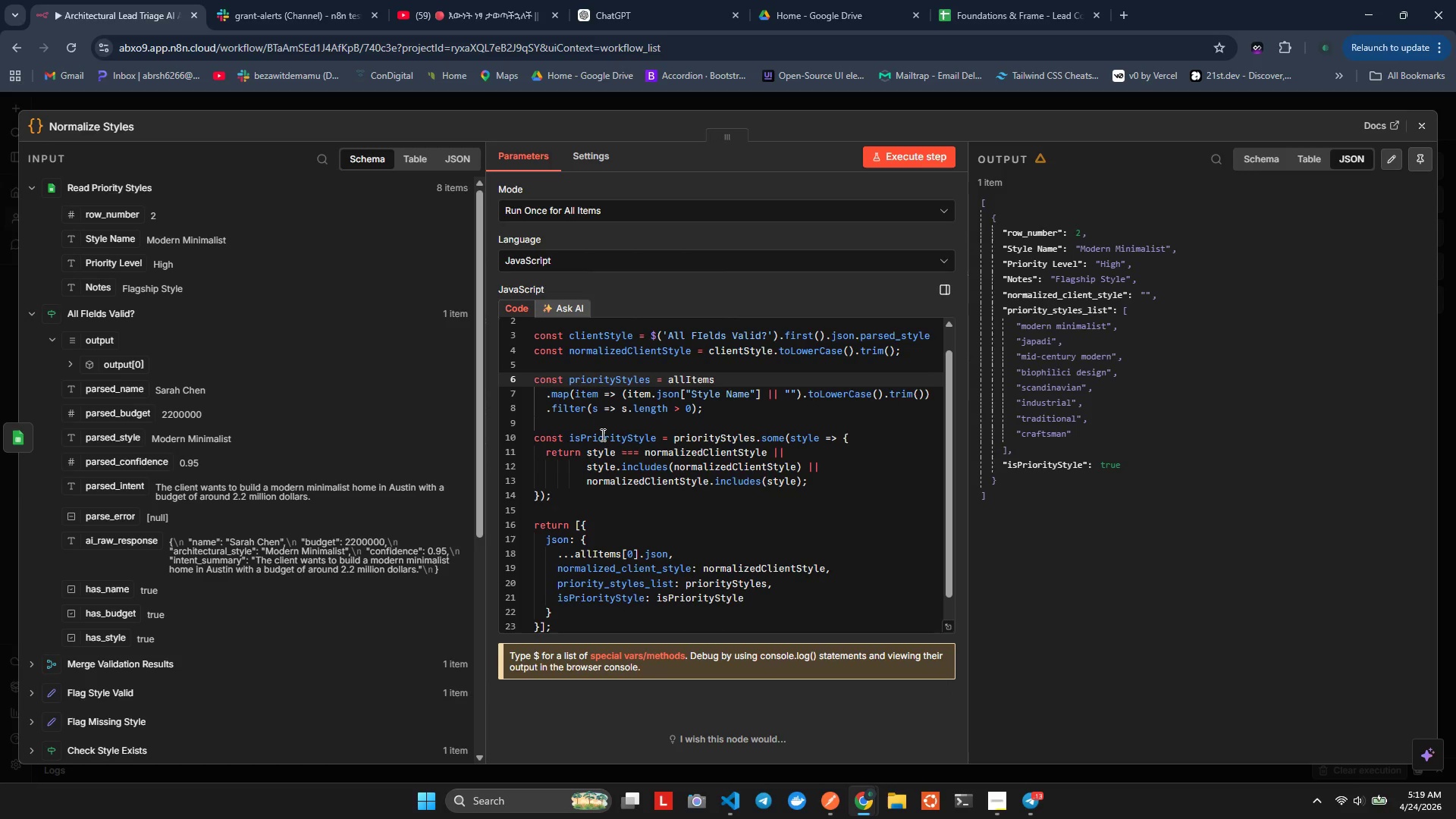 
left_click([601, 435])
 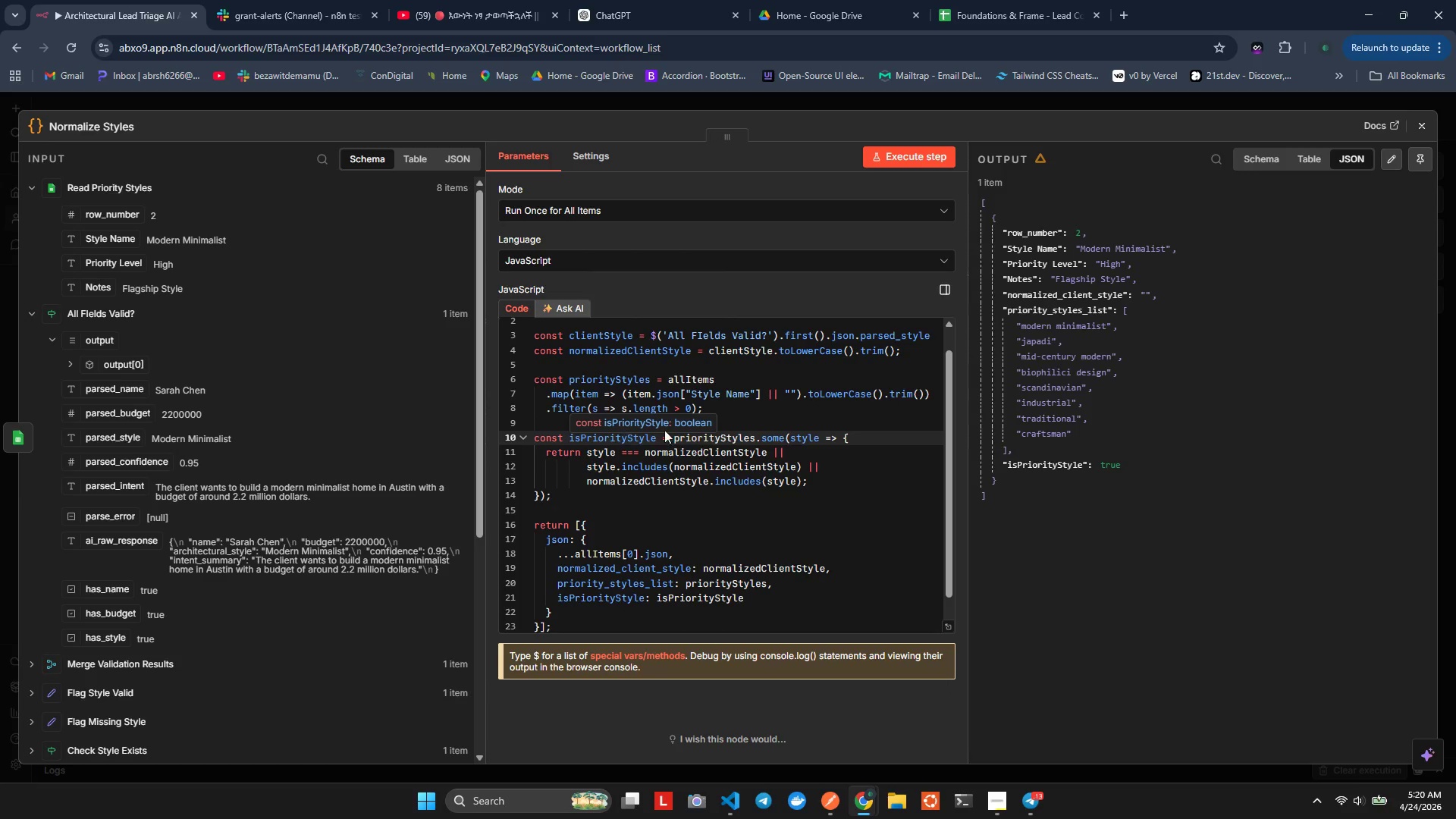 
left_click([704, 429])
 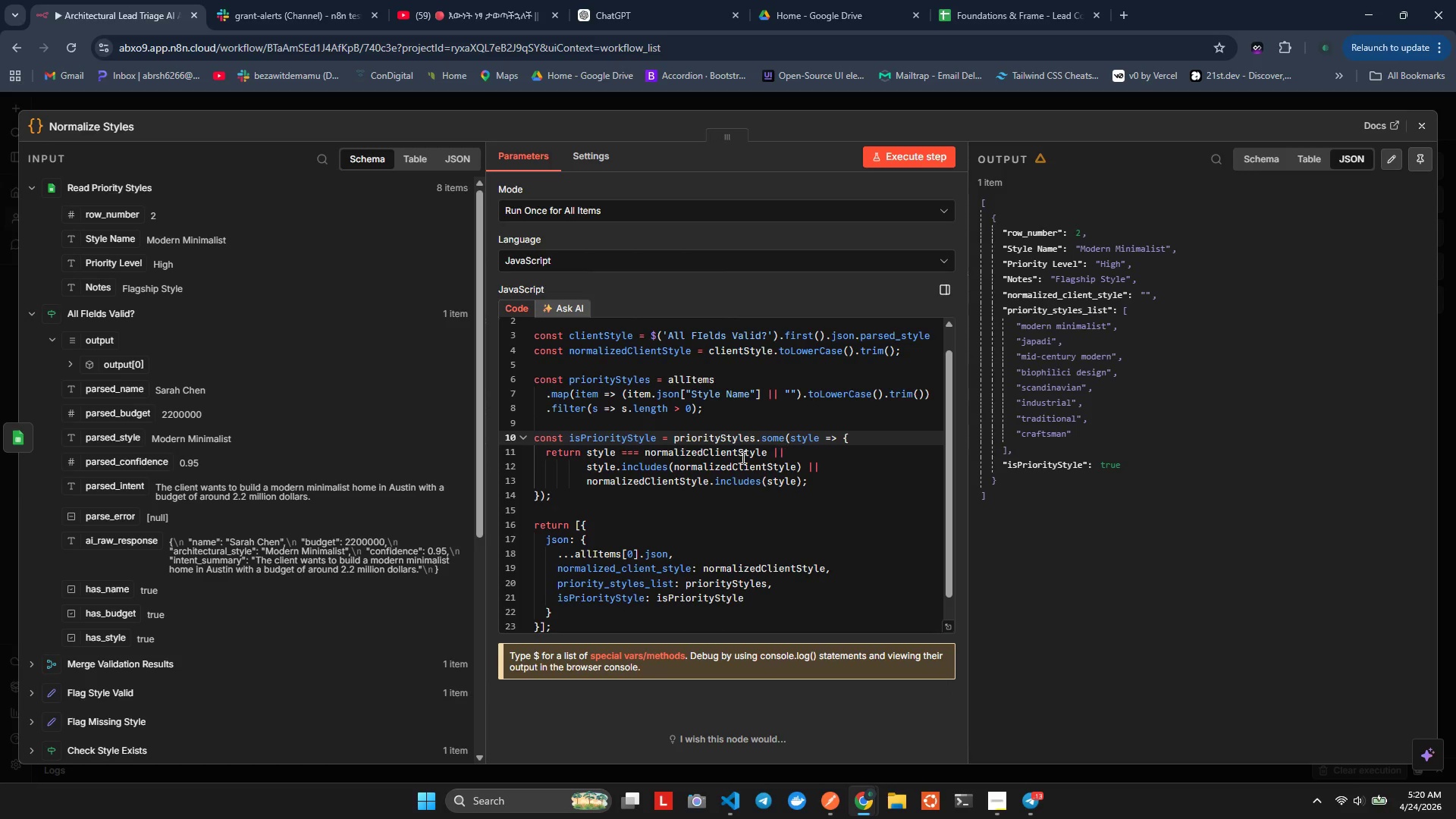 
left_click([711, 460])
 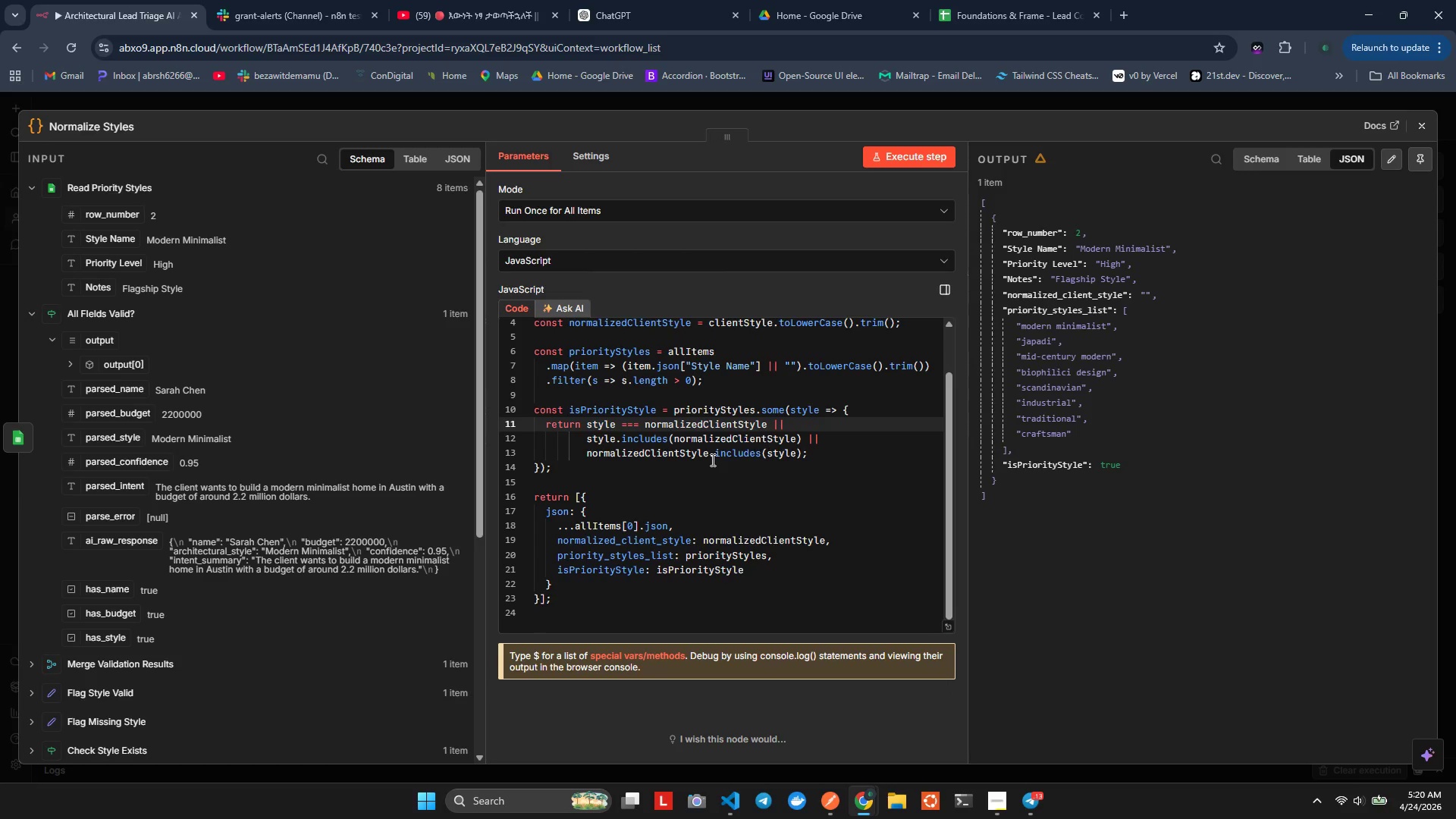 
wait(9.69)
 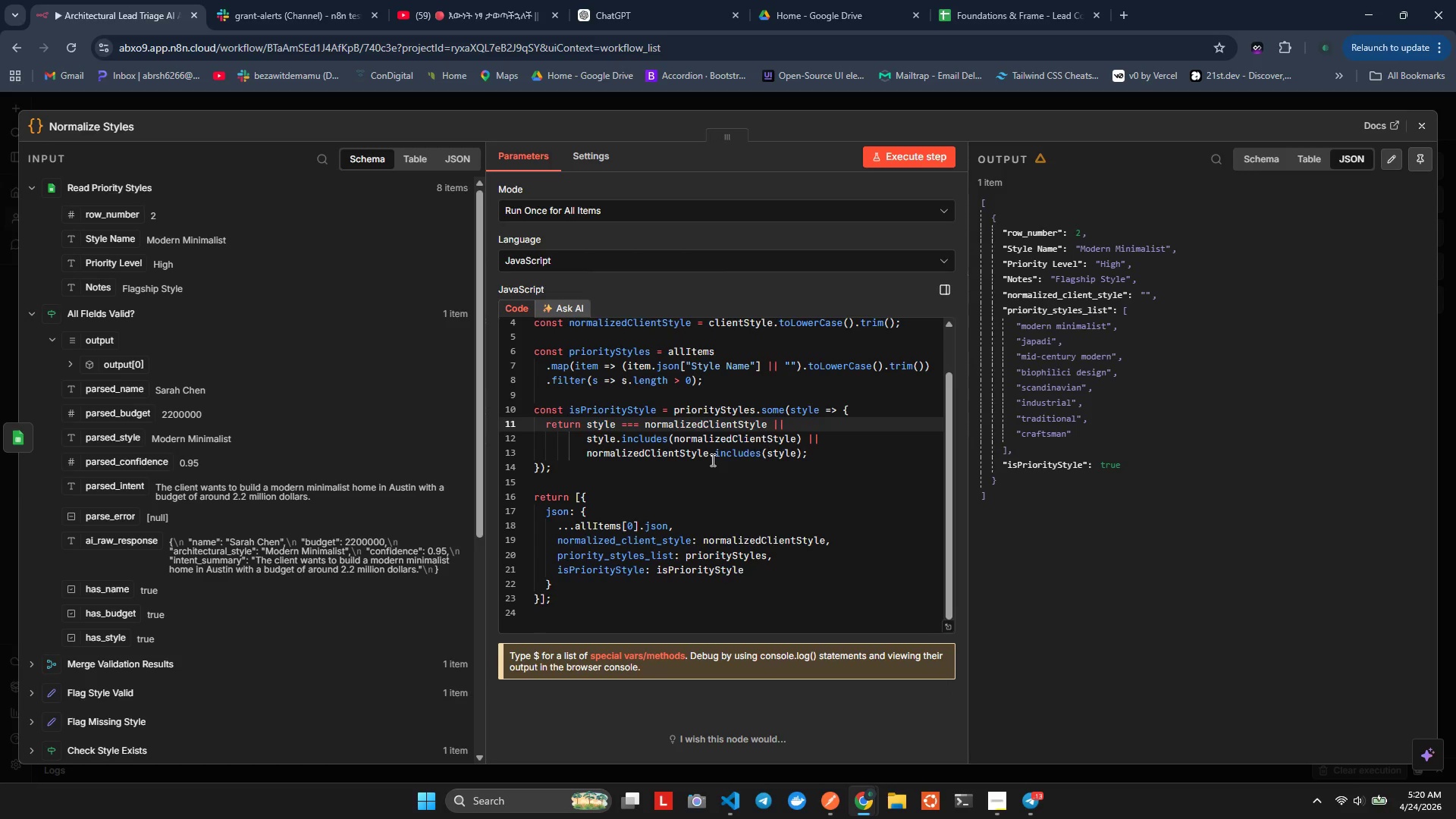 
left_click([637, 526])
 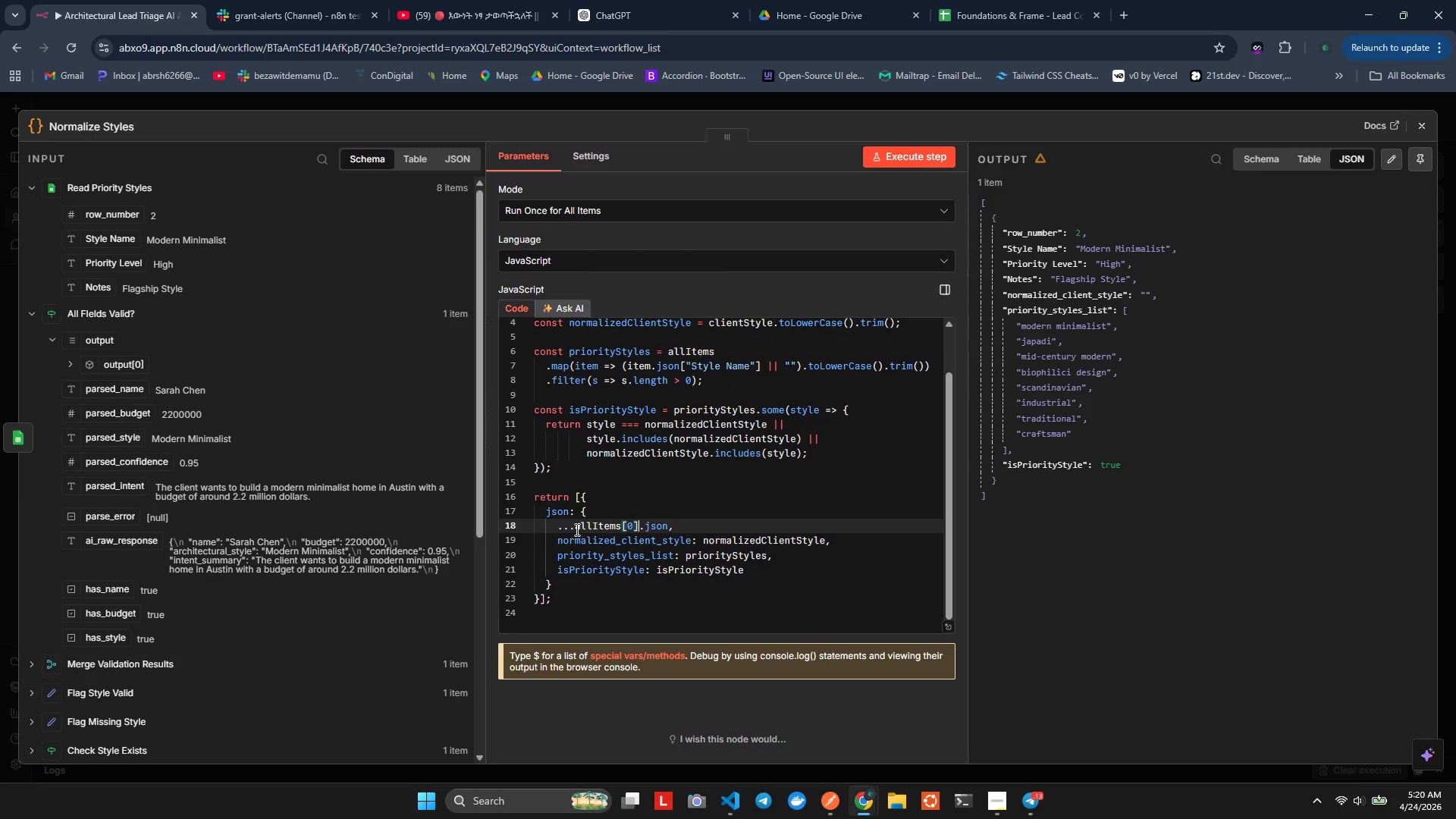 
left_click_drag(start_coordinate=[574, 527], to_coordinate=[666, 528])
 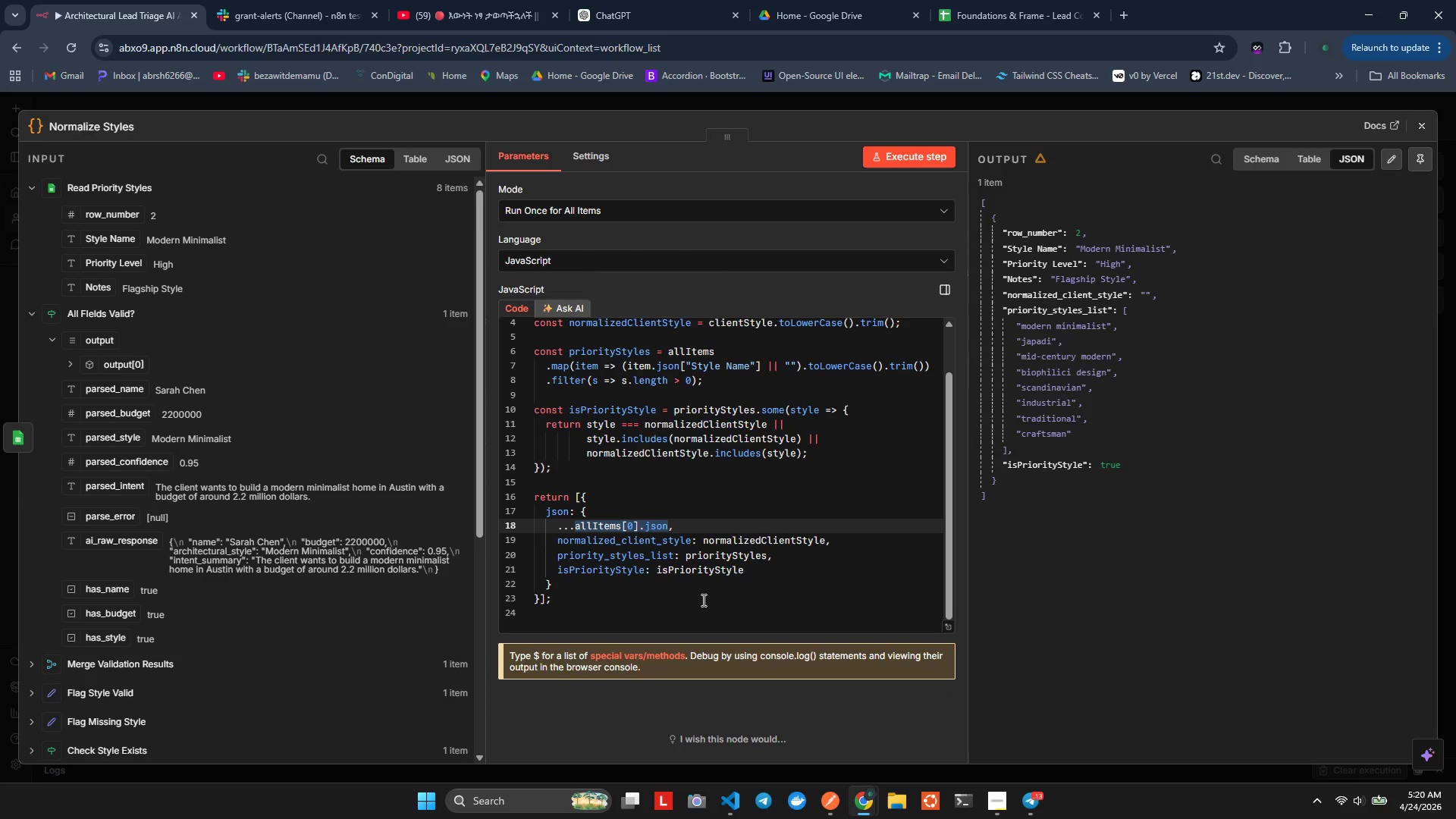 
wait(7.11)
 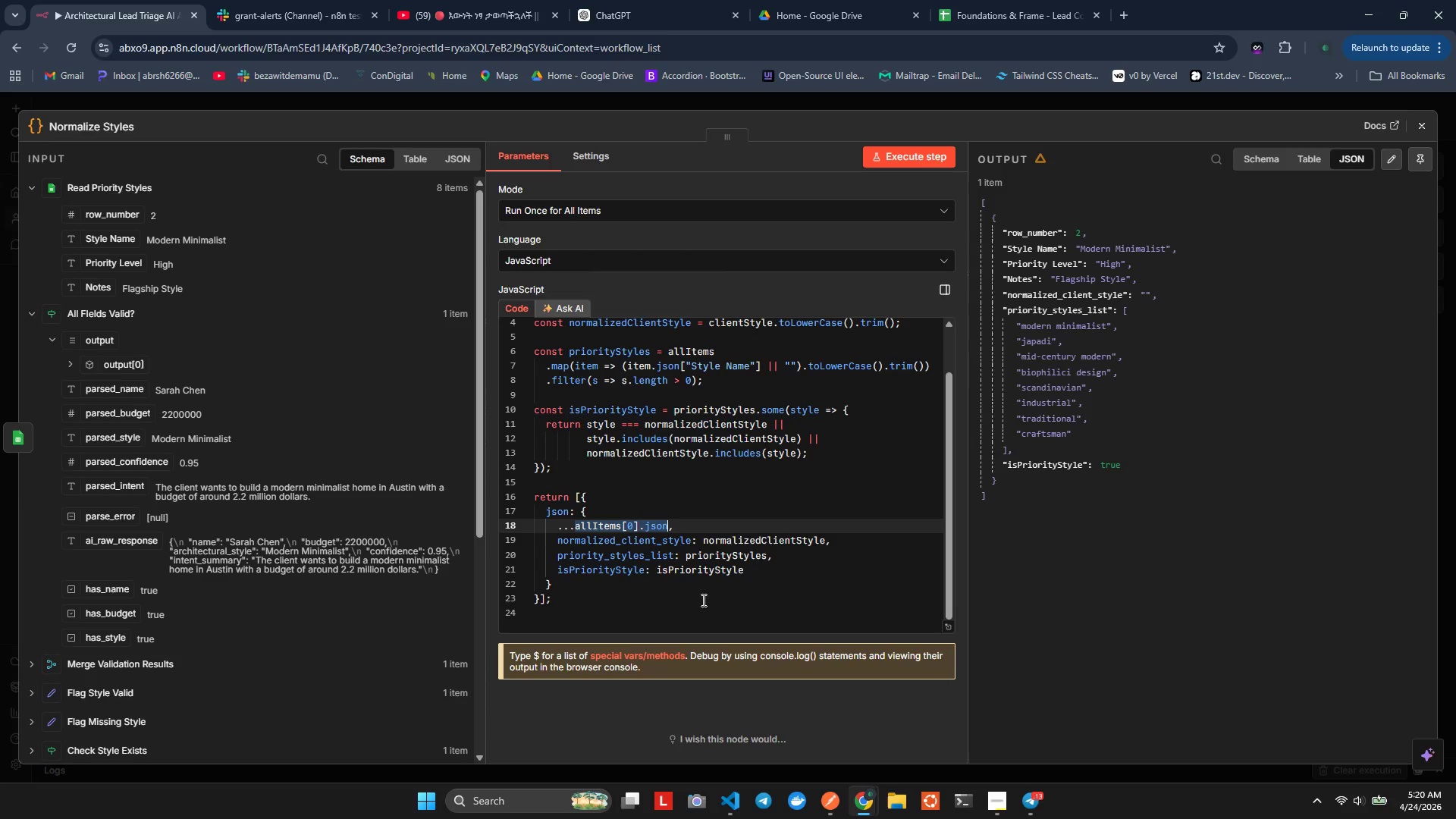 
key(Backspace)
 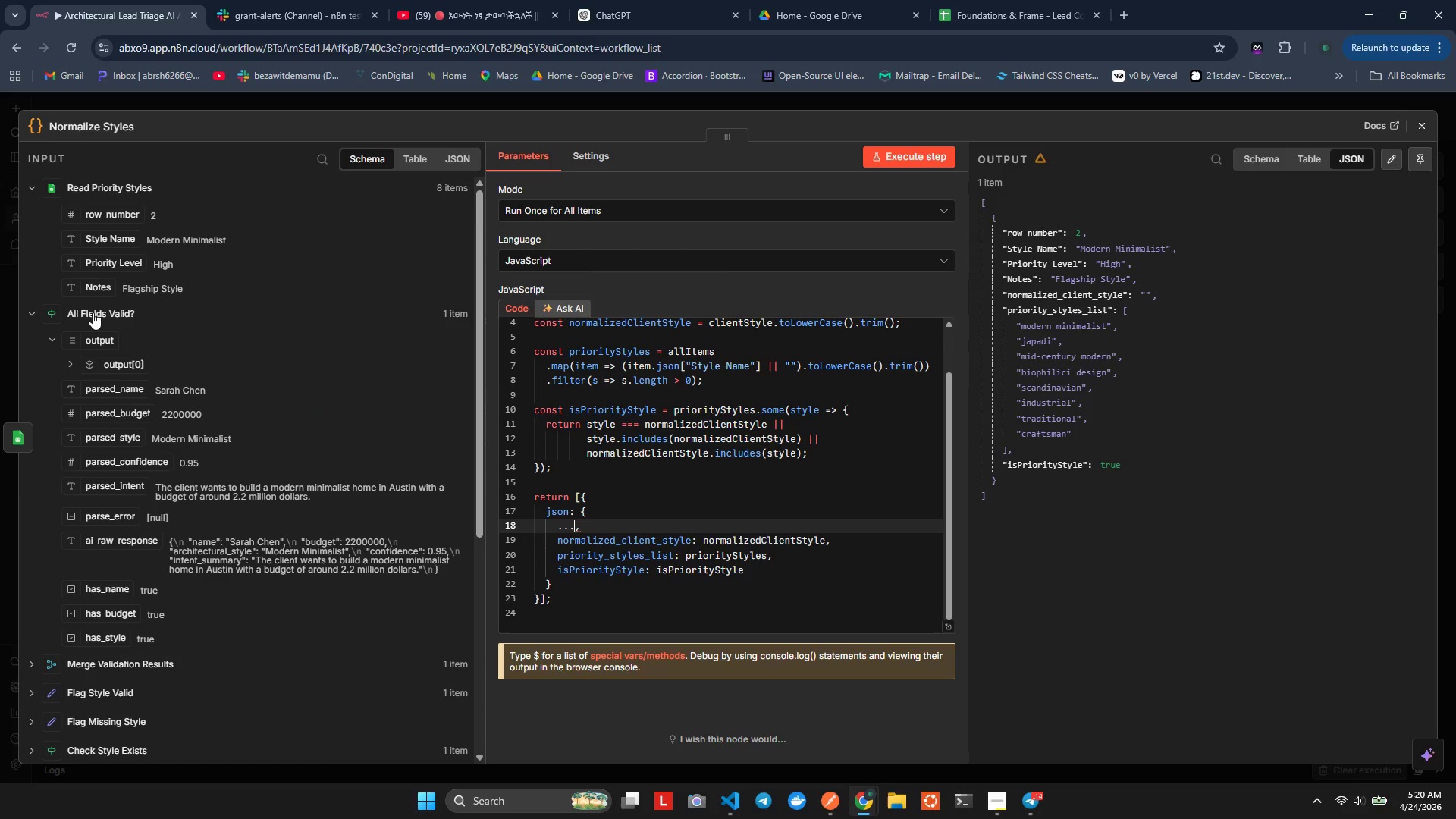 
left_click_drag(start_coordinate=[90, 313], to_coordinate=[77, 314])
 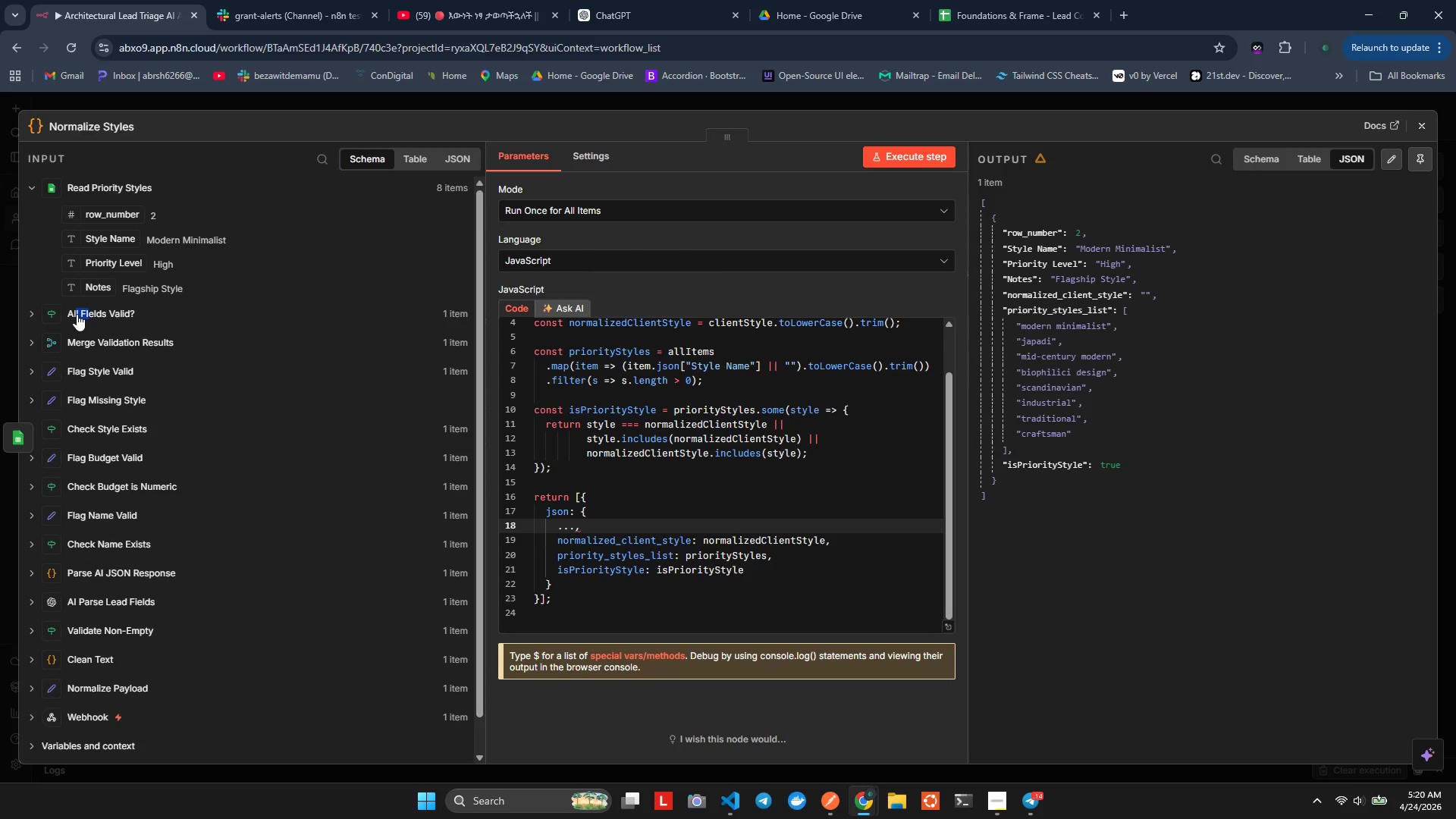 
left_click([77, 314])
 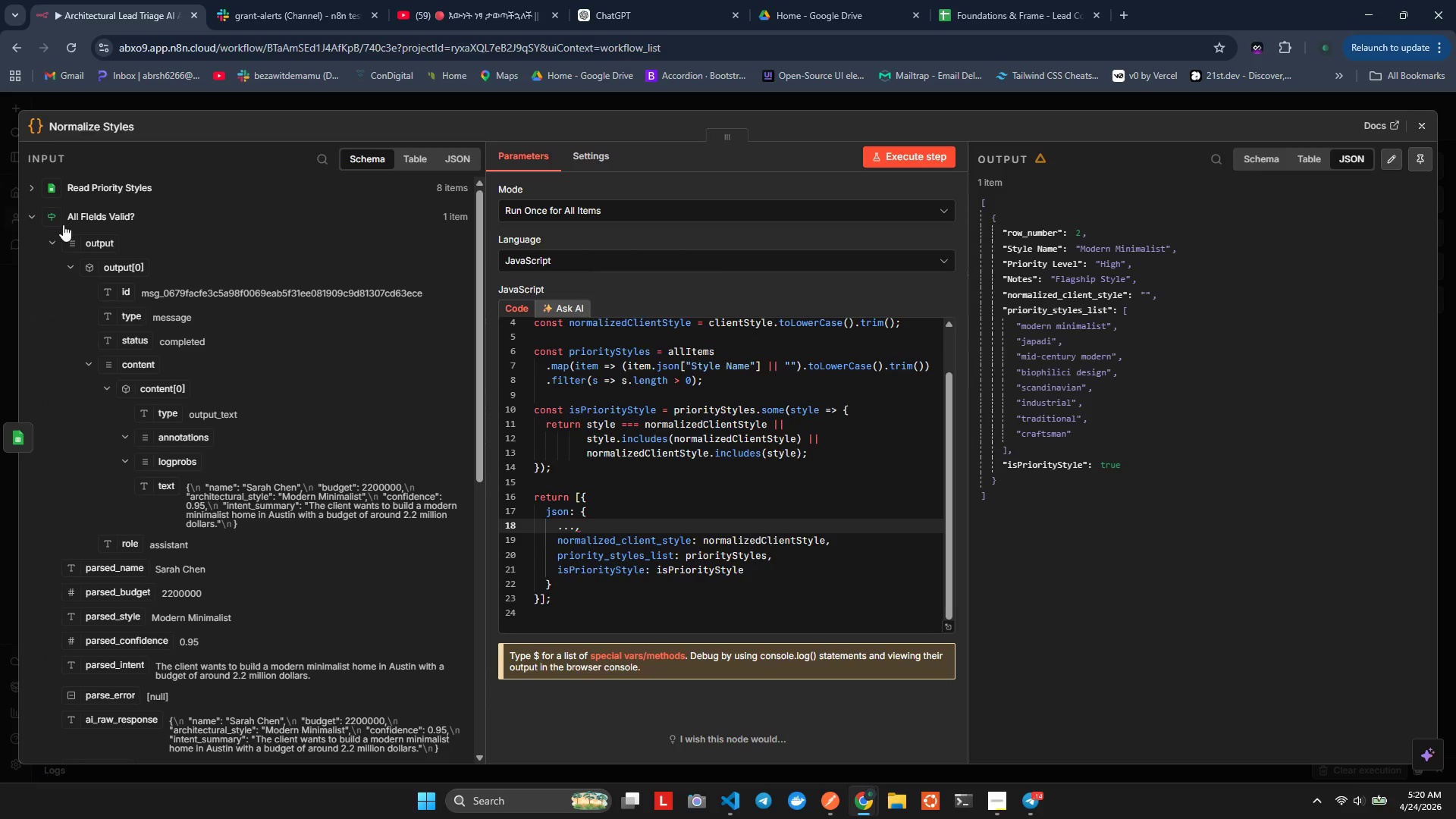 
left_click_drag(start_coordinate=[60, 221], to_coordinate=[108, 246])
 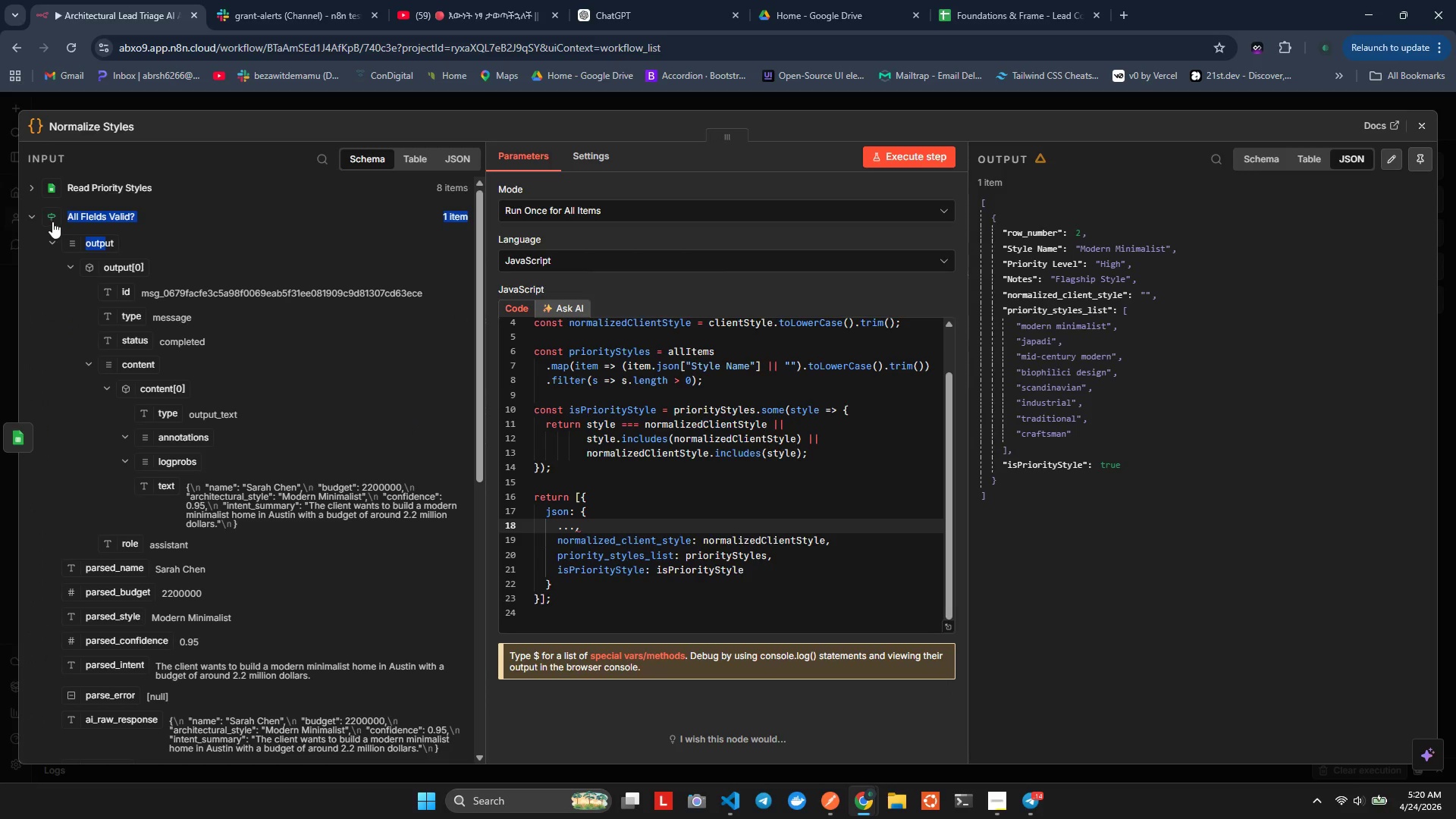 
left_click_drag(start_coordinate=[52, 221], to_coordinate=[54, 217])
 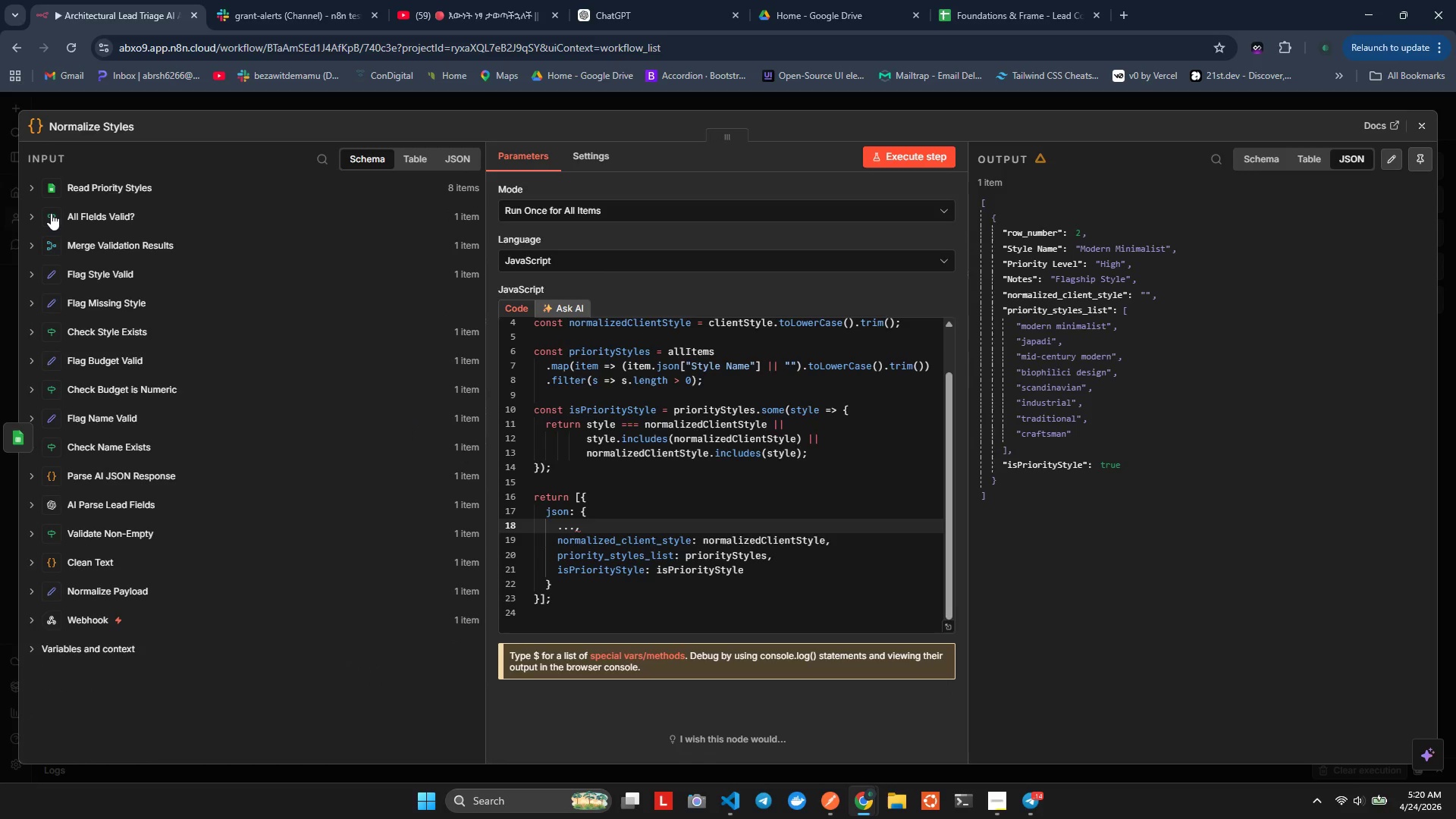 
left_click([51, 213])
 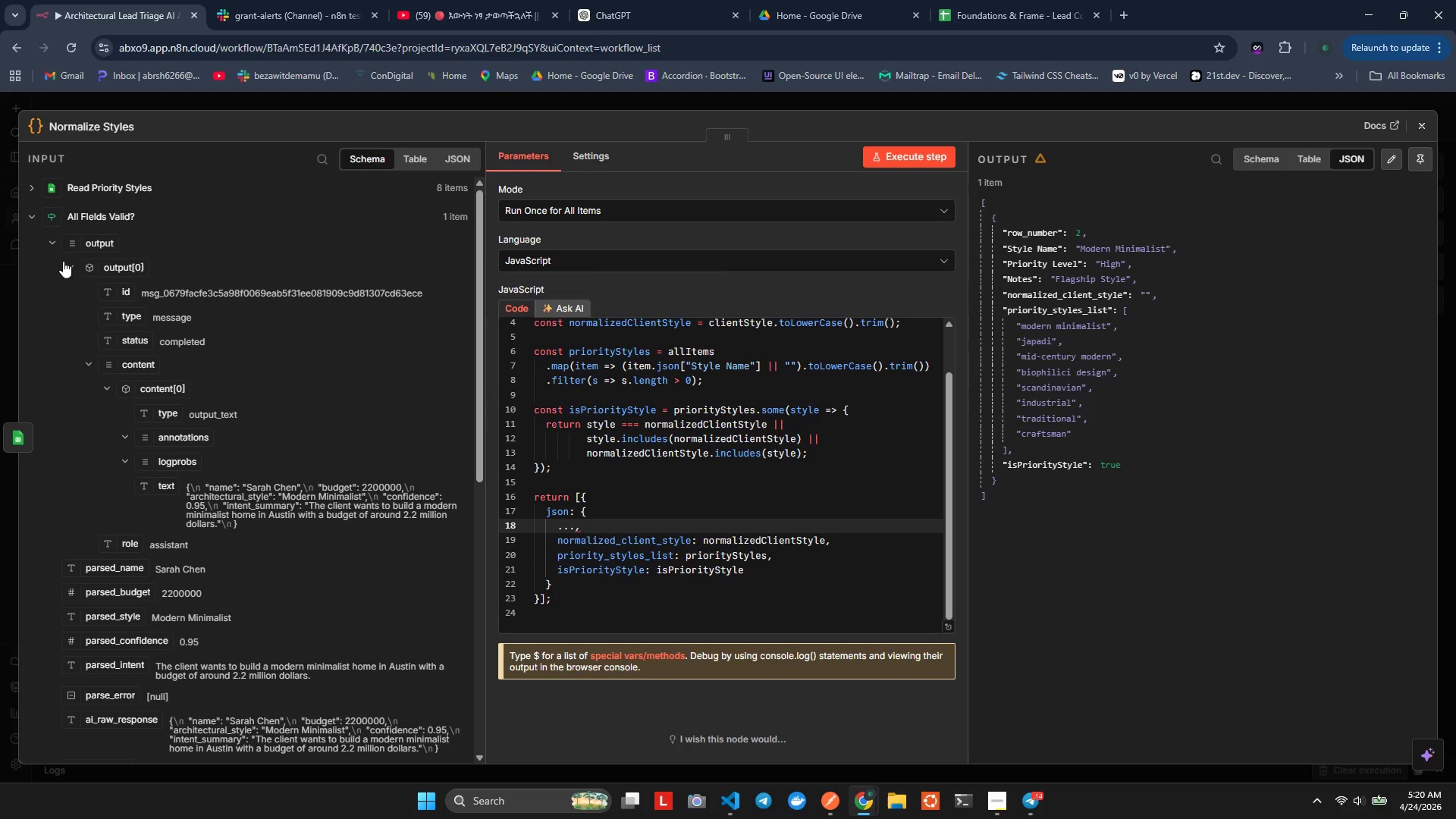 
left_click([56, 248])
 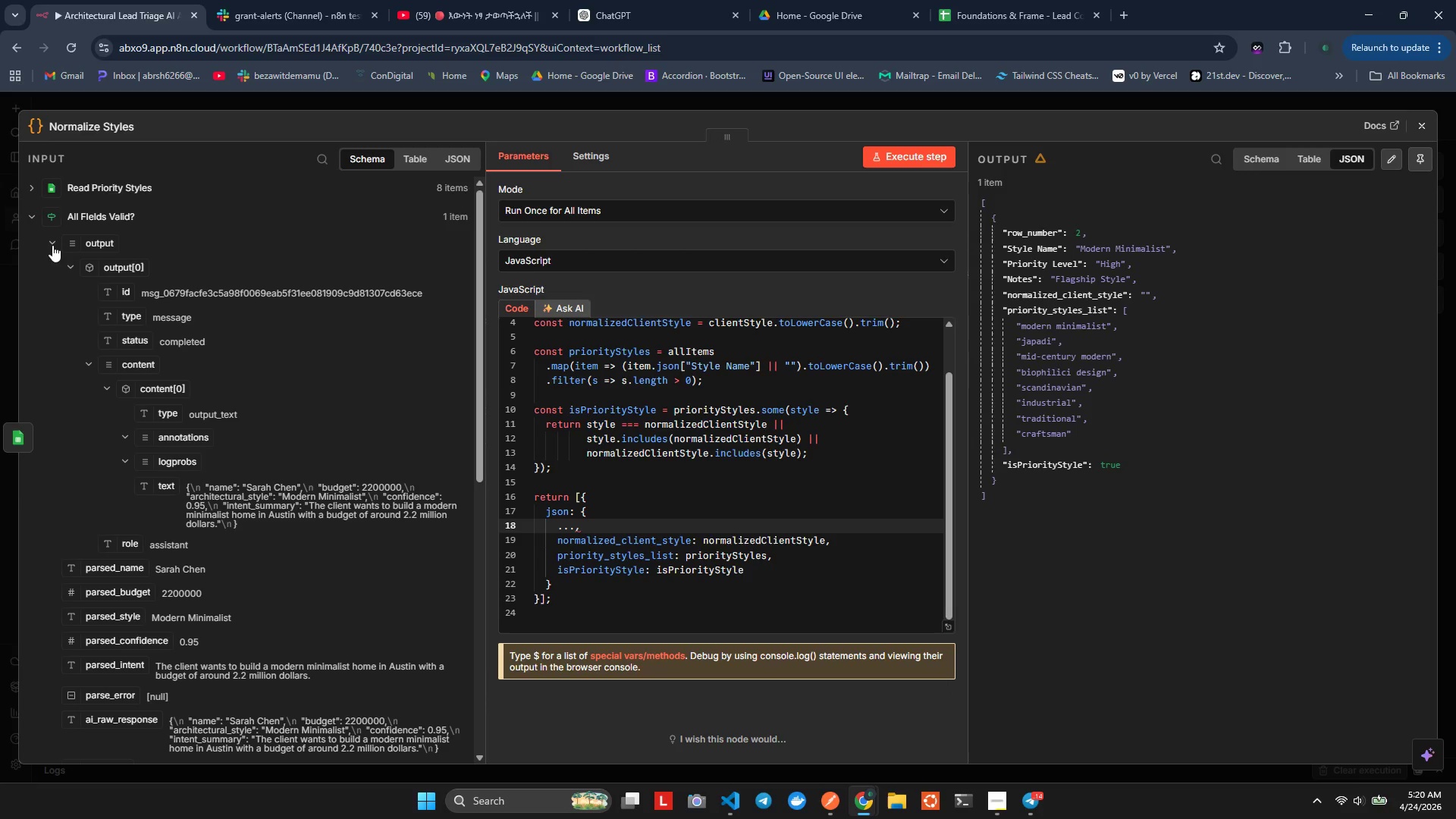 
left_click([52, 243])
 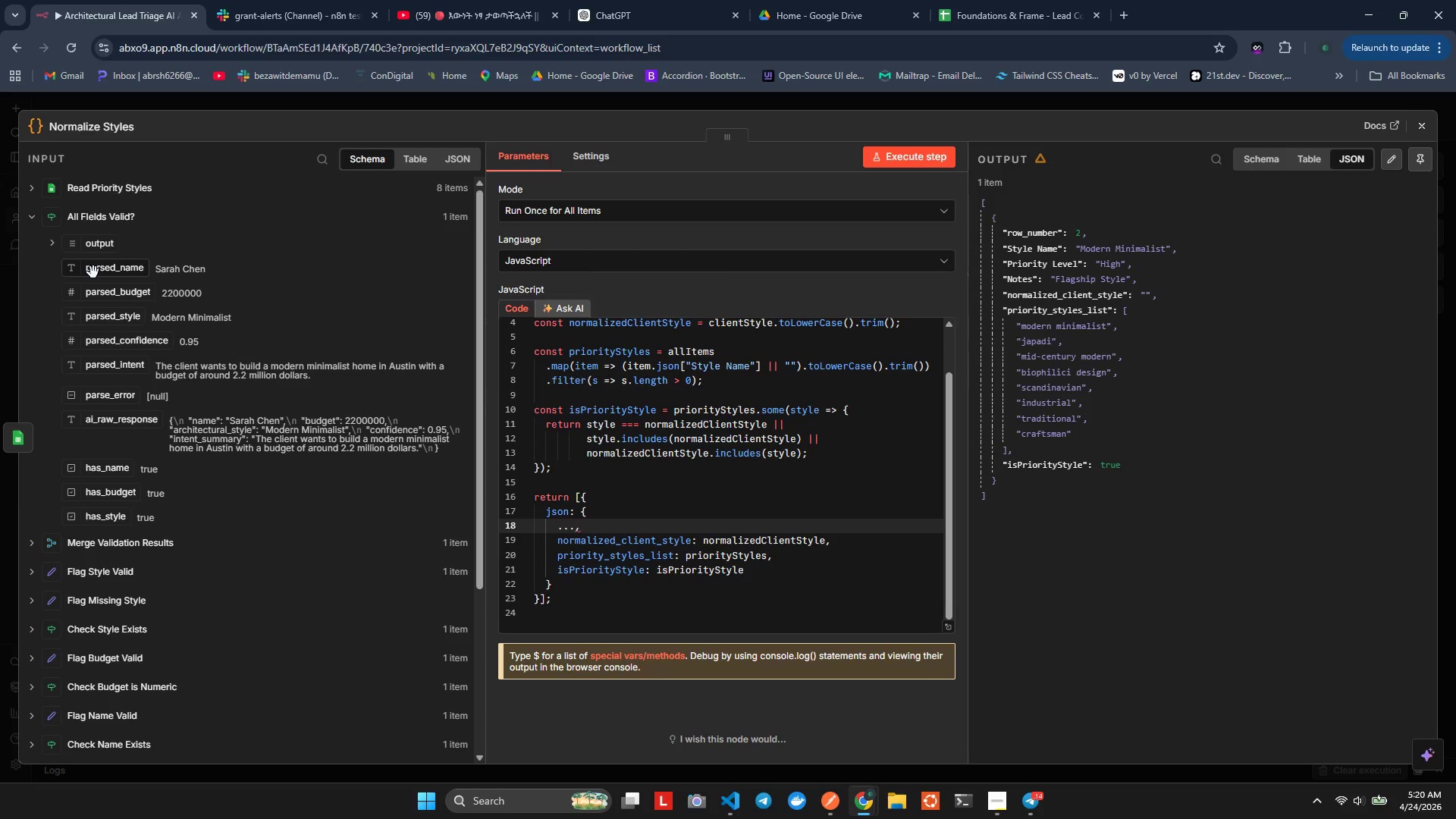 
wait(9.34)
 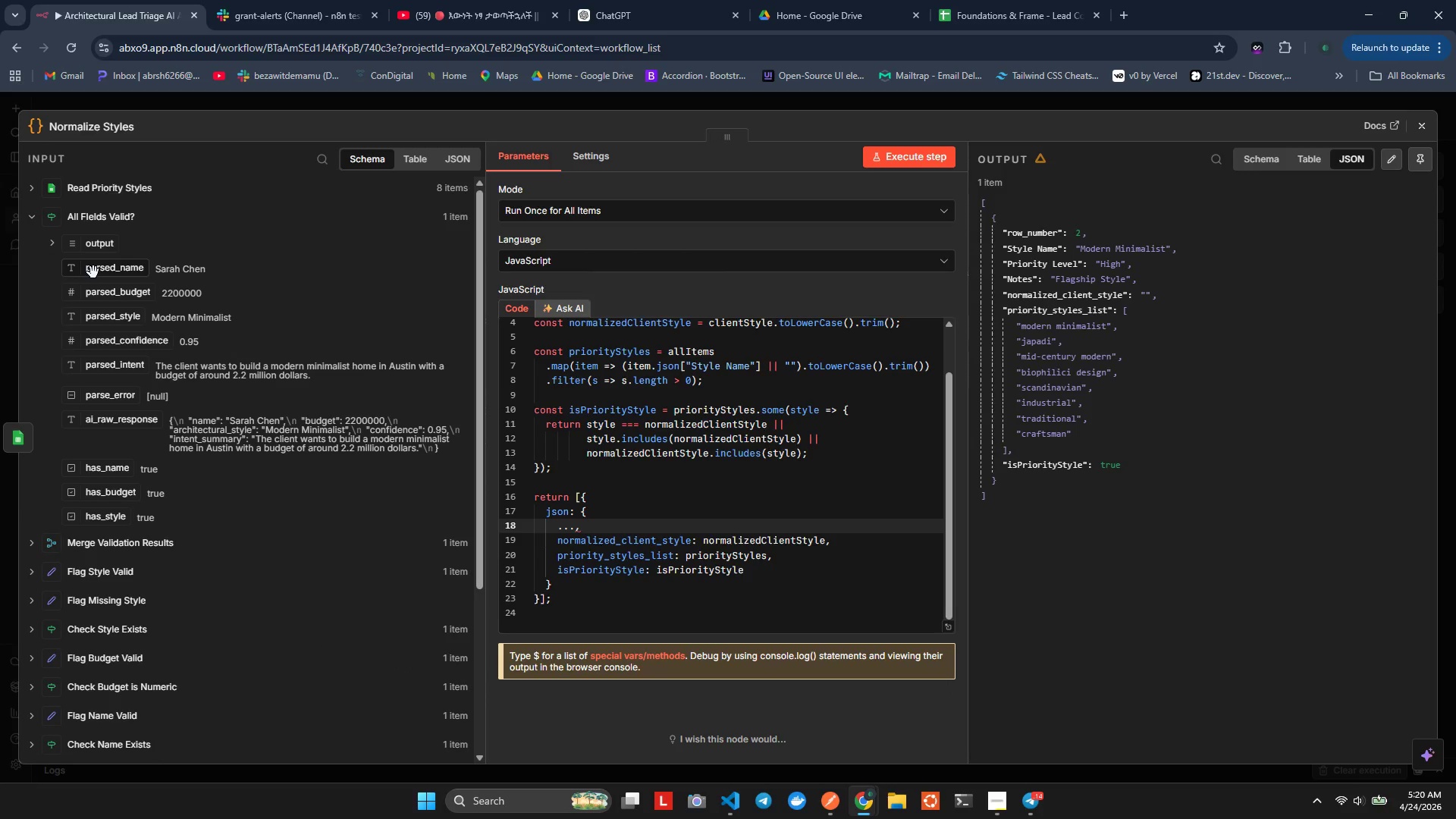 
left_click_drag(start_coordinate=[648, 358], to_coordinate=[775, 359])
 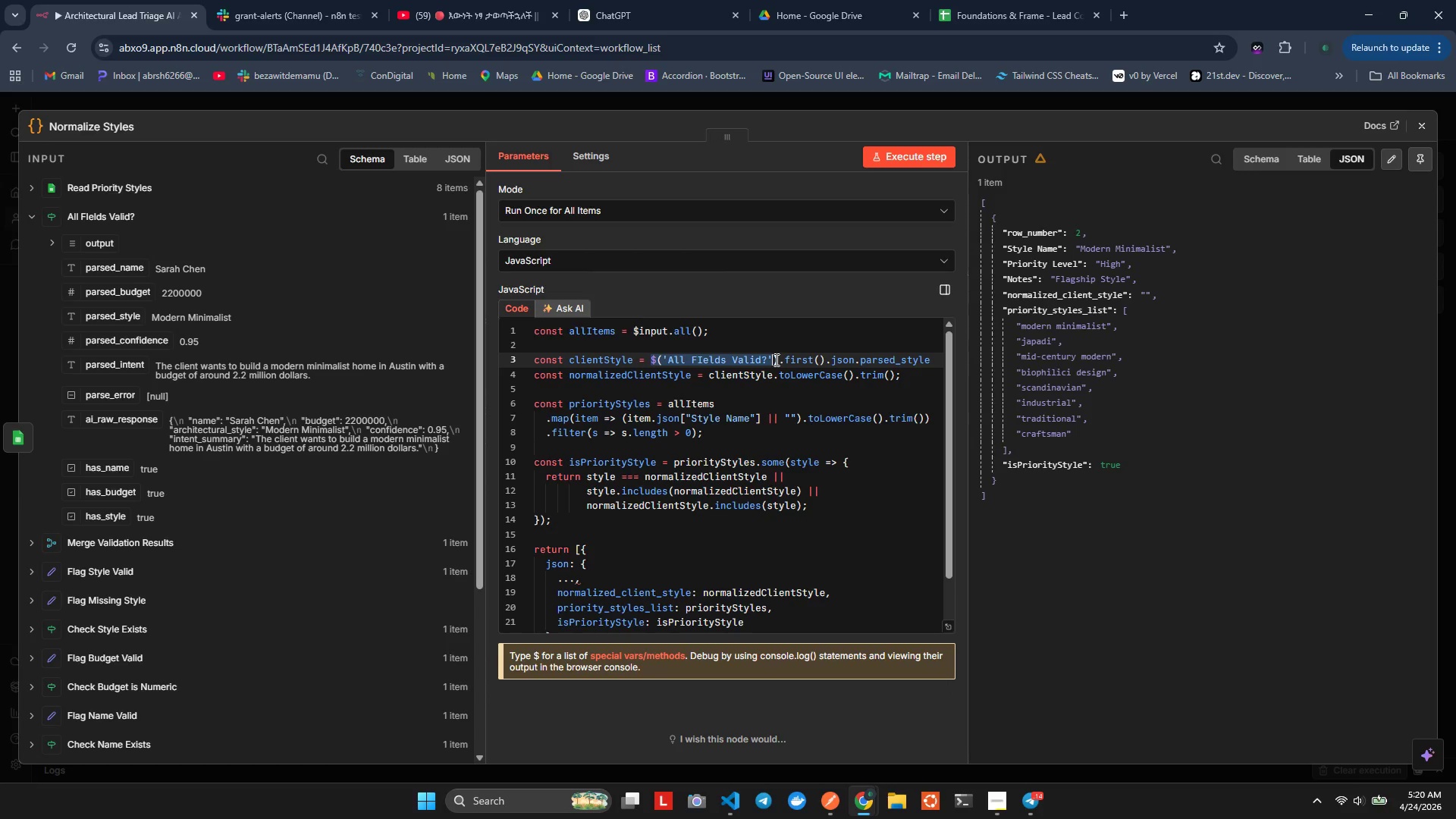 
key(Control+C)
 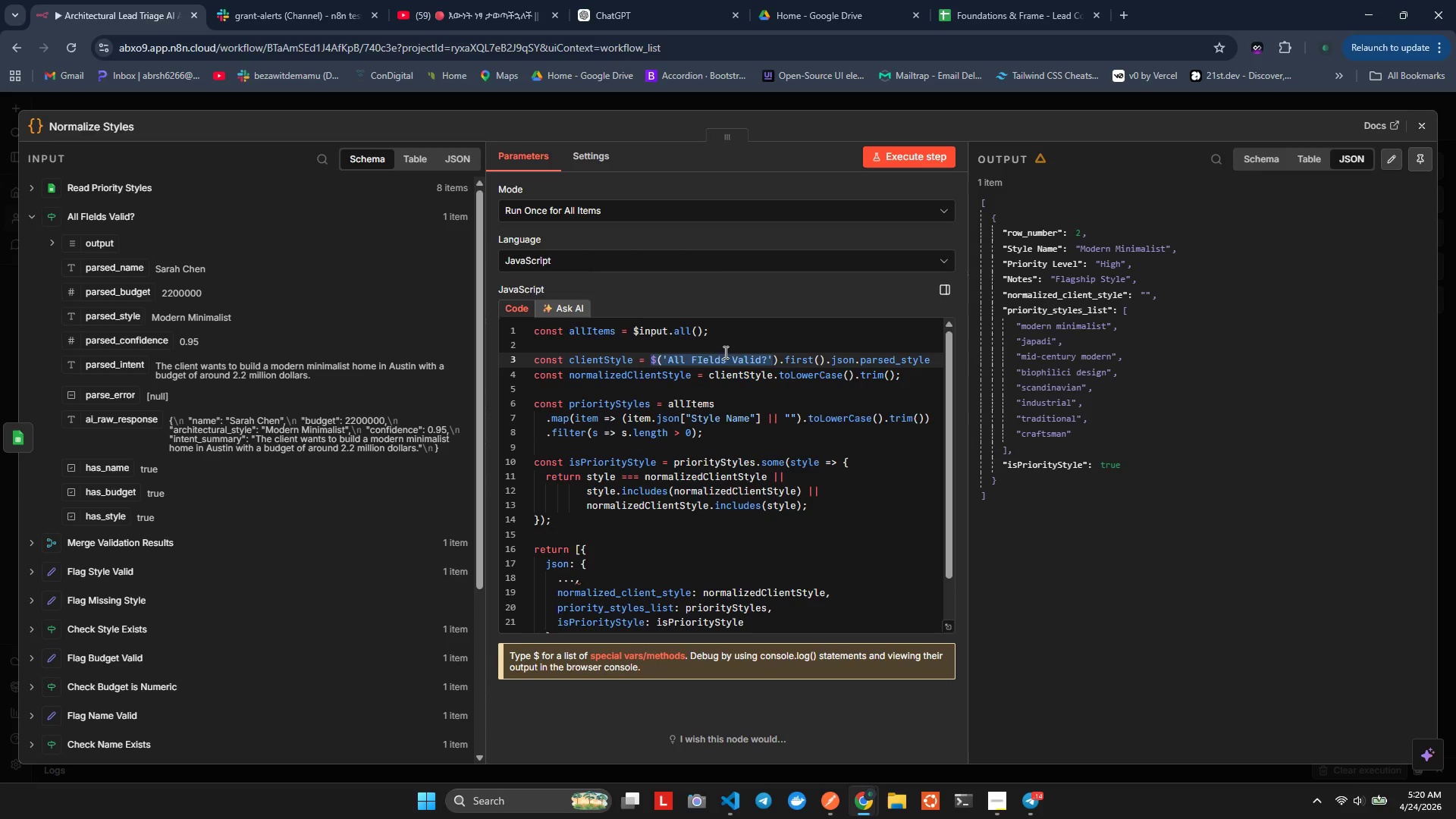 
left_click([723, 350])
 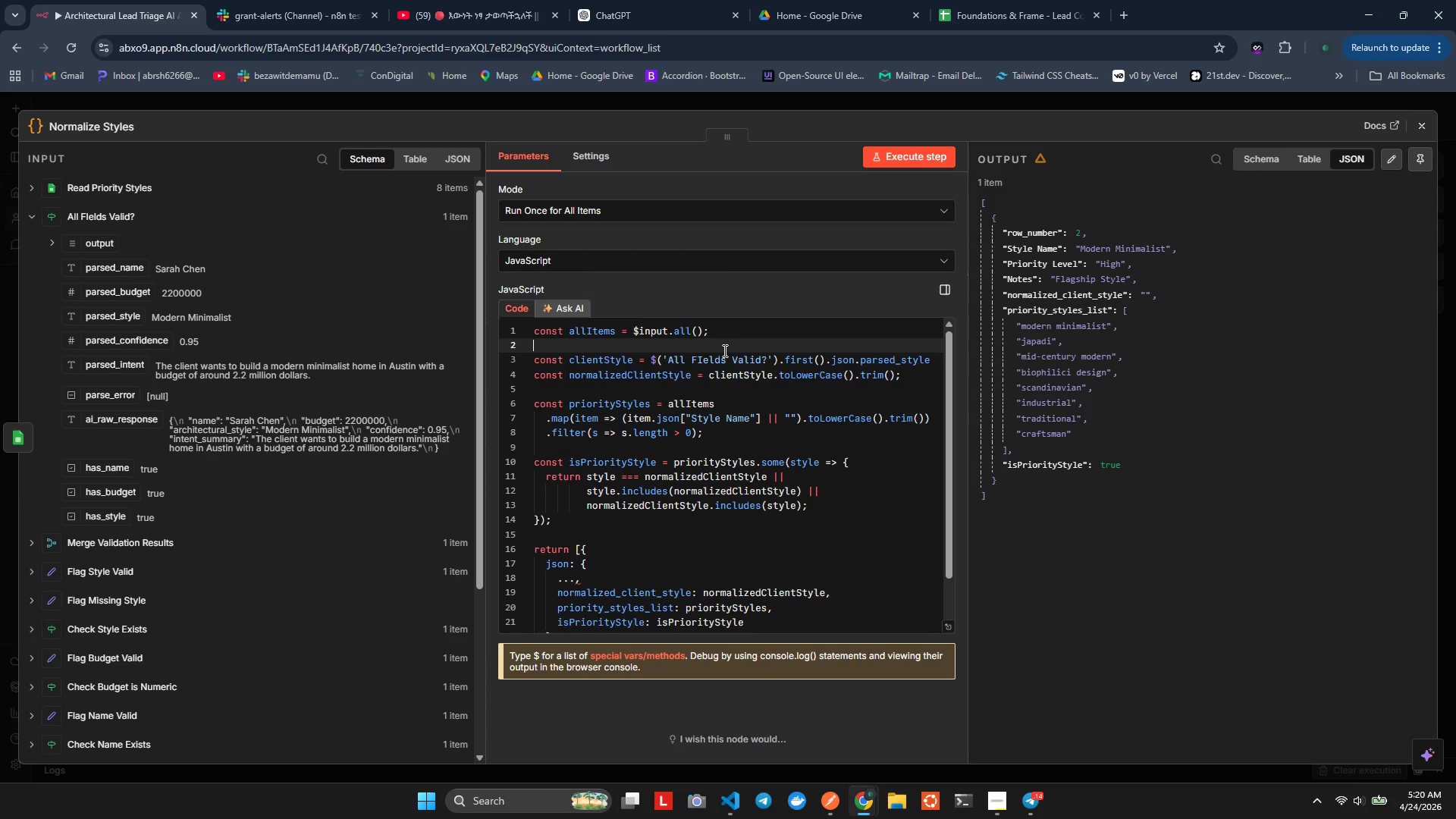 
key(Enter)
 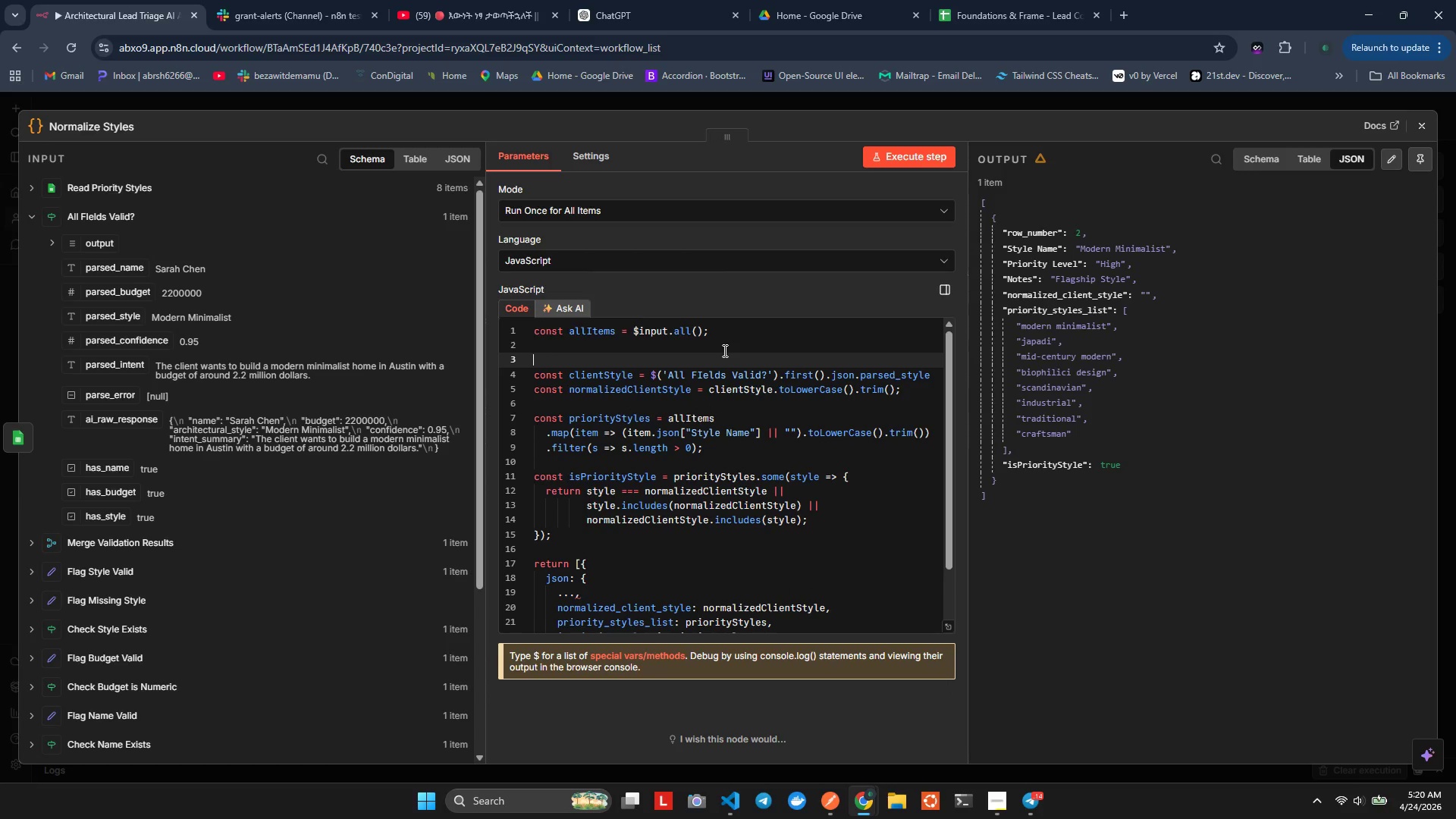 
type(const revius_userDaye)
key(Backspace)
key(Backspace)
type(ta)
 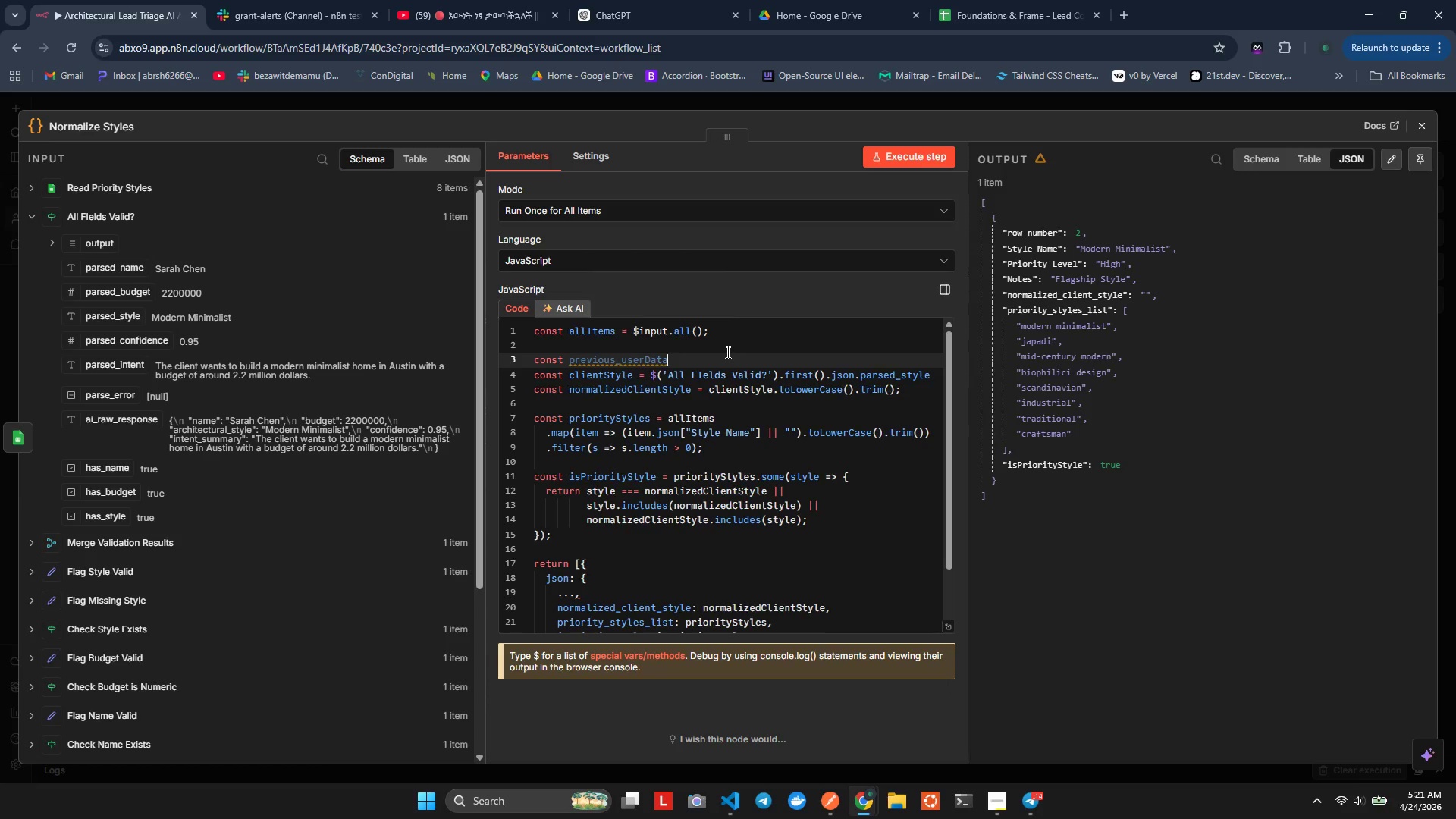 
hold_key(key=P, duration=0.34)
 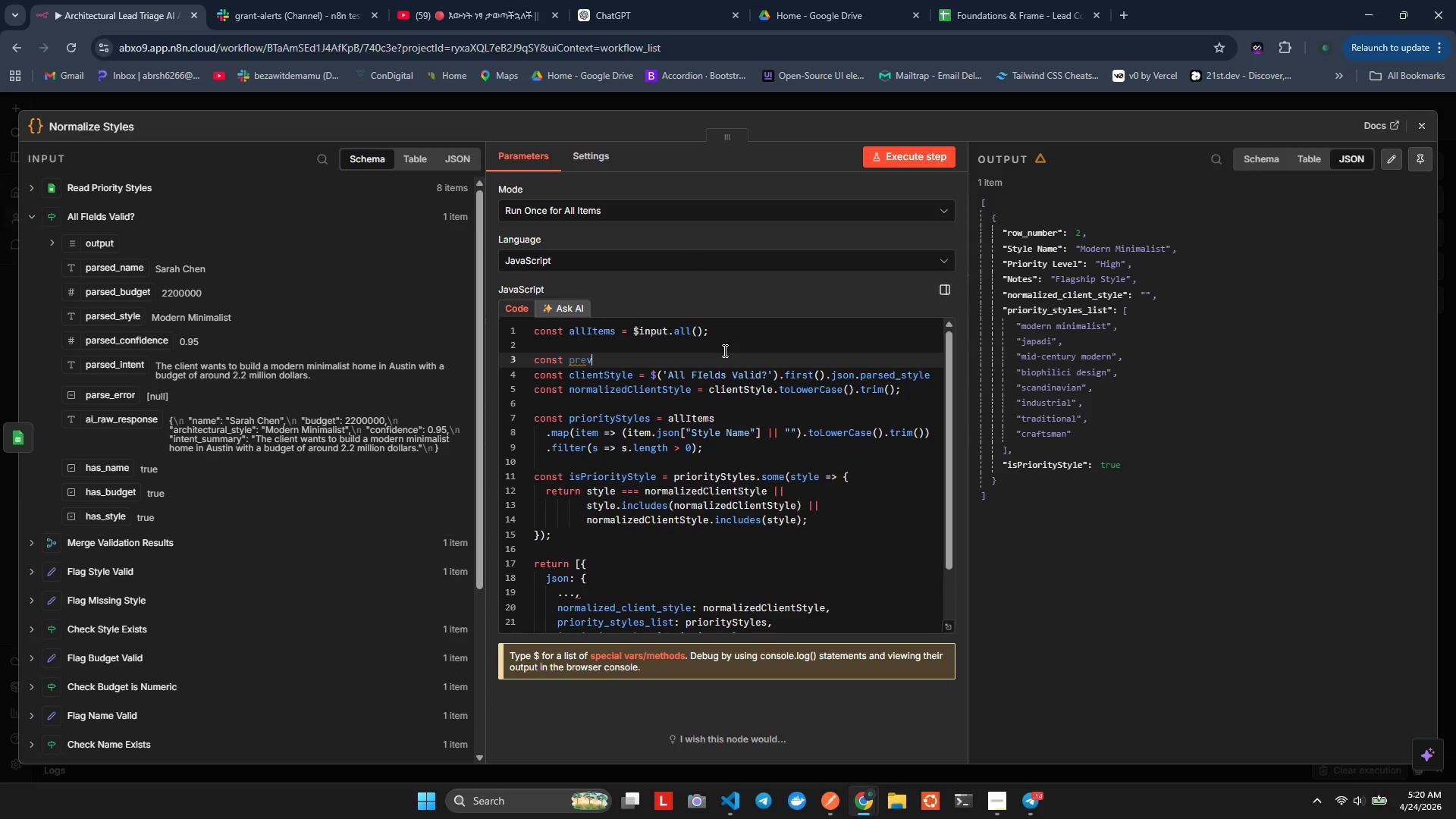 
key(ArrowLeft)
 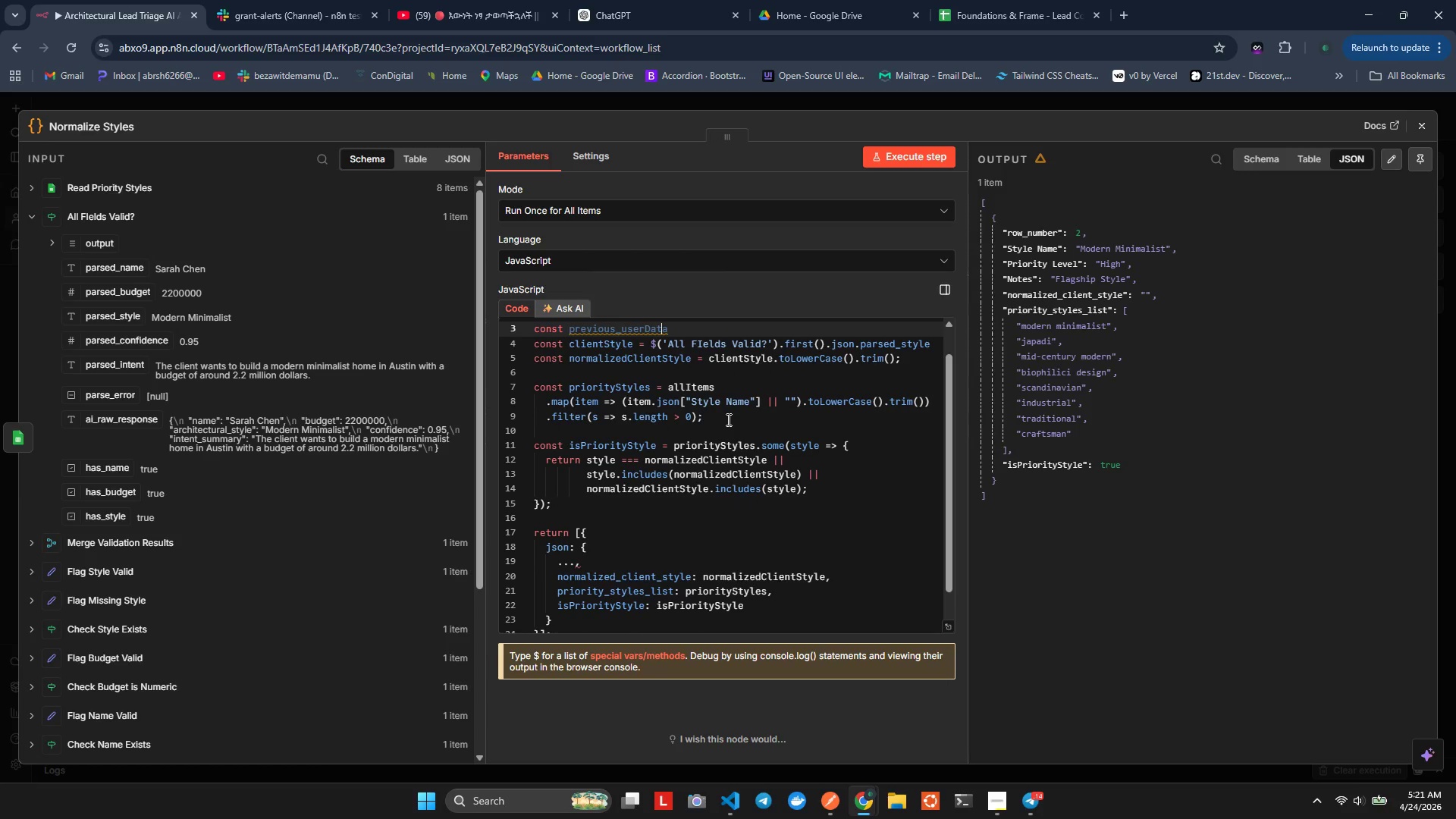 
key(ArrowLeft)
 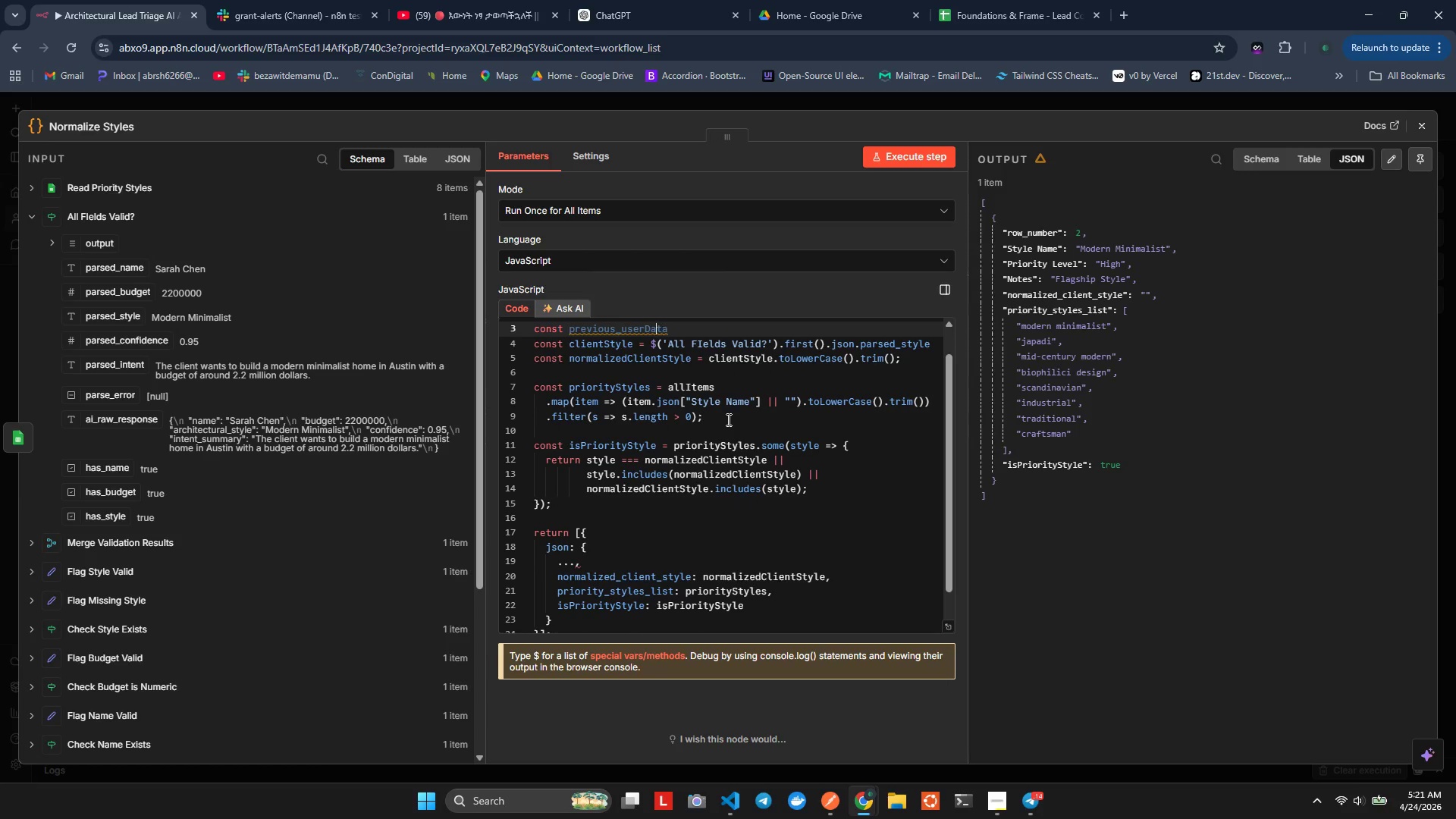 
key(ArrowLeft)
 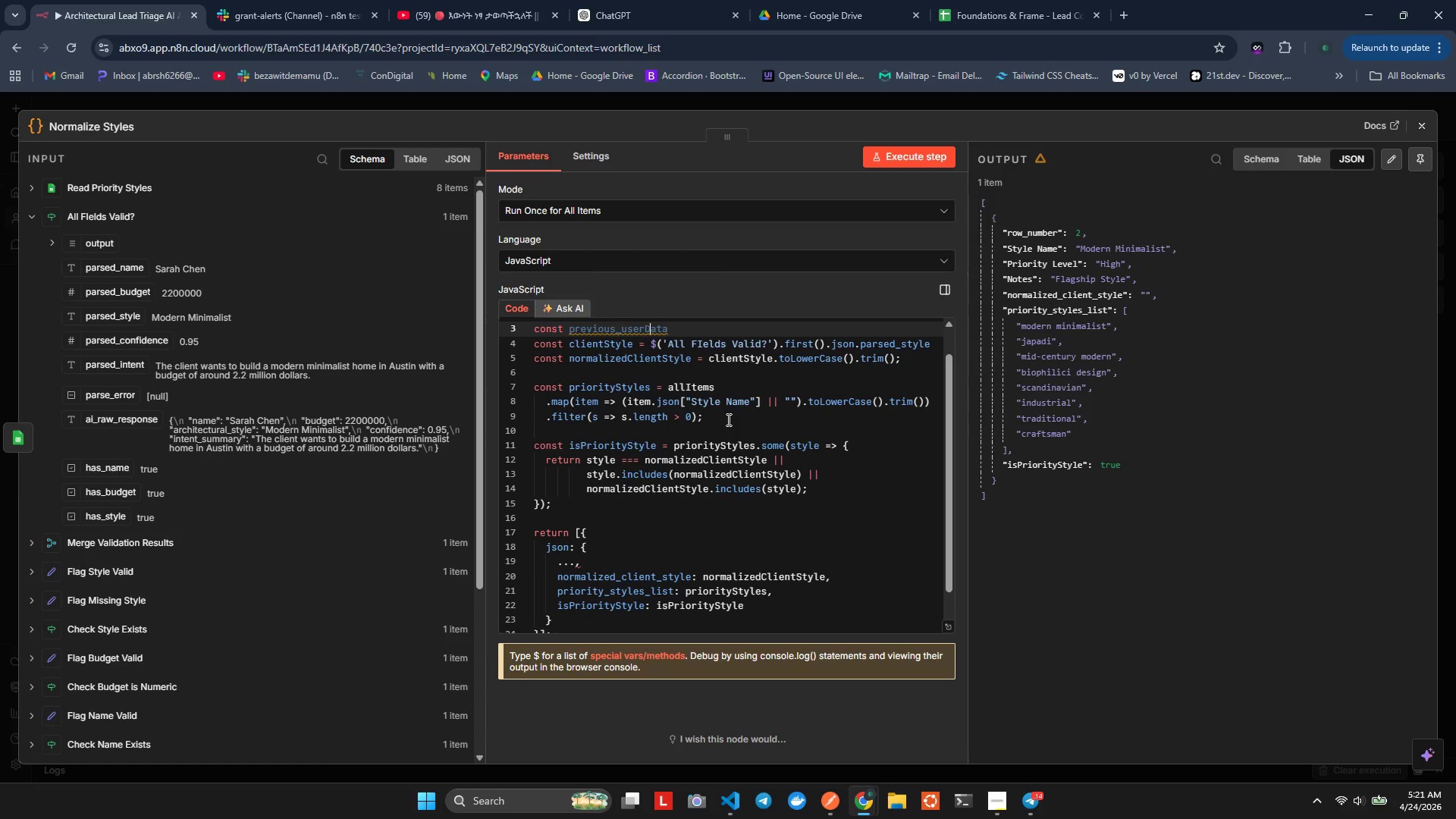 
key(Backspace)
 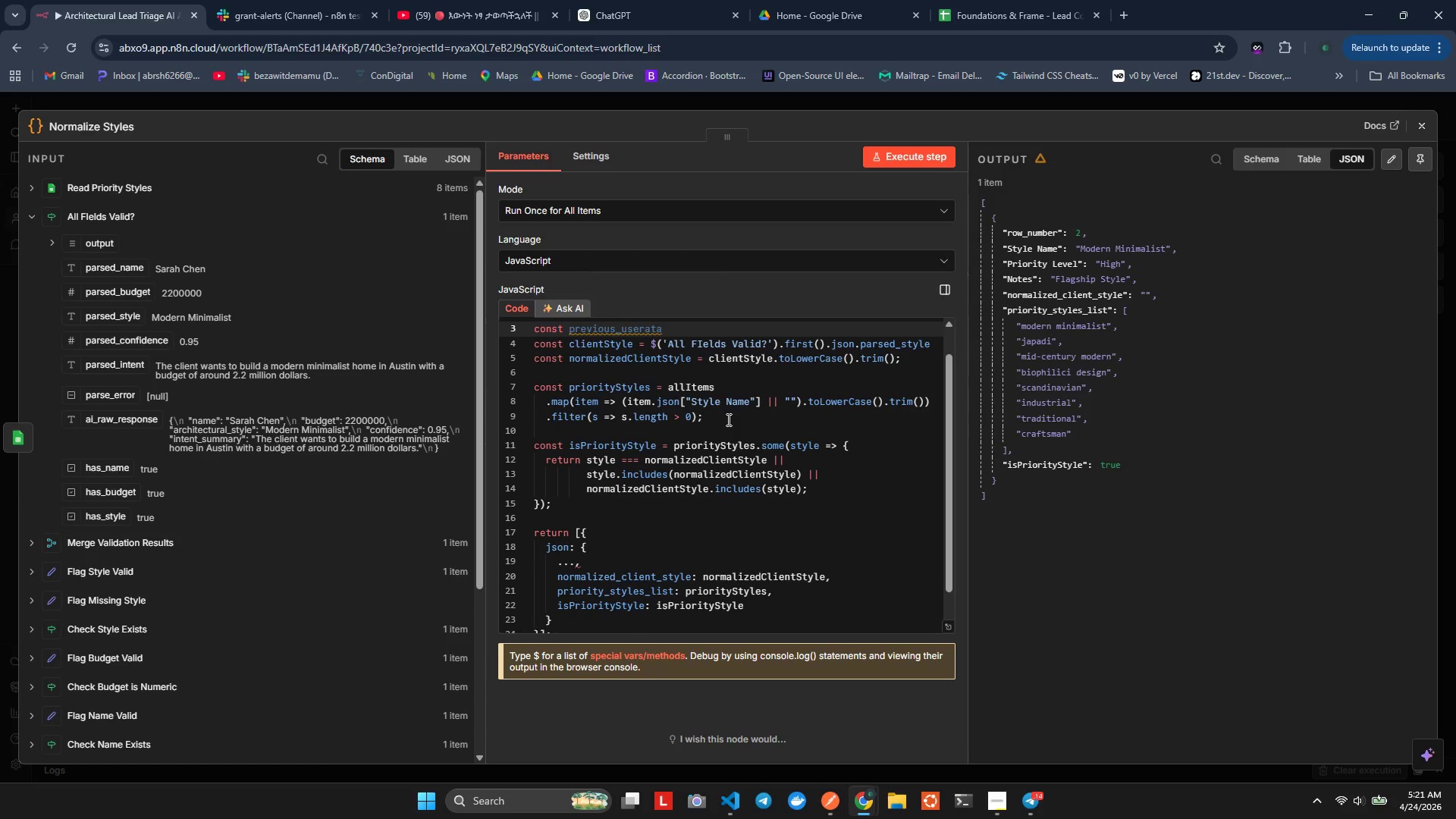 
key(Control+ControlLeft)
 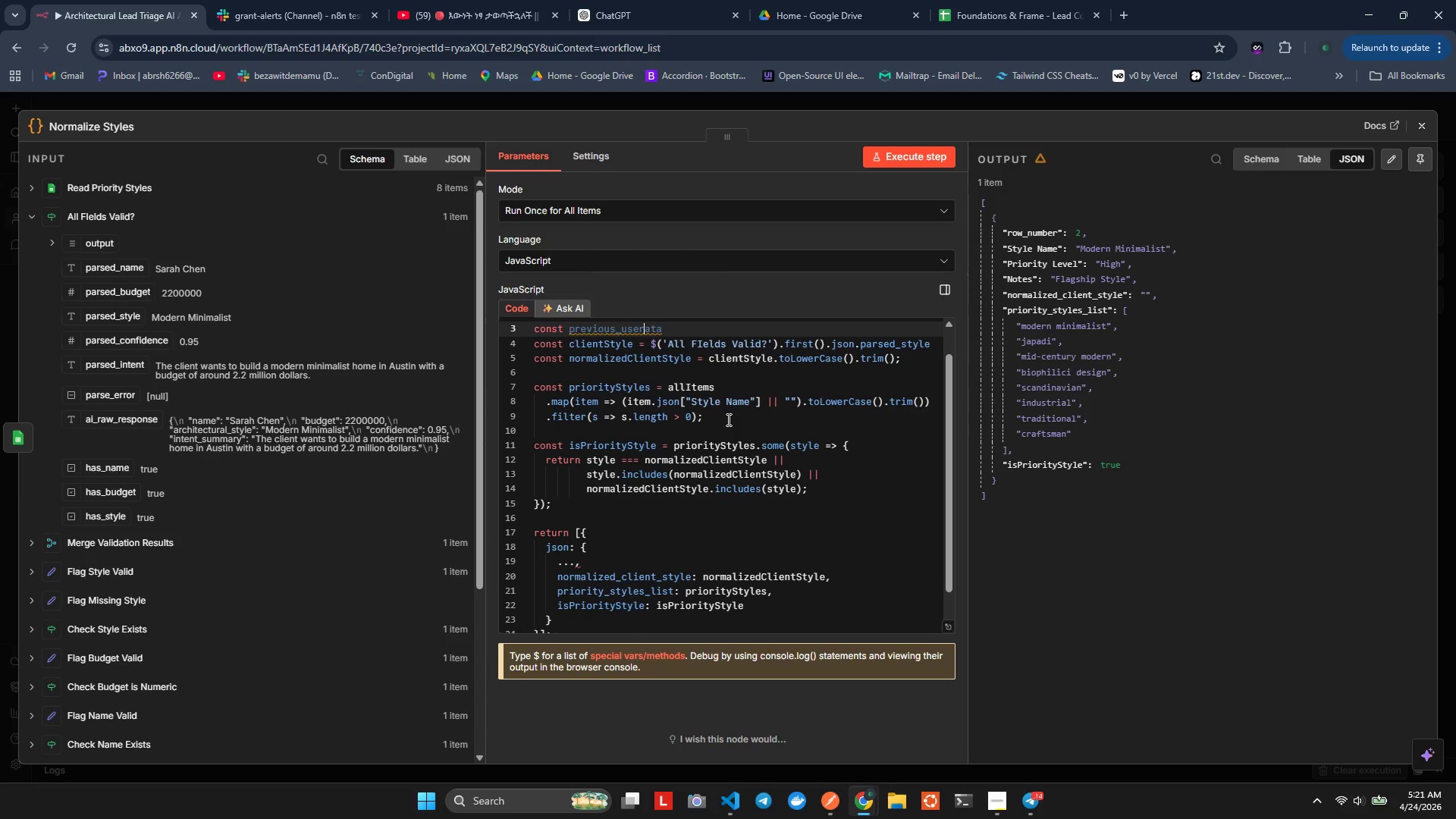 
key(Control+ControlLeft)
 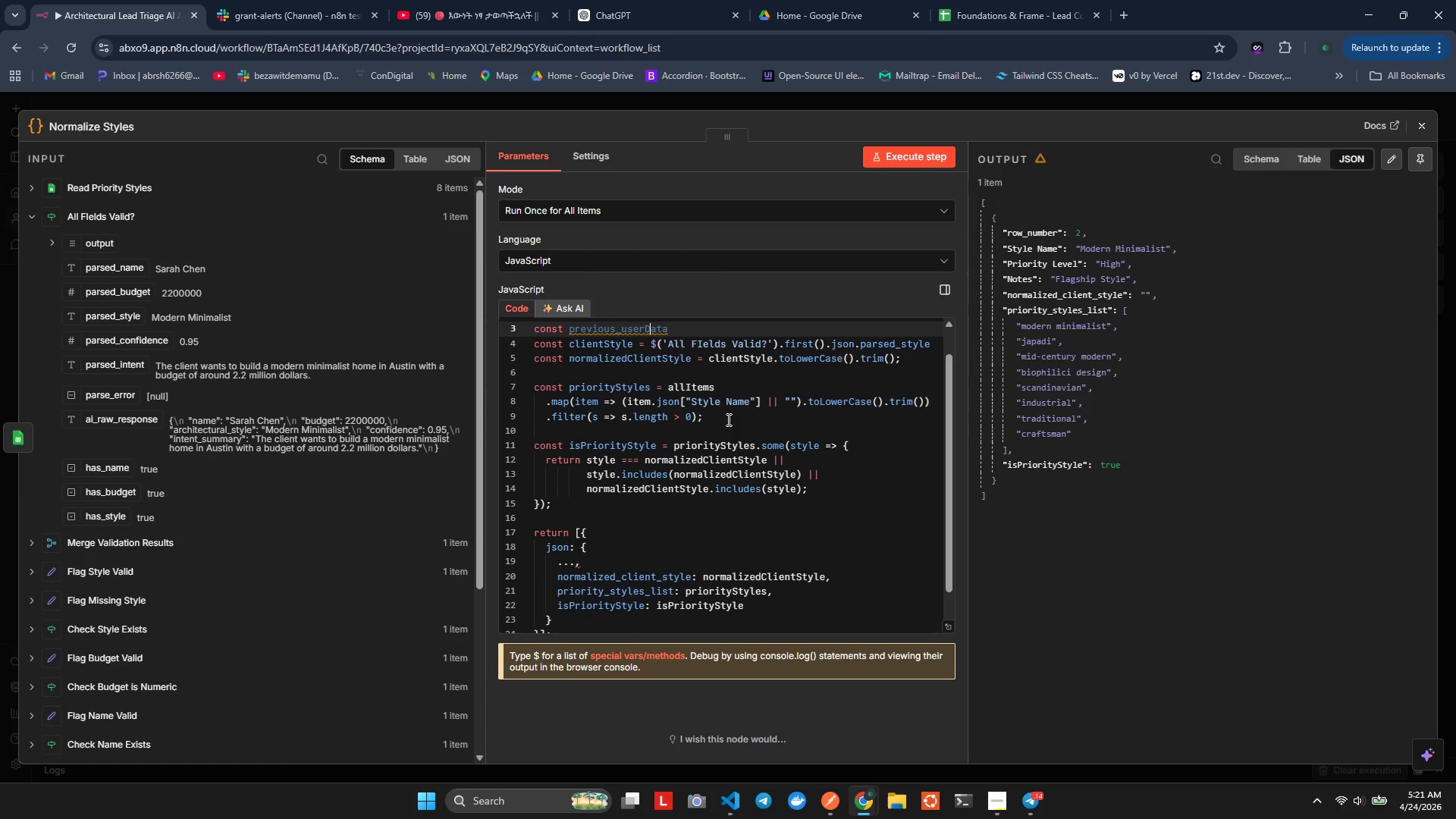 
key(Control+Z)
 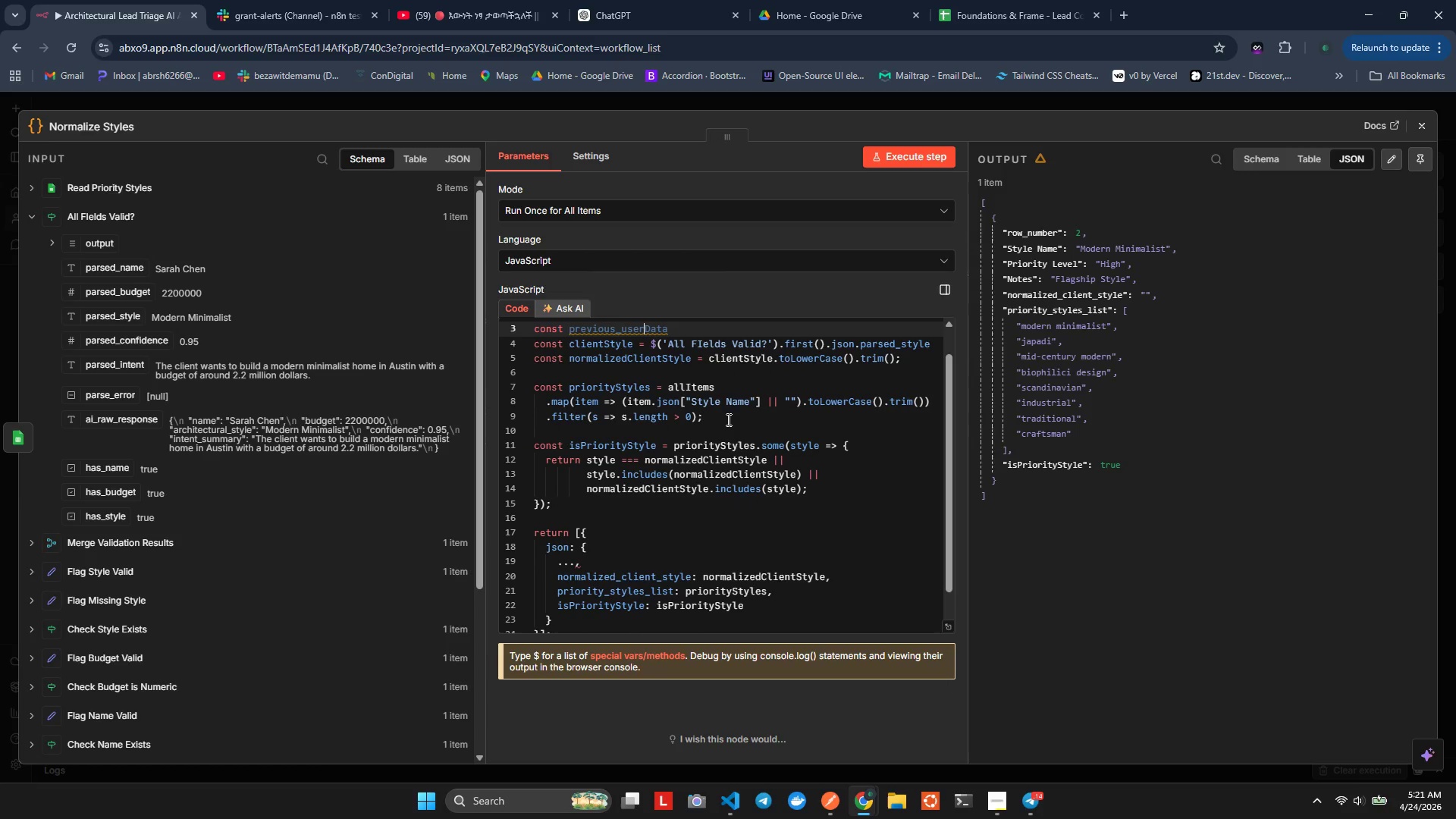 
hold_key(key=ArrowLeft, duration=0.61)
 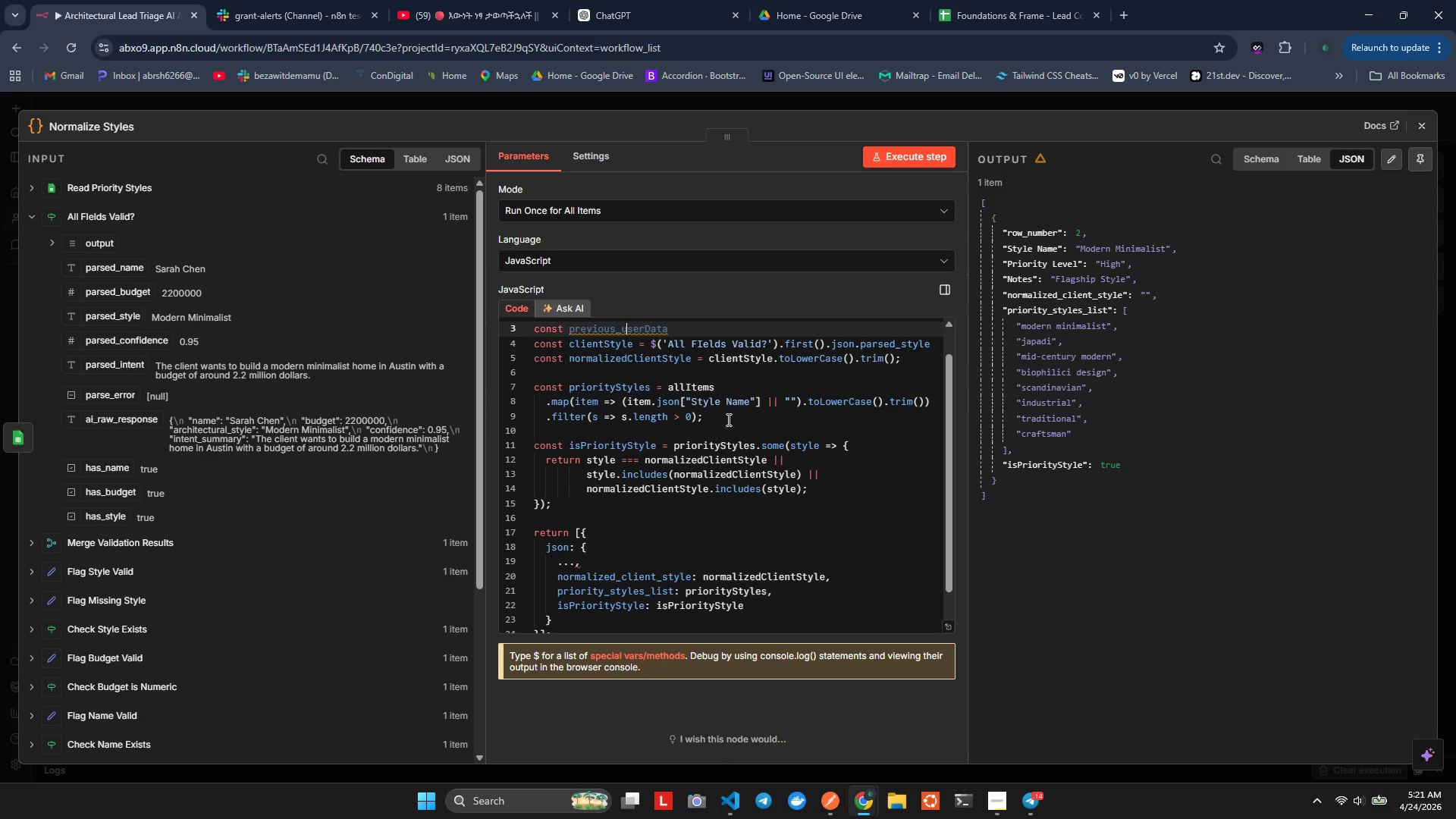 
key(ArrowRight)
 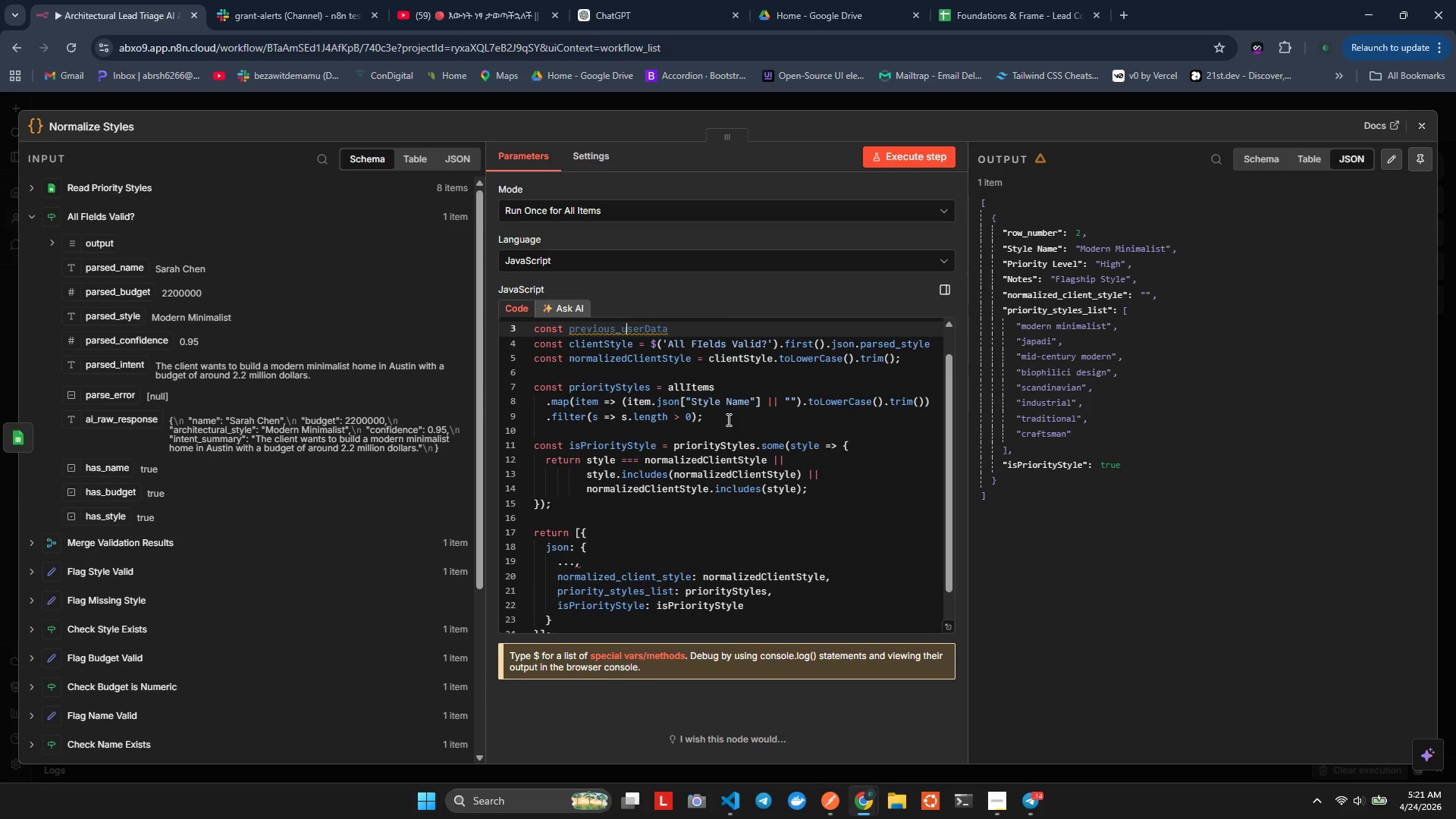 
key(Shift+ShiftLeft)
 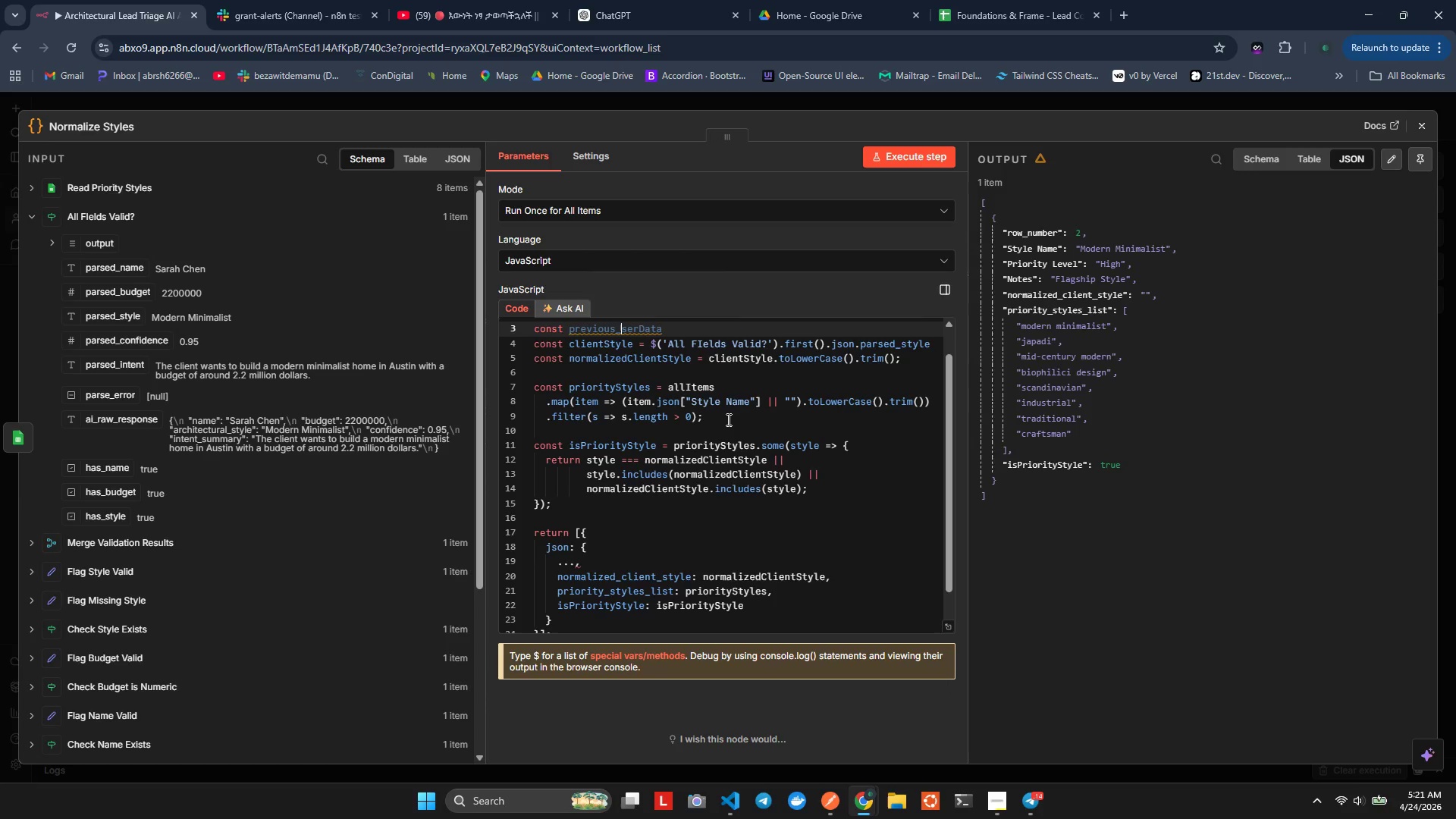 
key(Shift+Backspace)
 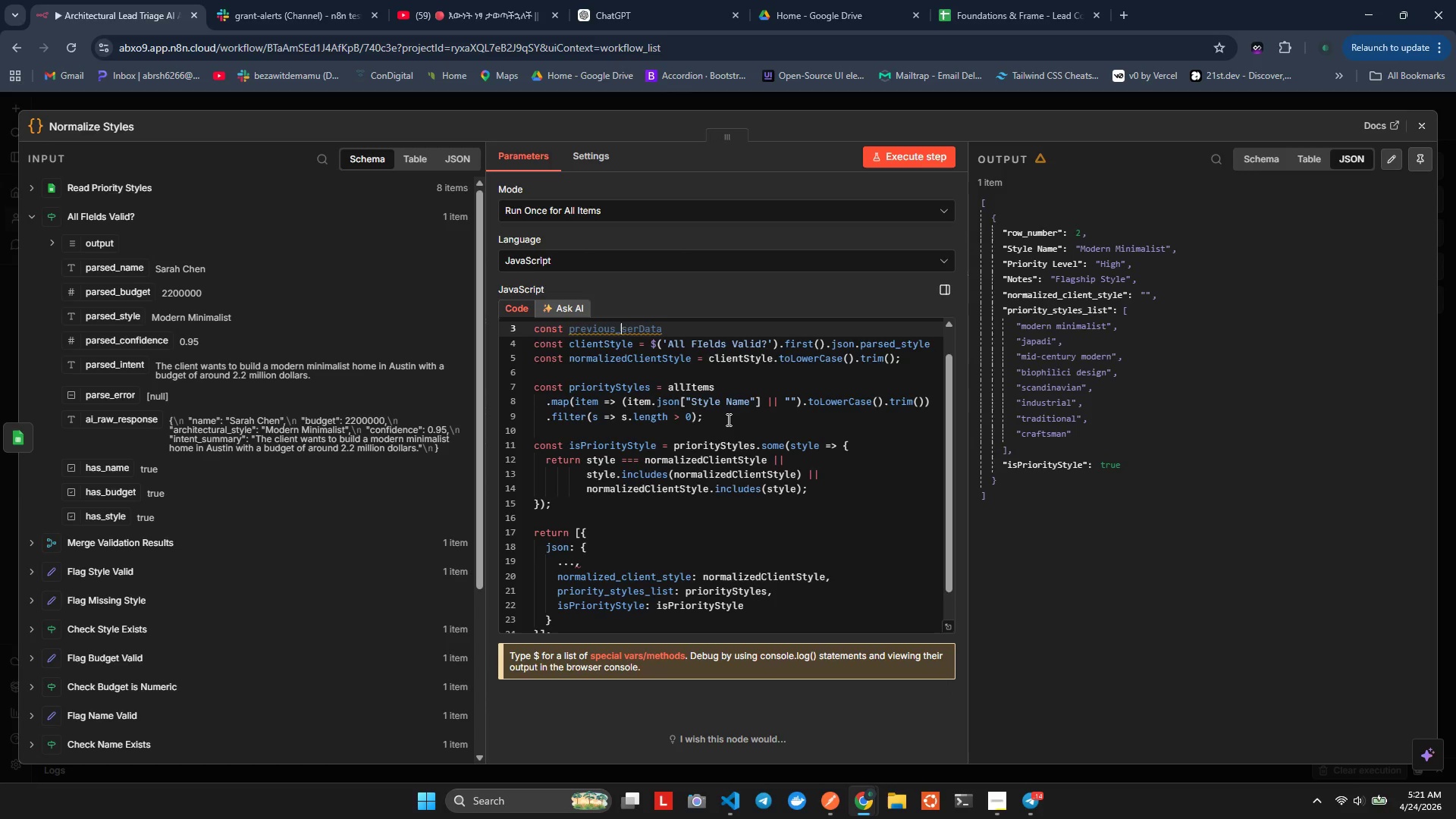 
key(Backspace)
 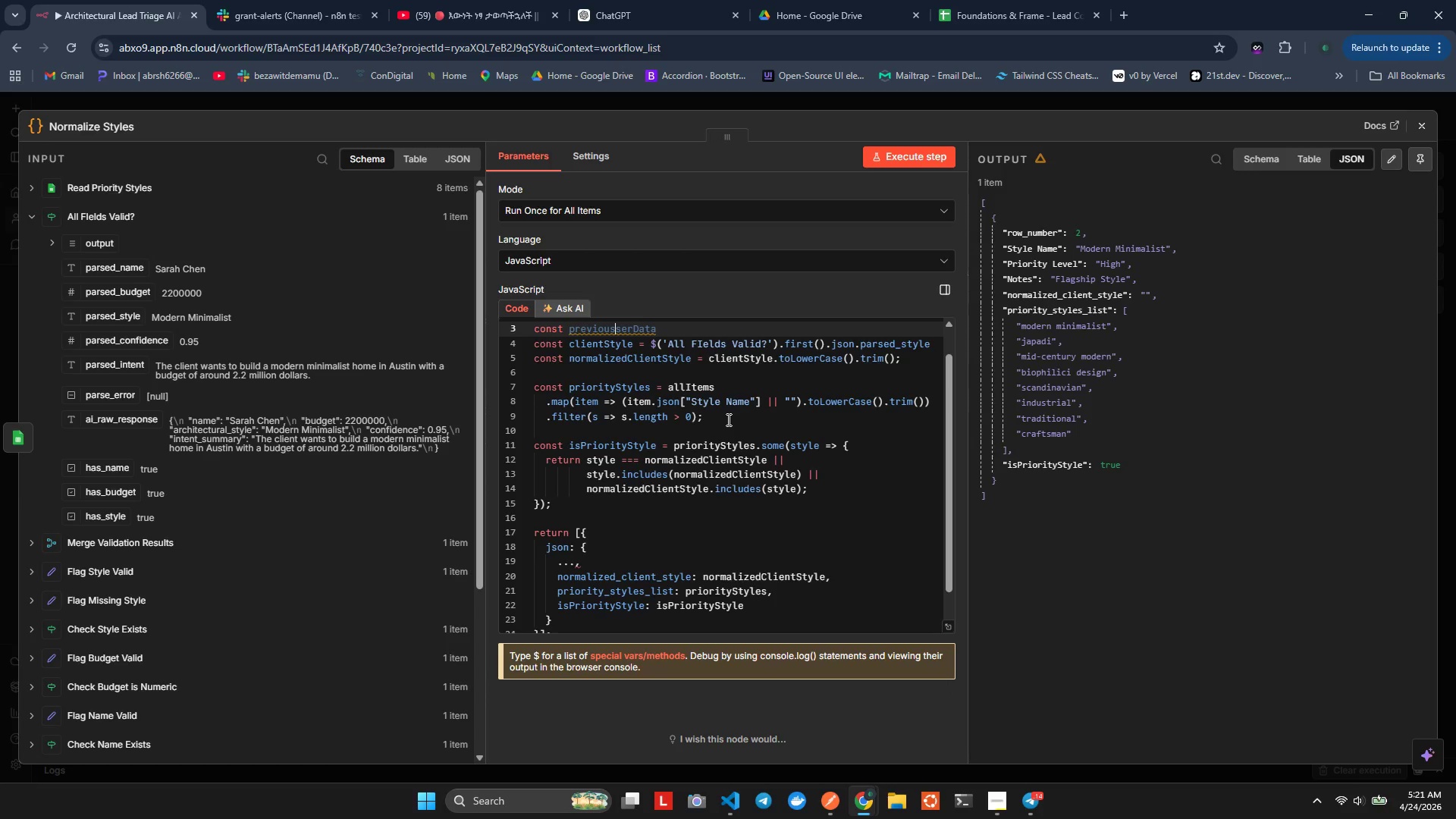 
key(Shift+U)
 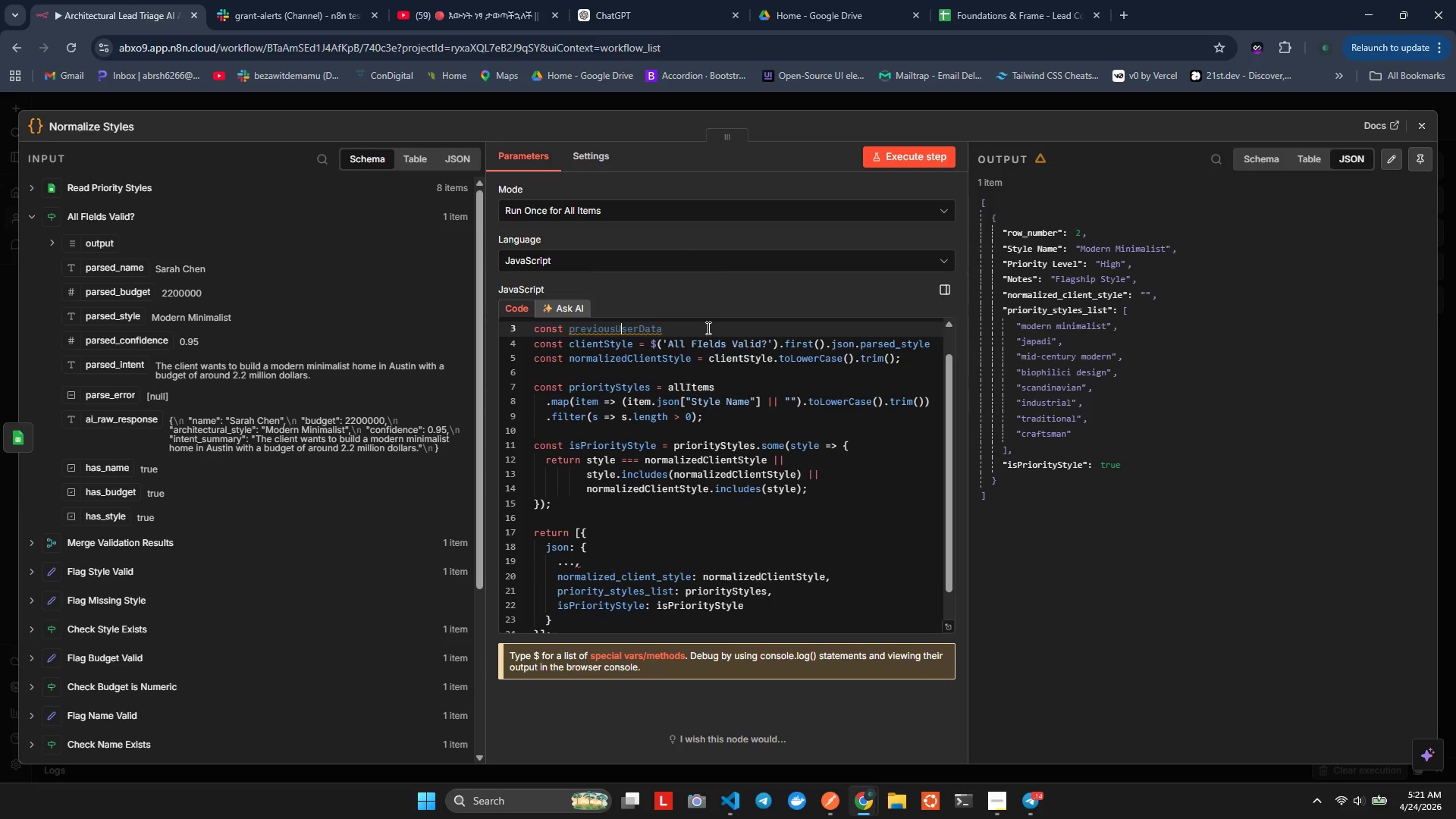 
left_click([707, 328])
 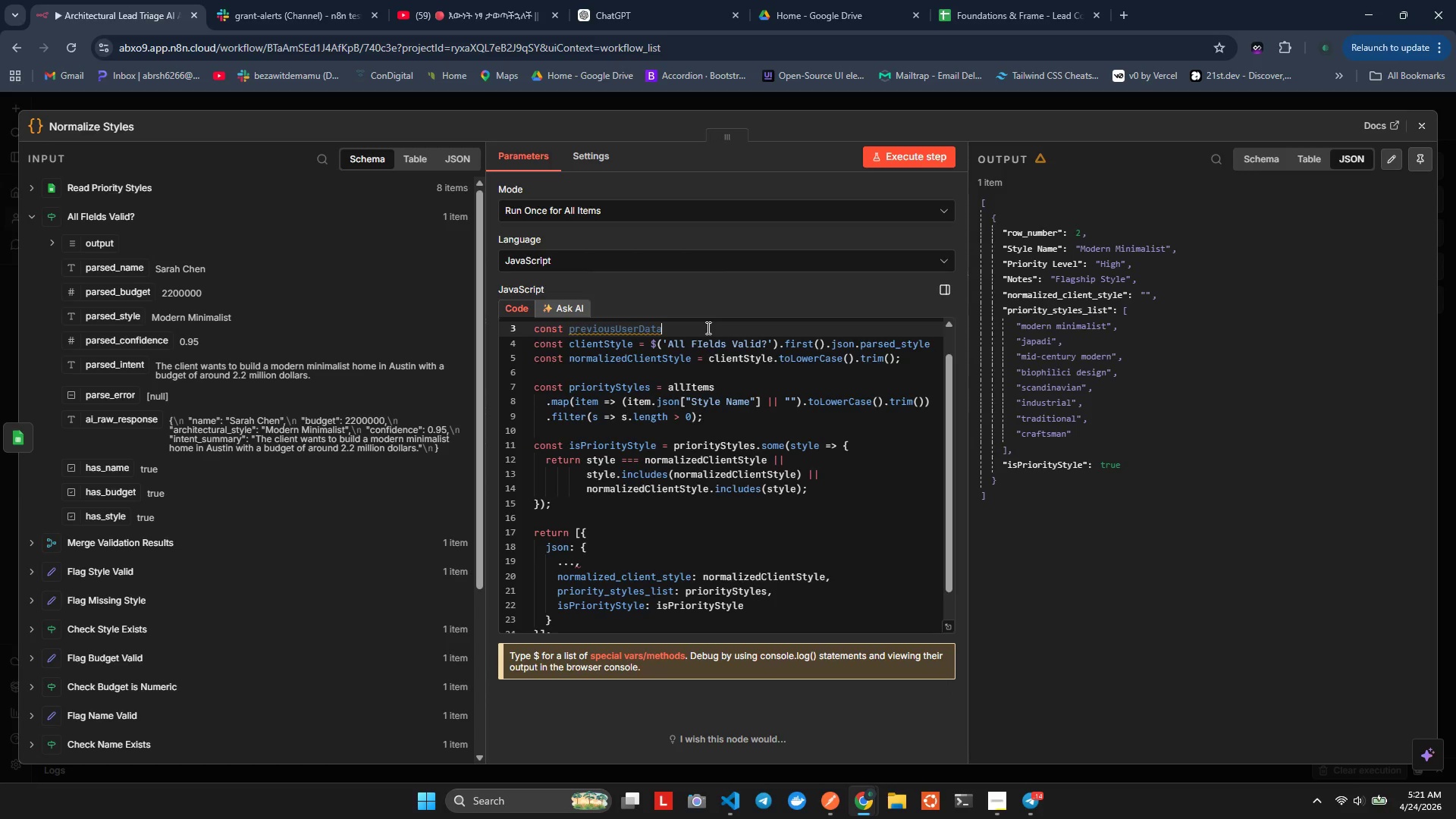 
key(Space)
 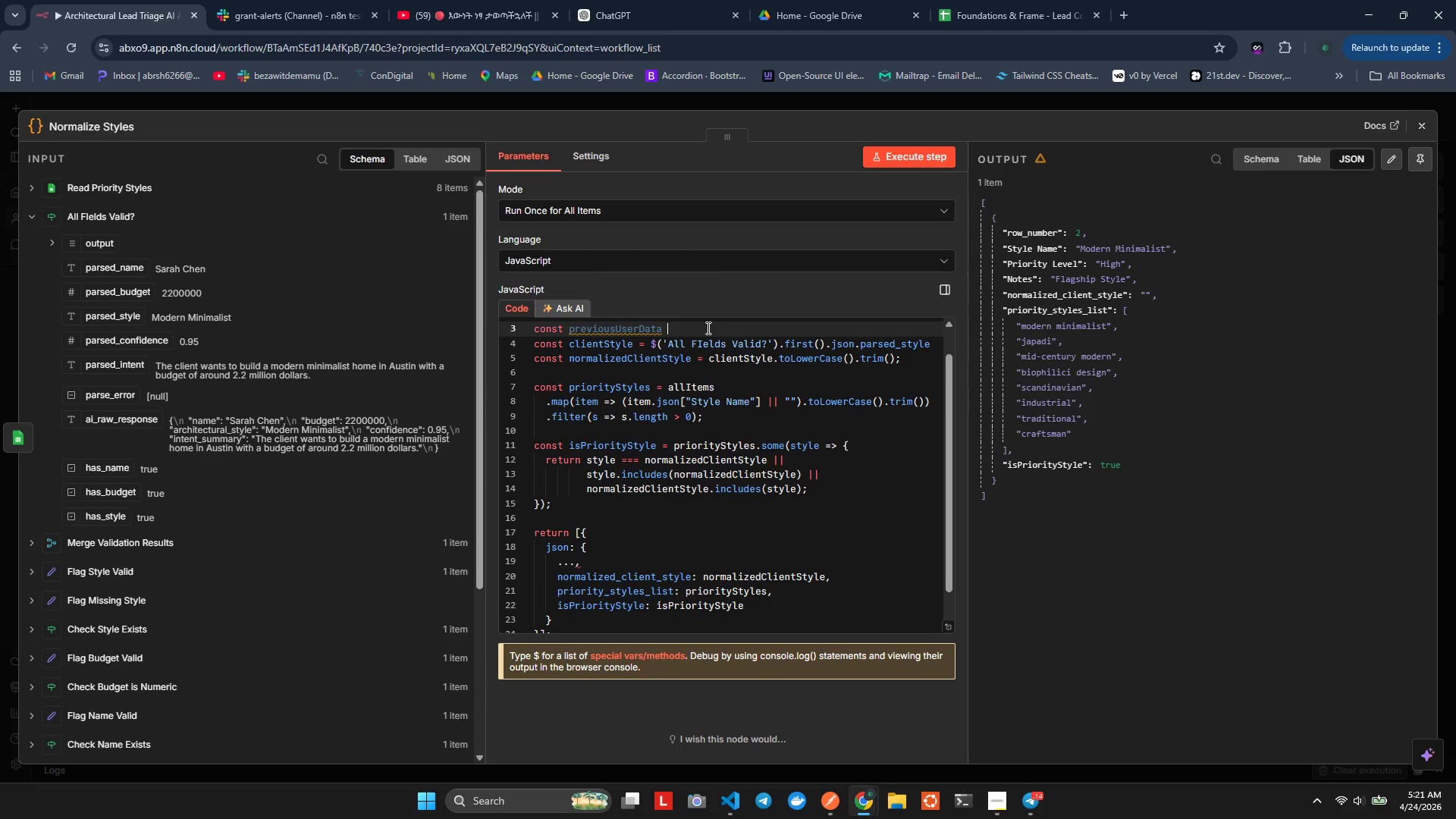 
key(Equal)
 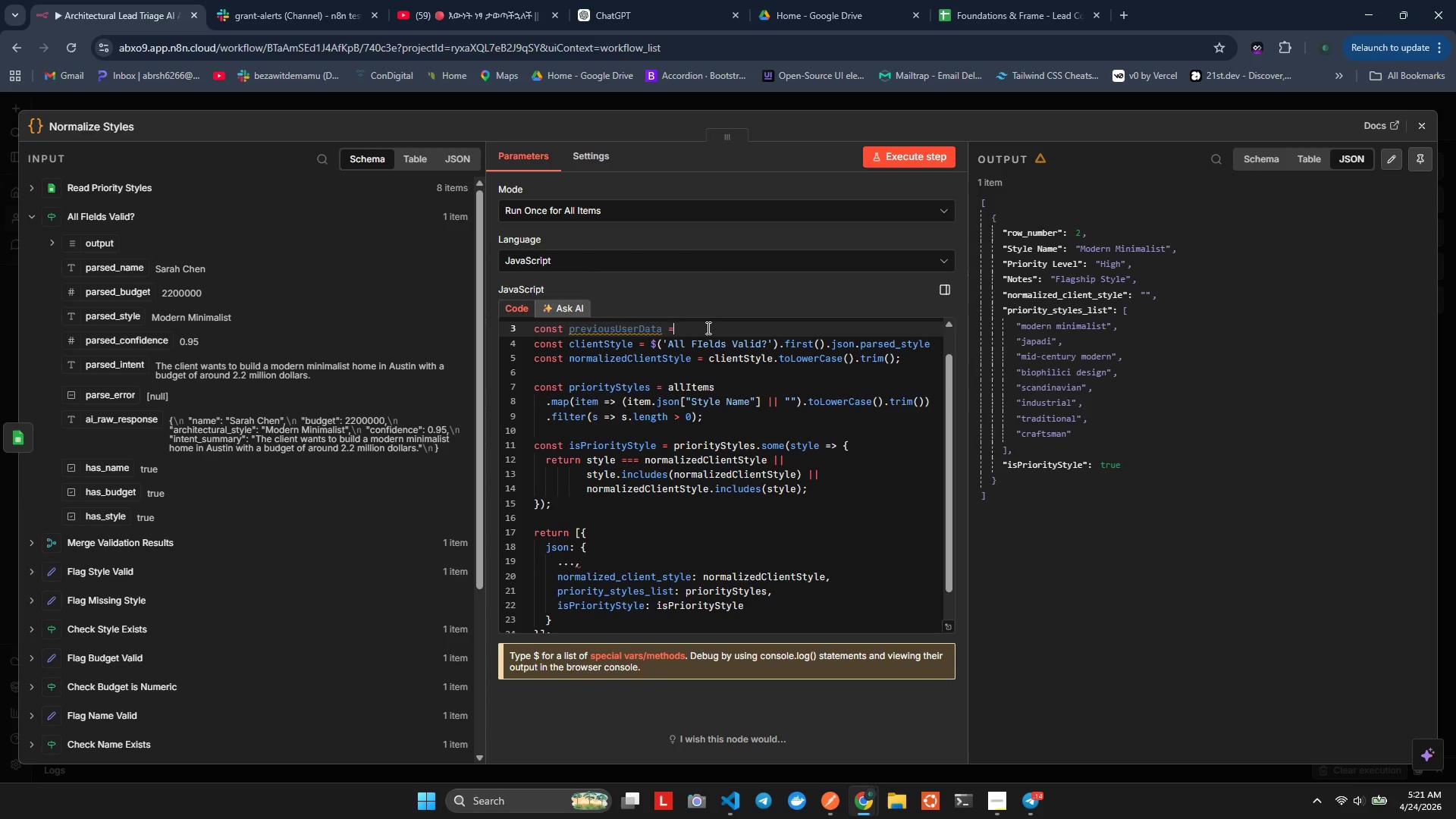 
key(Space)
 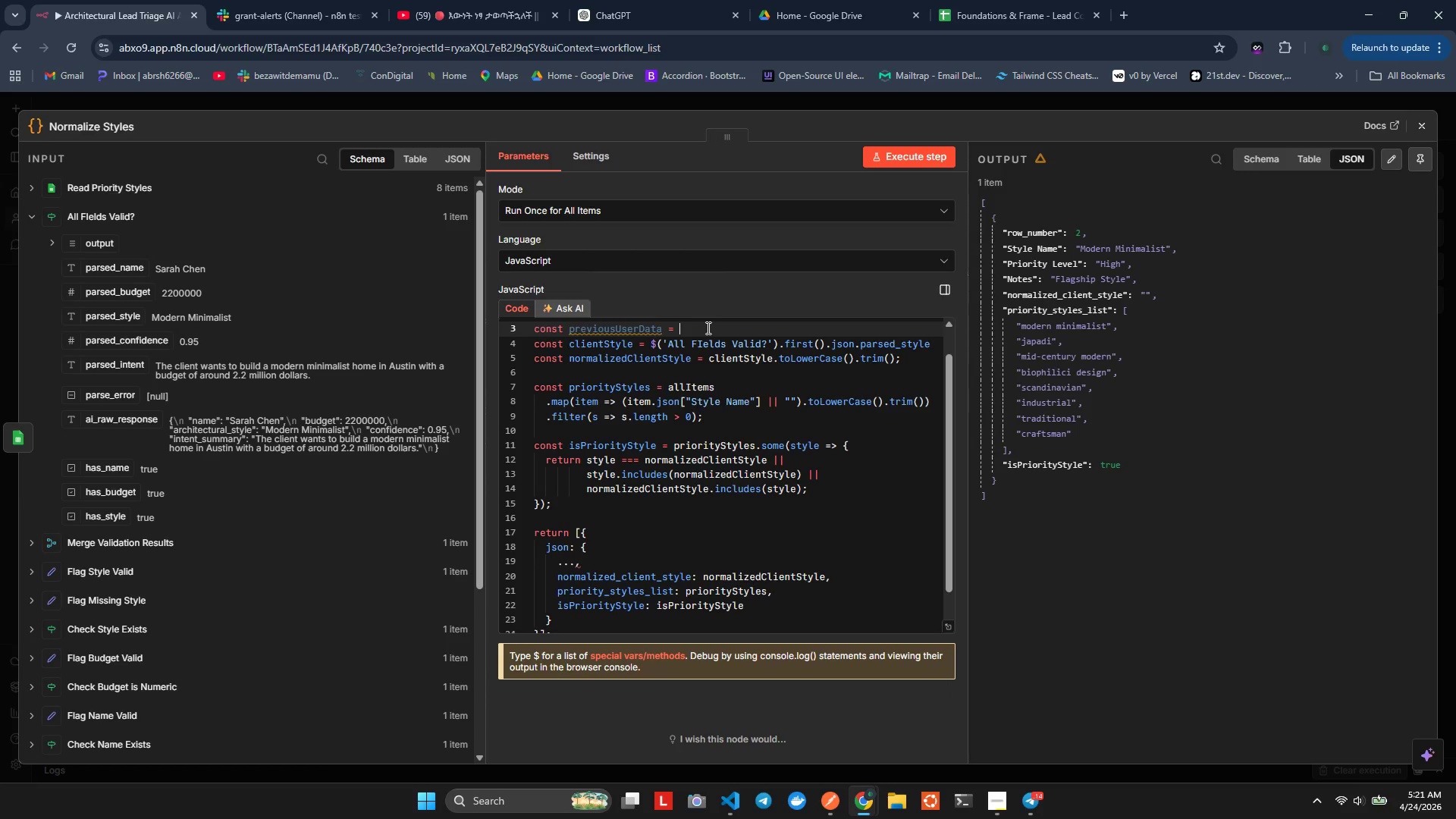 
key(Control+B)
 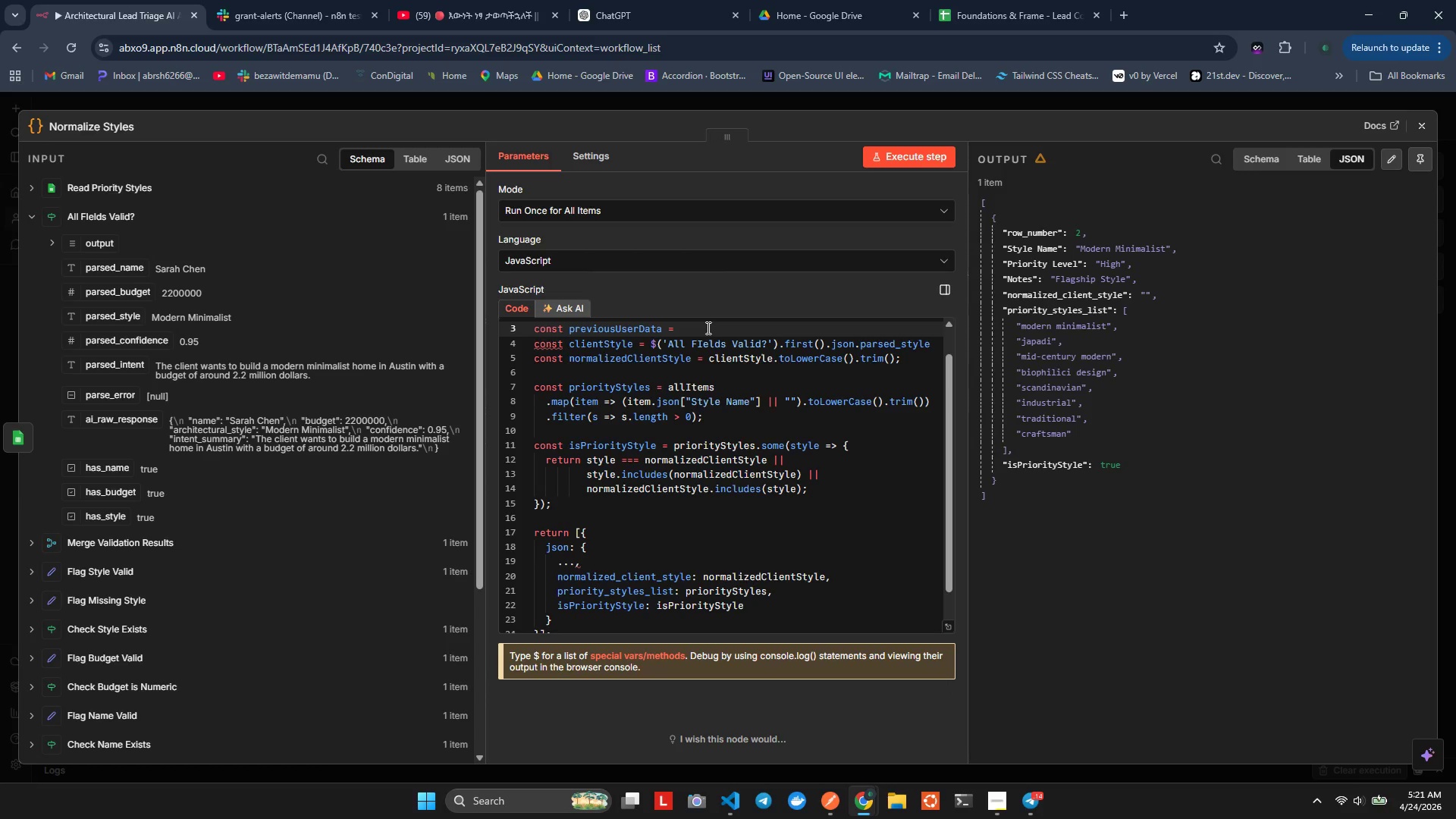 
left_click([707, 328])
 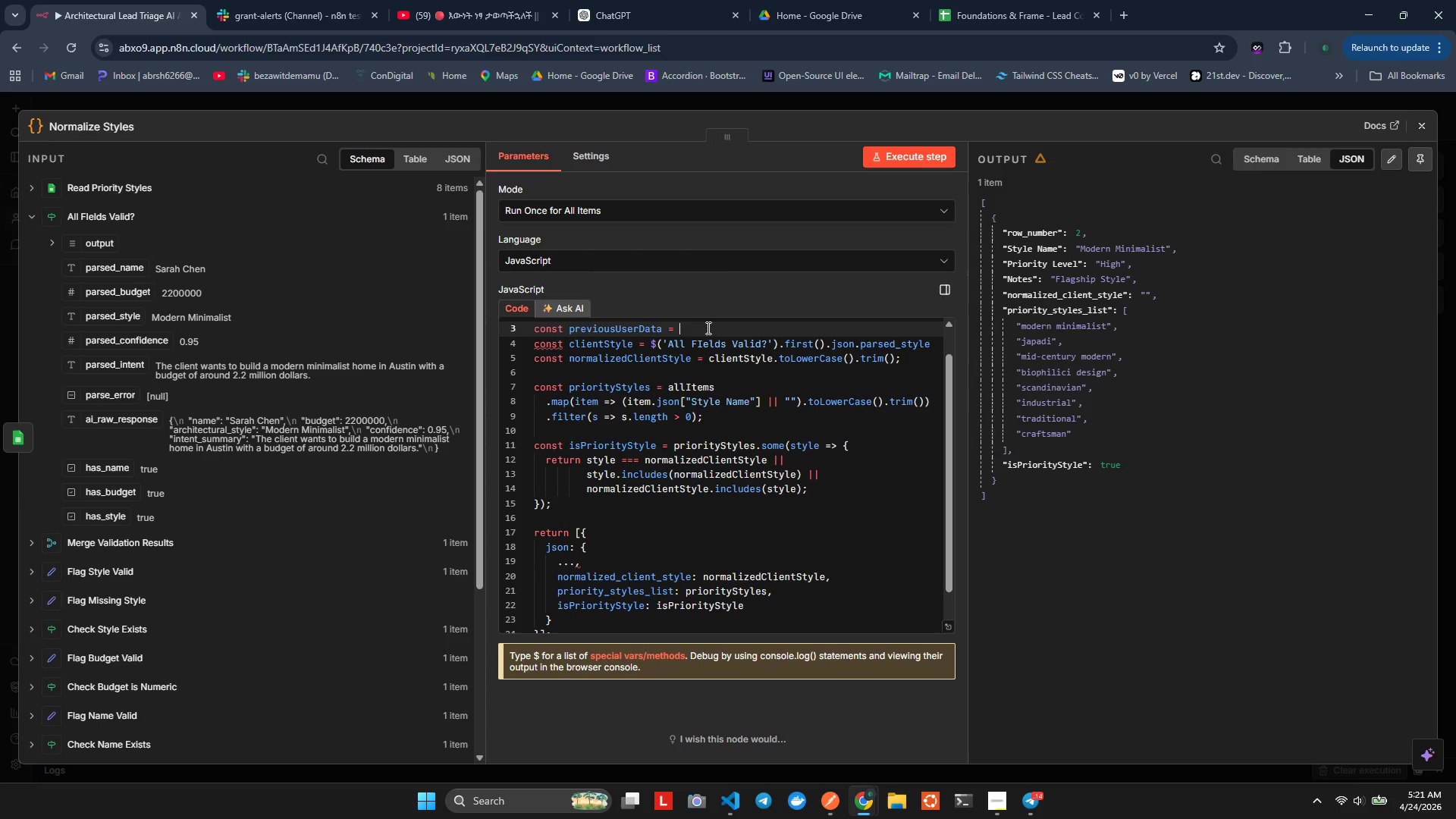 
key(Control+ControlLeft)
 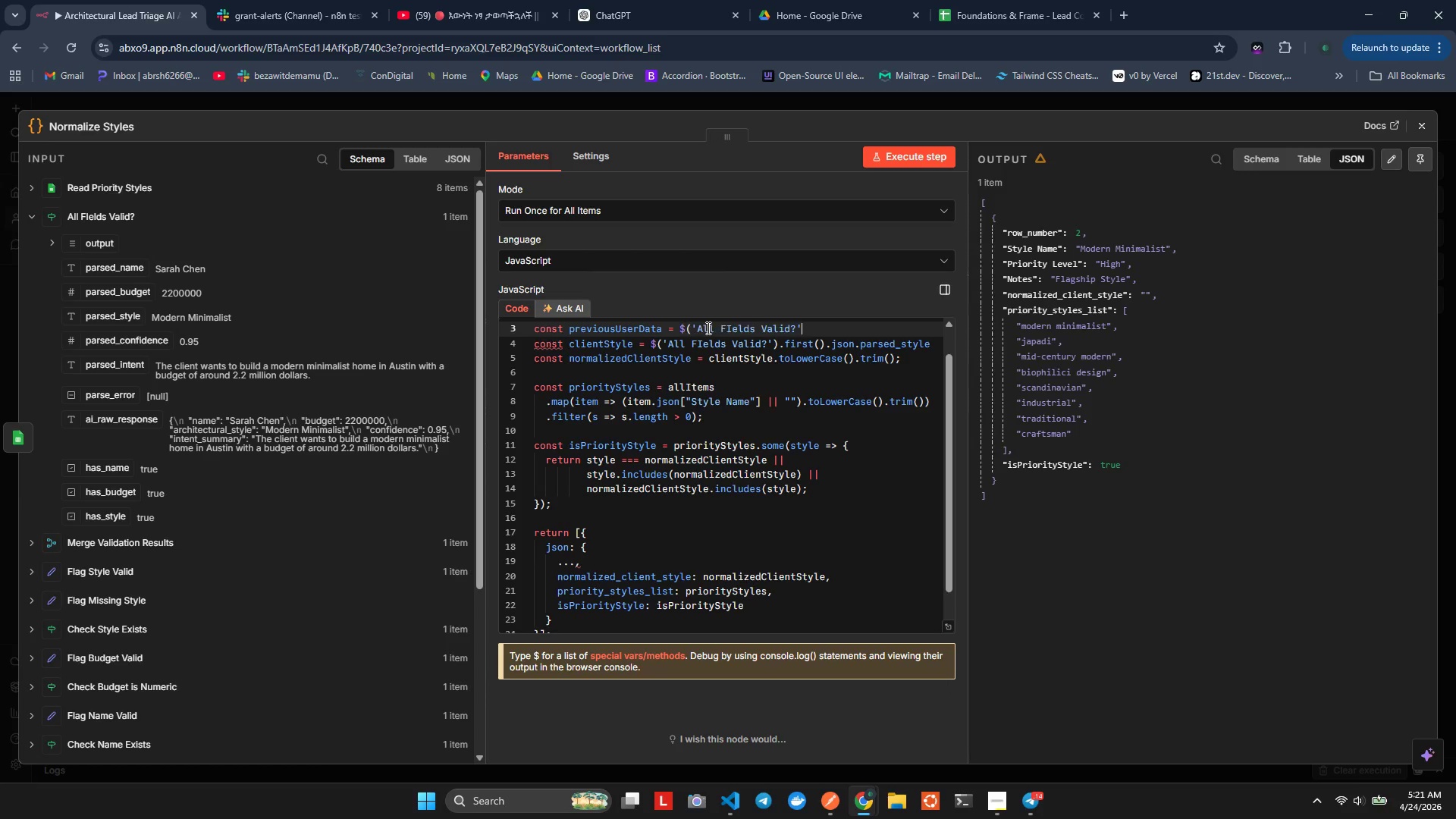 
key(Control+V)
 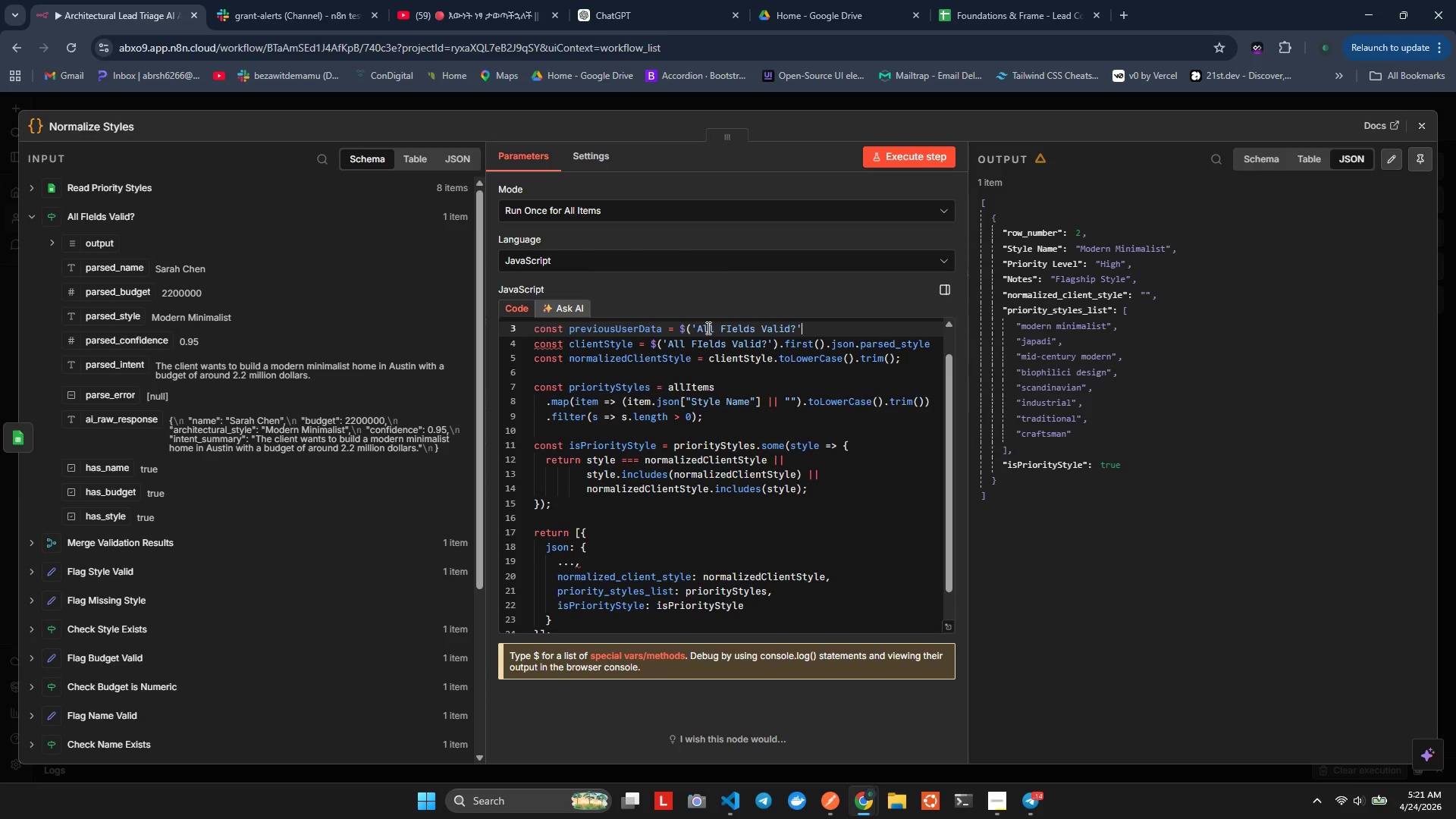 
key(Alt+Shift+F)
 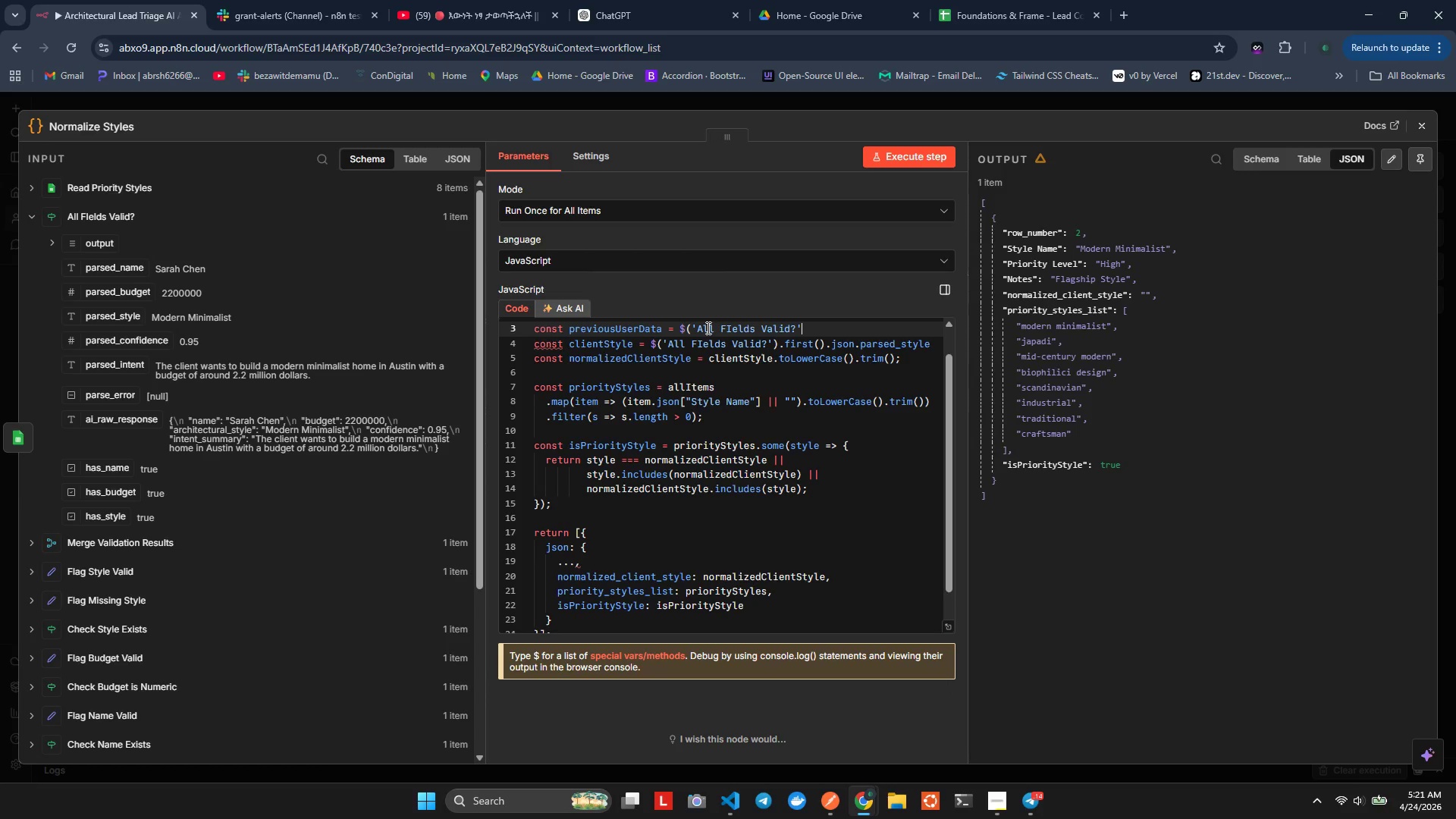 
key(Backspace)
 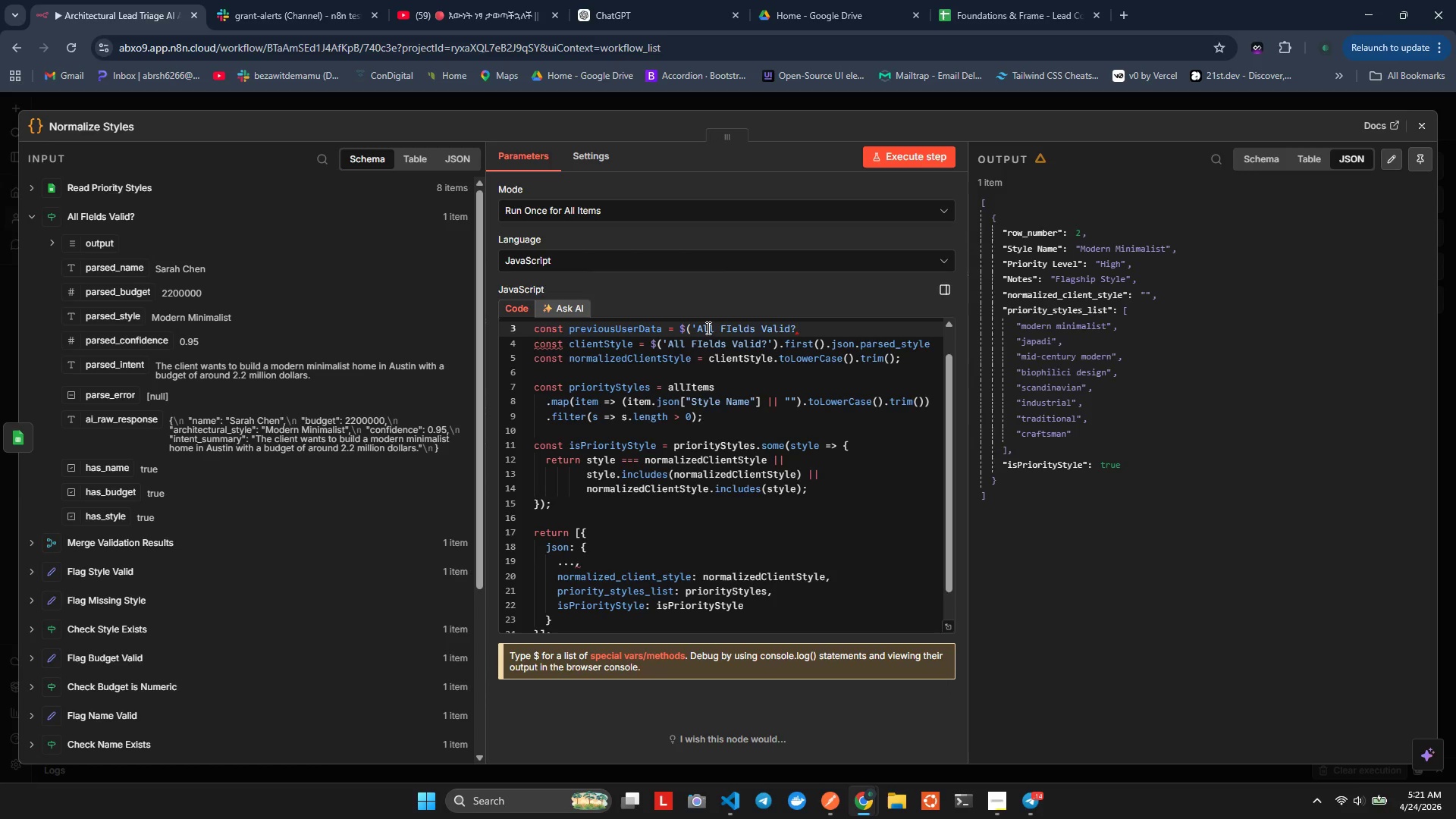 
hold_key(key=ShiftLeft, duration=0.81)
 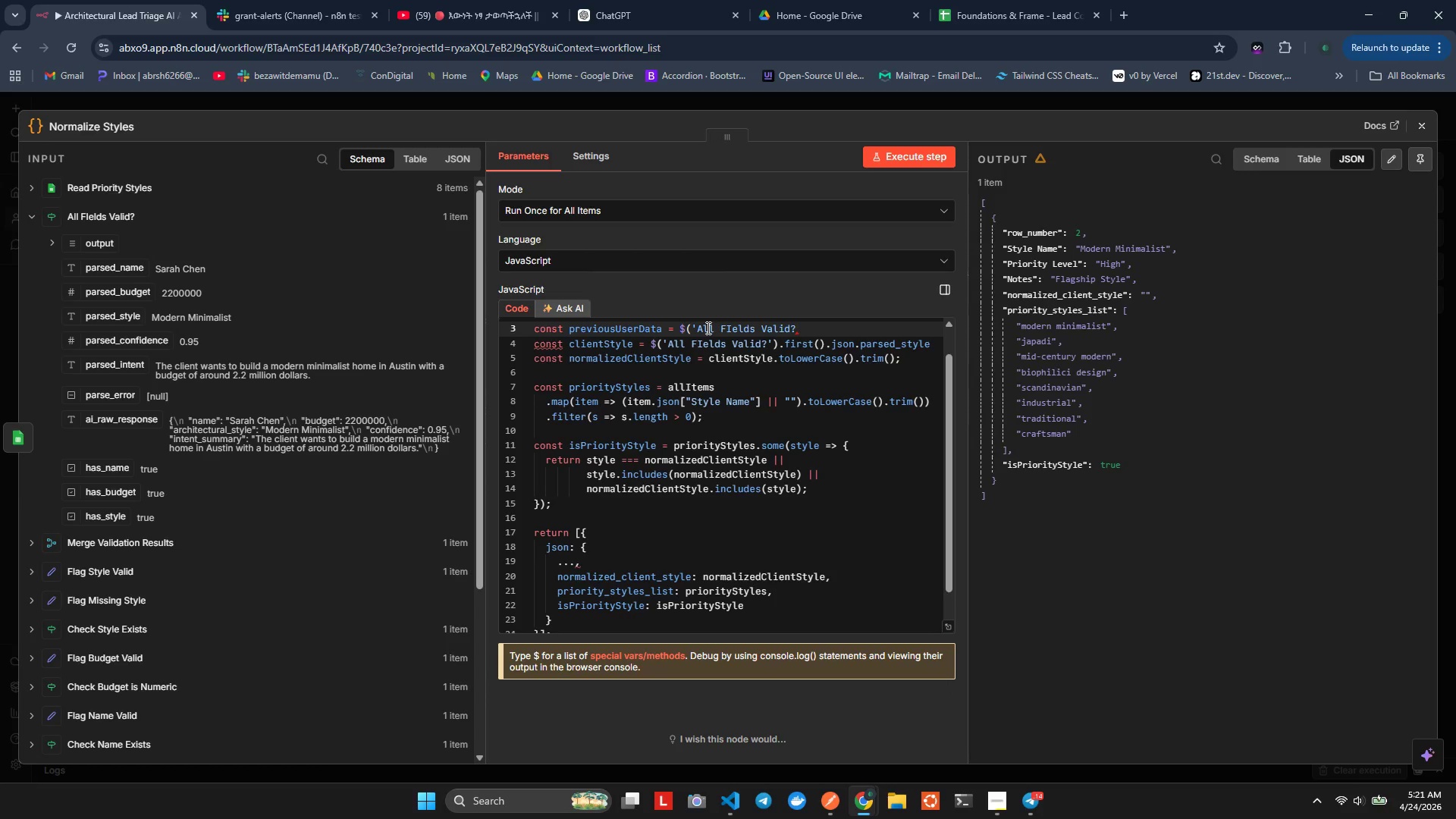 
key(Control+Z)
 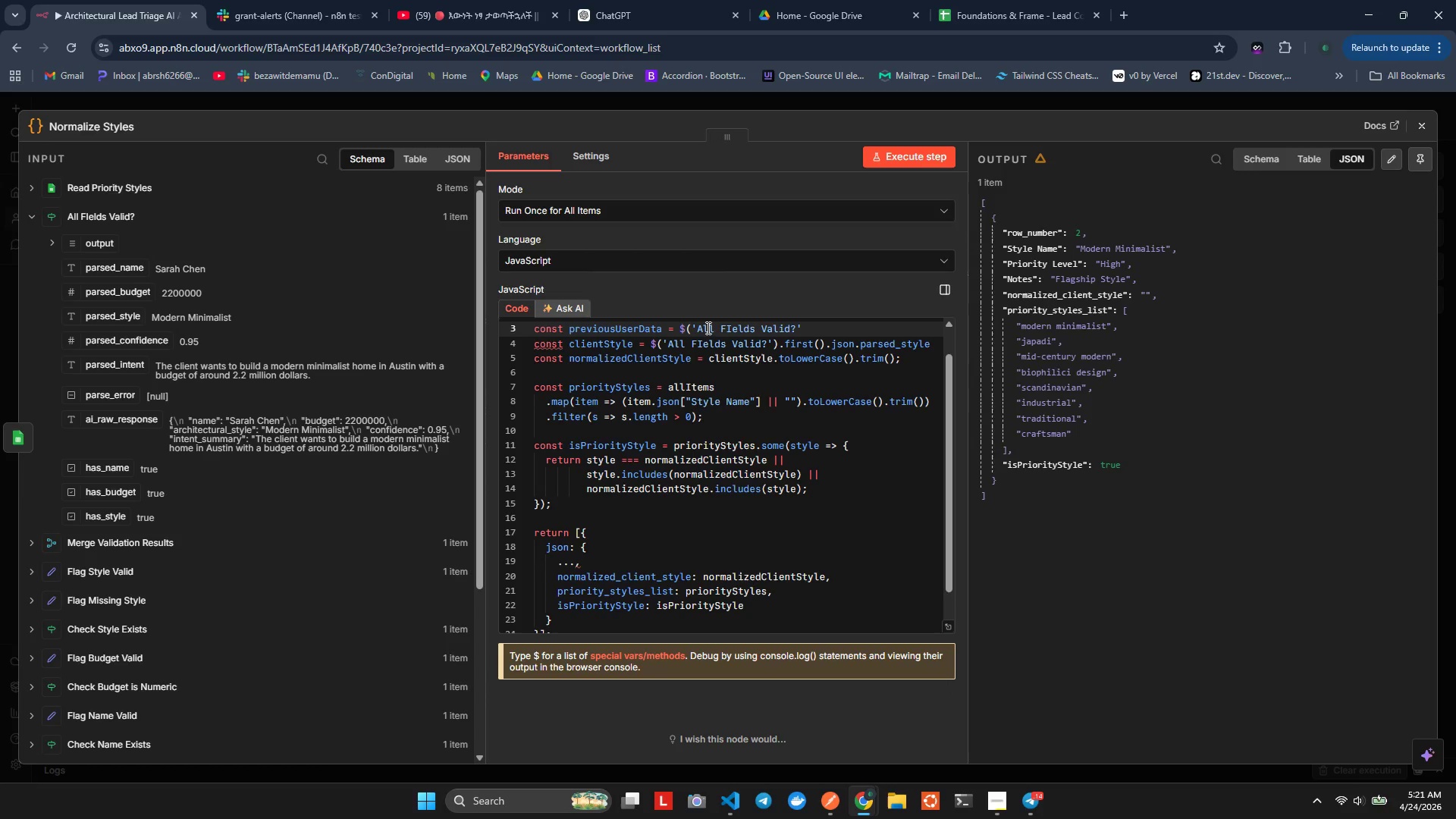 
key(Shift+9)
 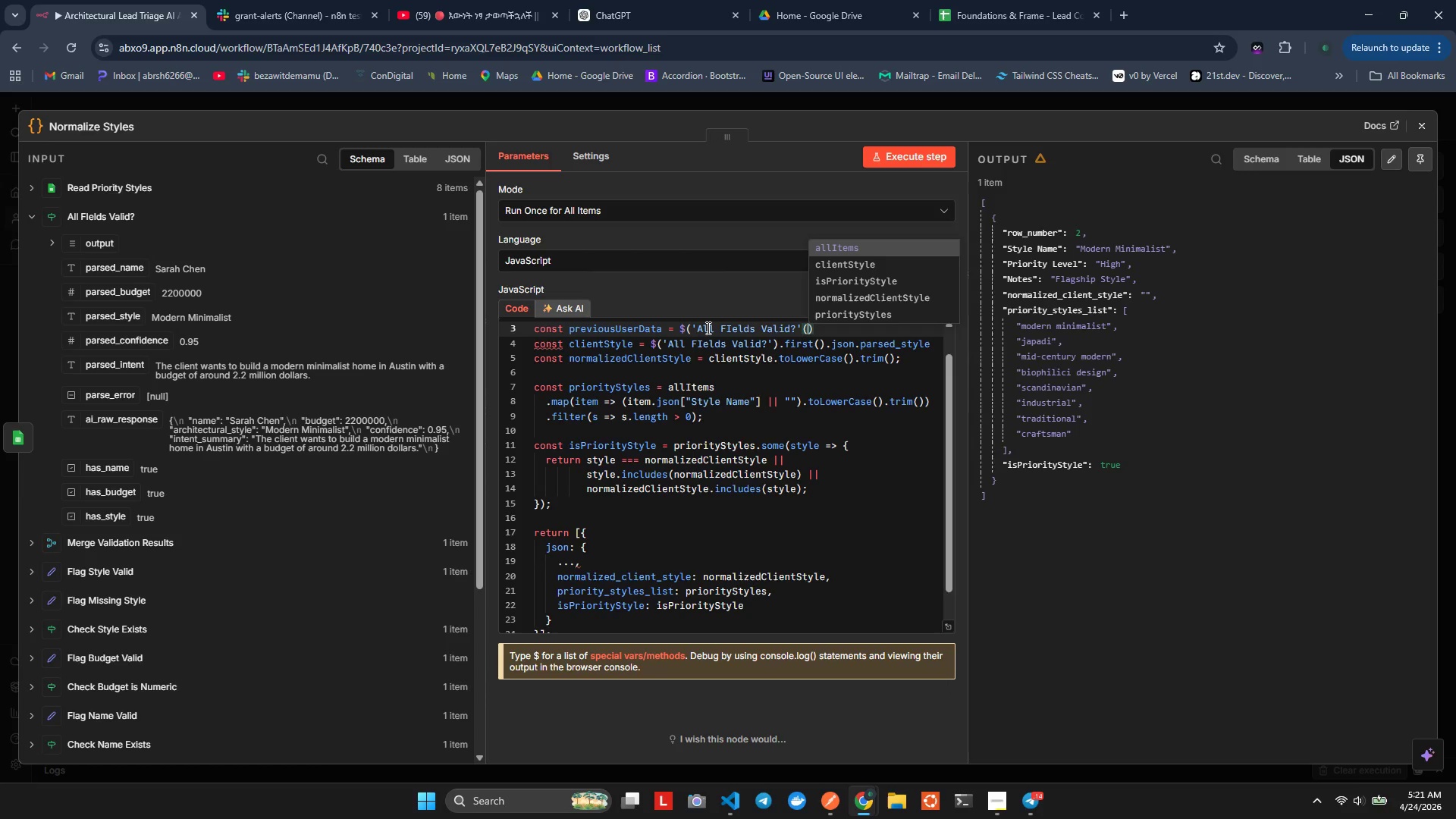 
key(Shift+ShiftLeft)
 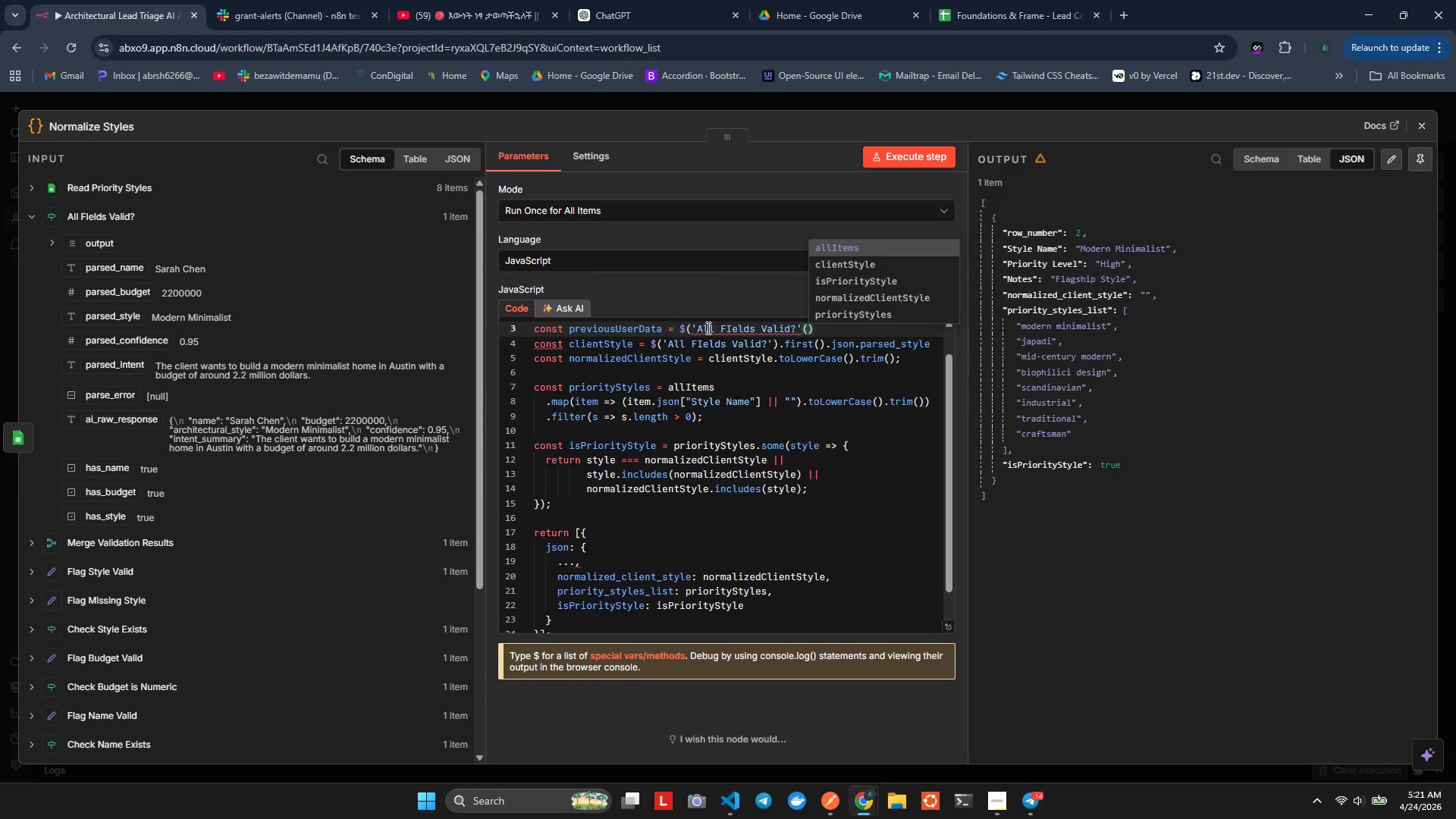 
key(Shift+Minus)
 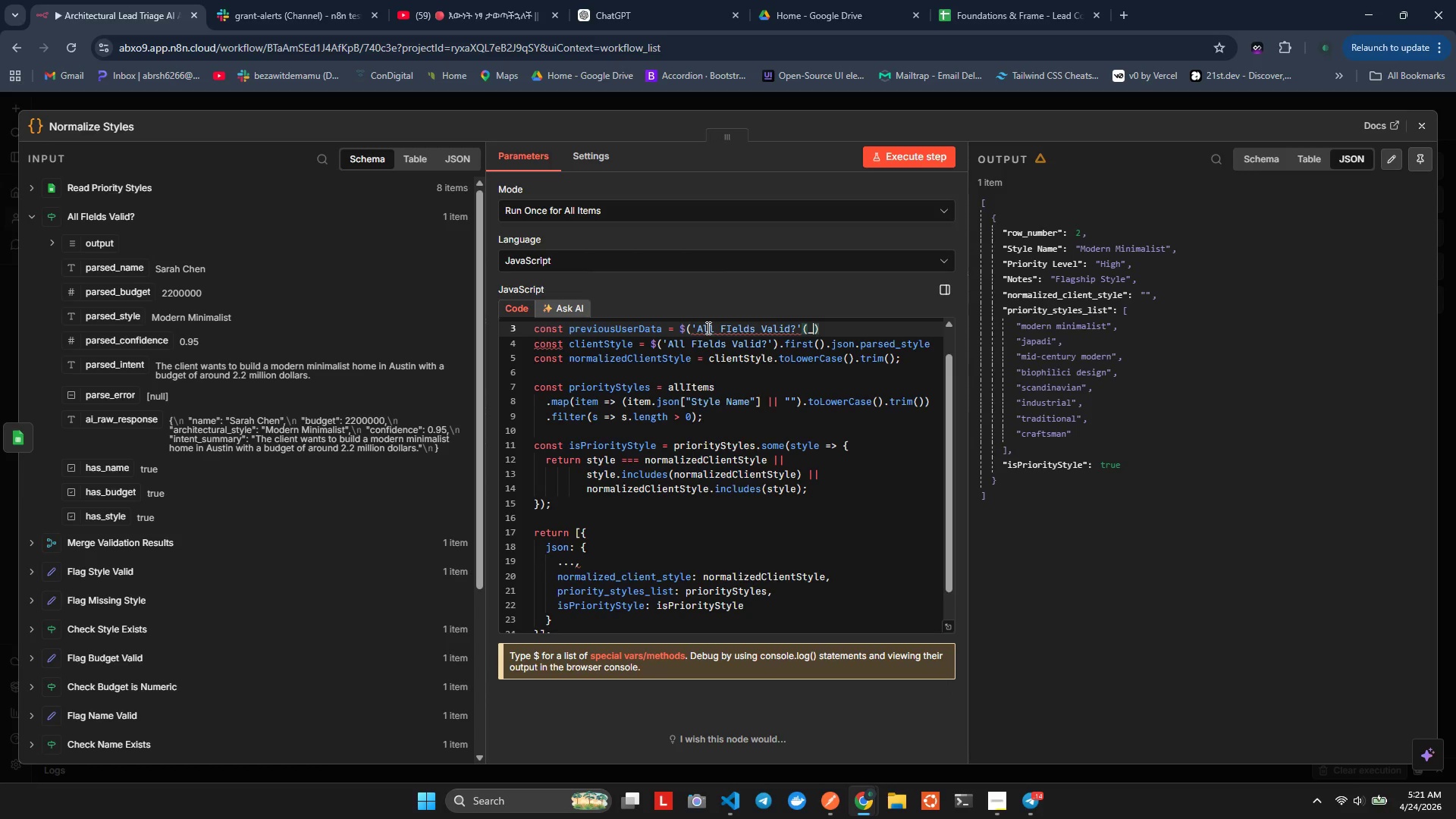 
key(Equal)
 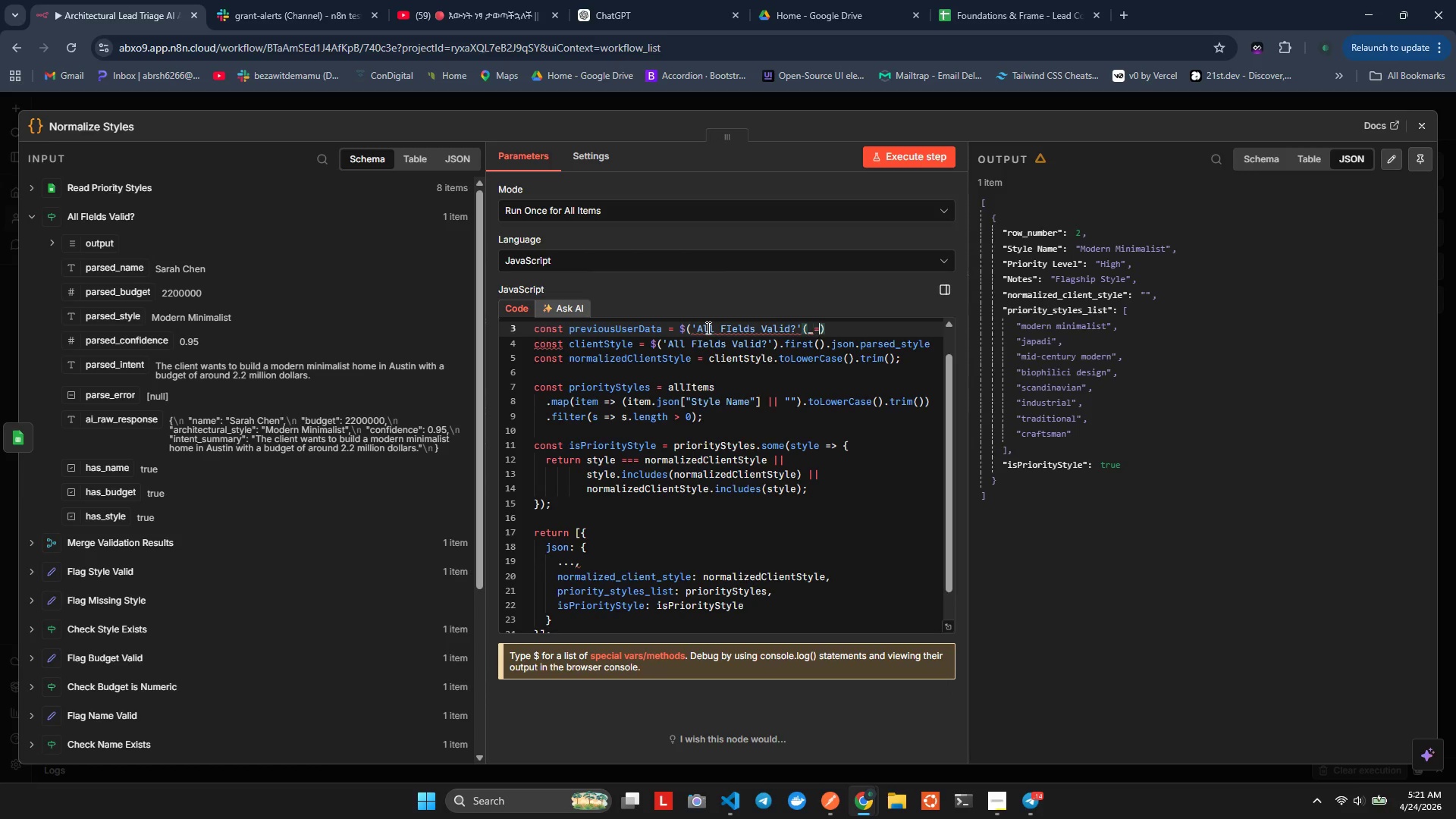 
key(Equal)
 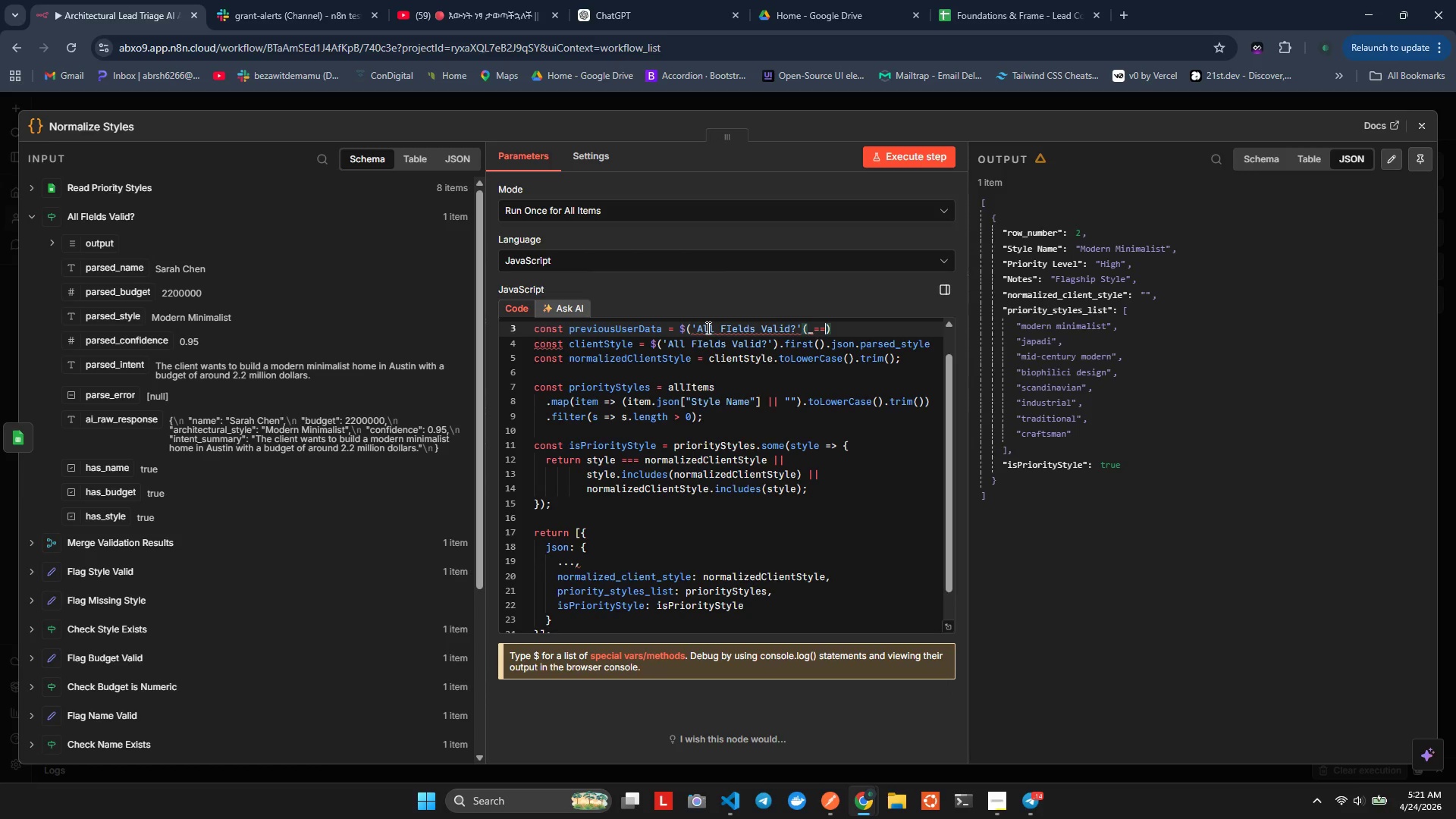 
key(Backspace)
 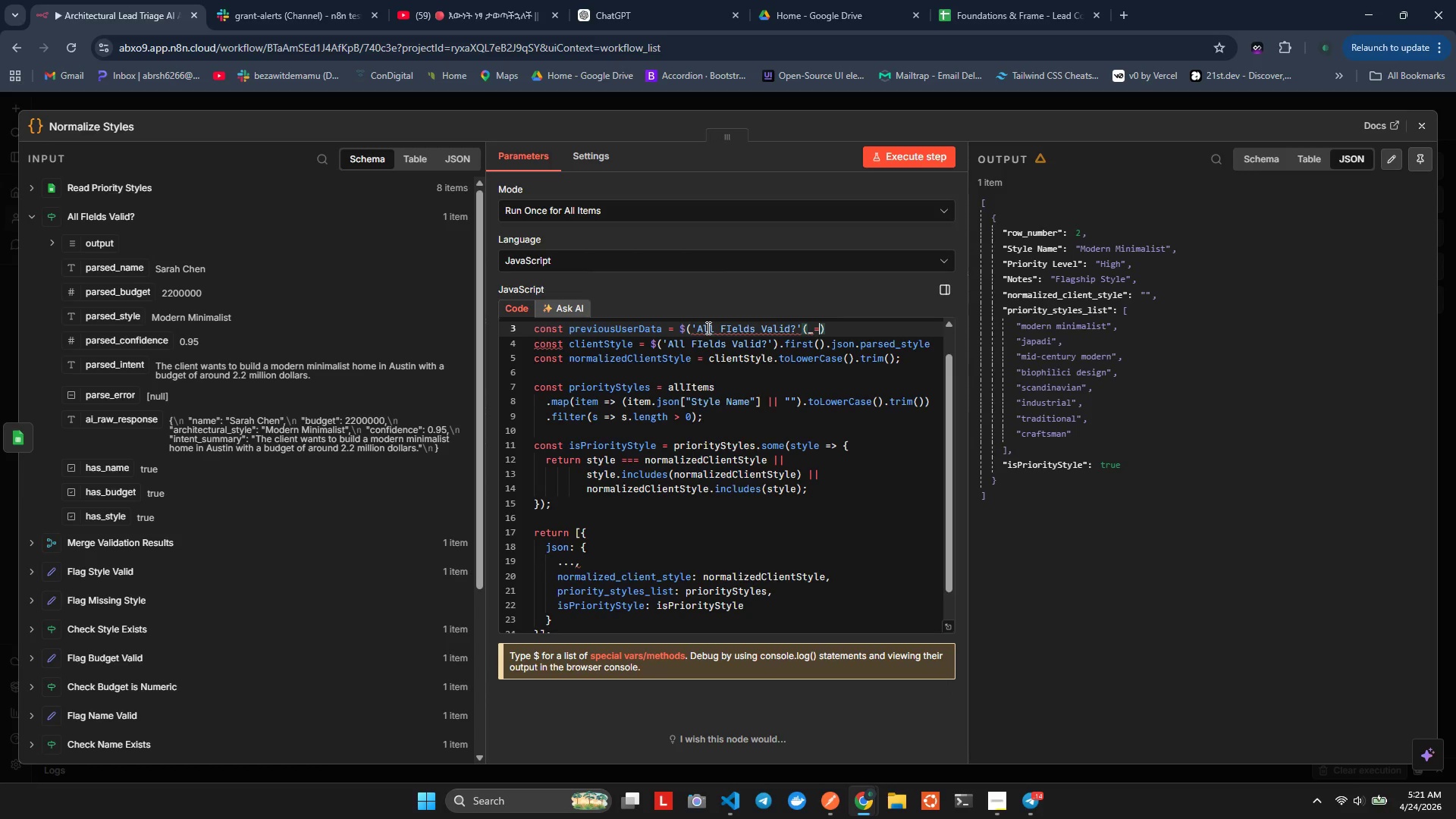 
key(Backspace)
 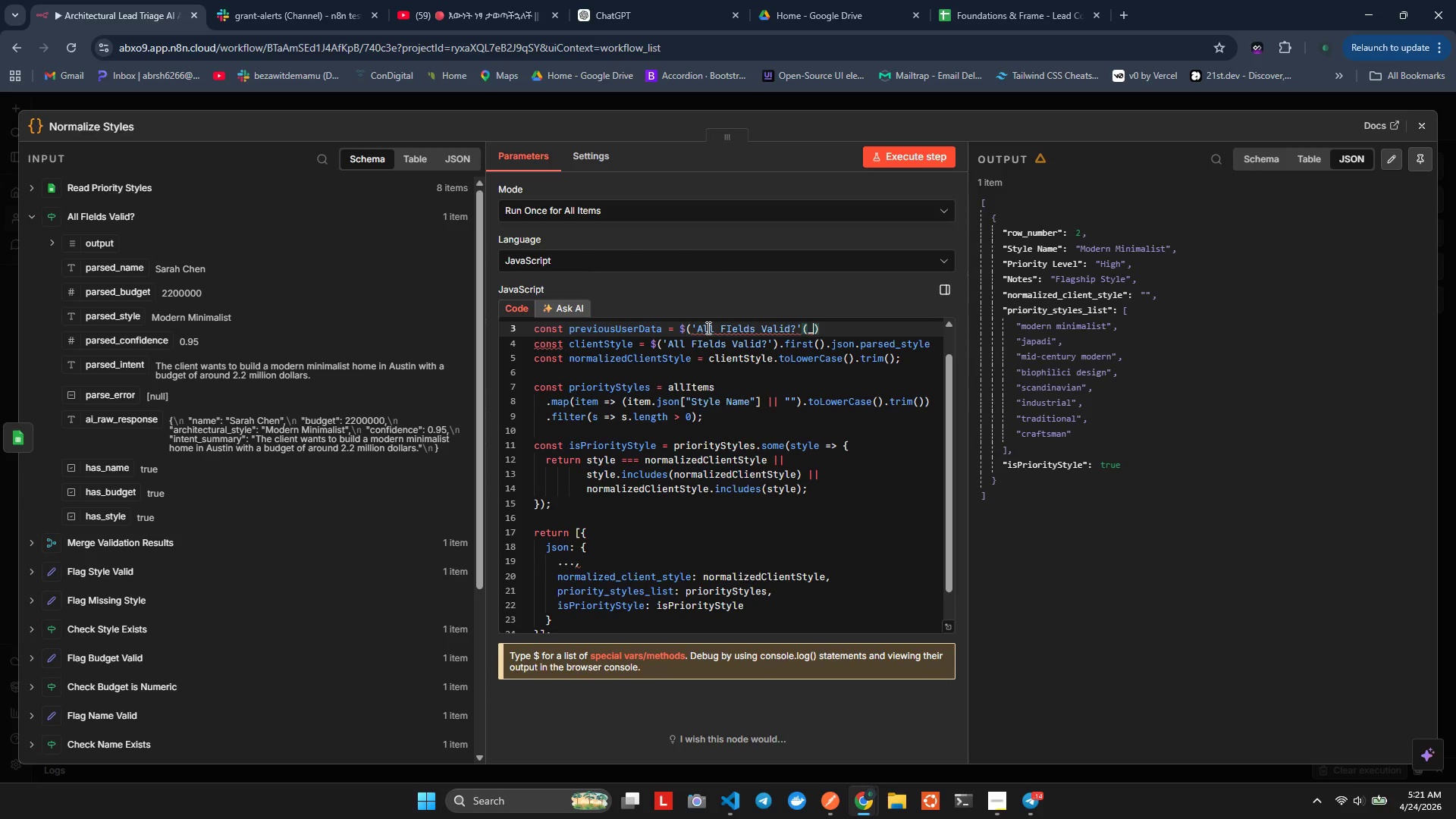 
key(Backspace)
 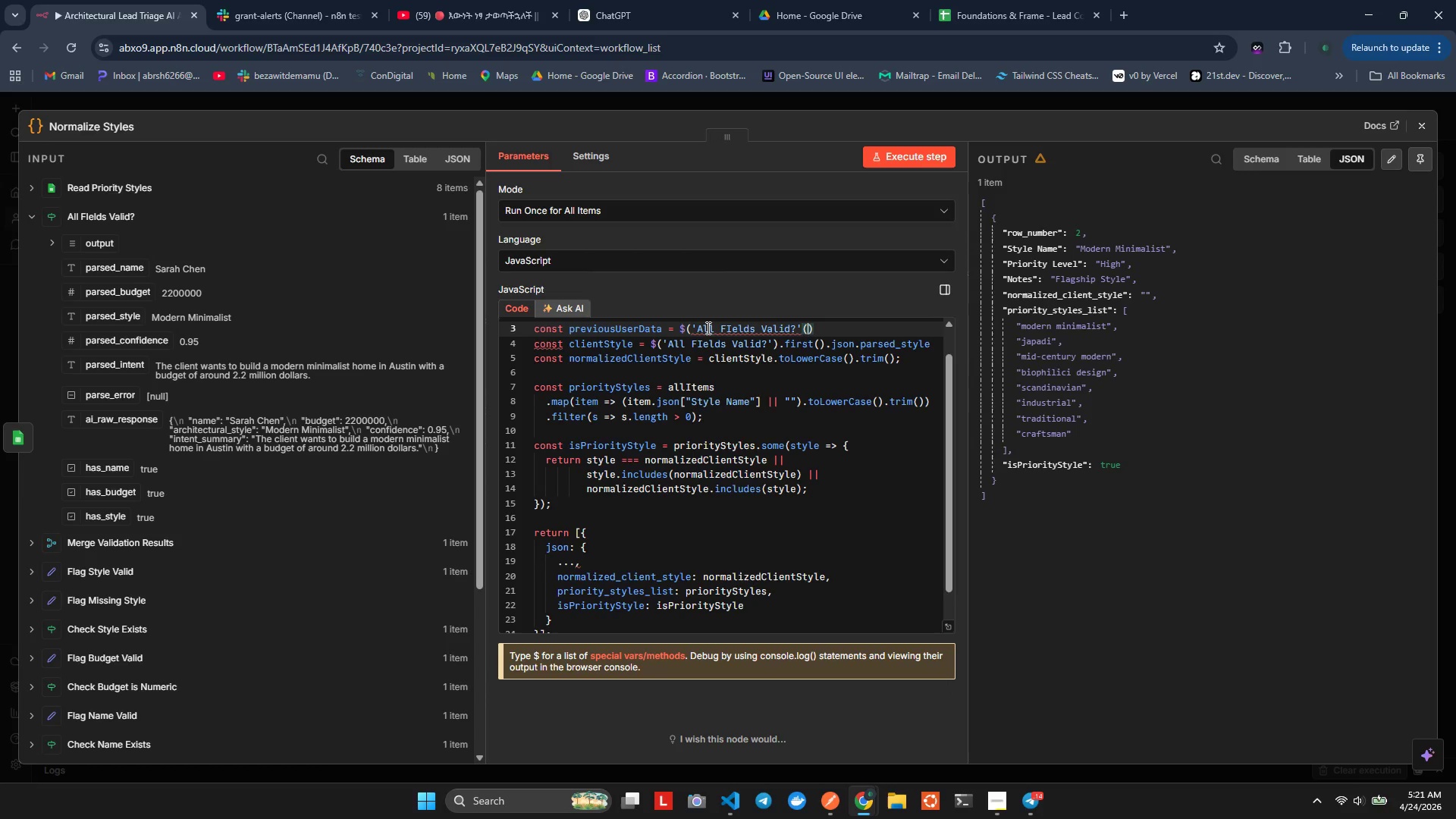 
key(Backspace)
 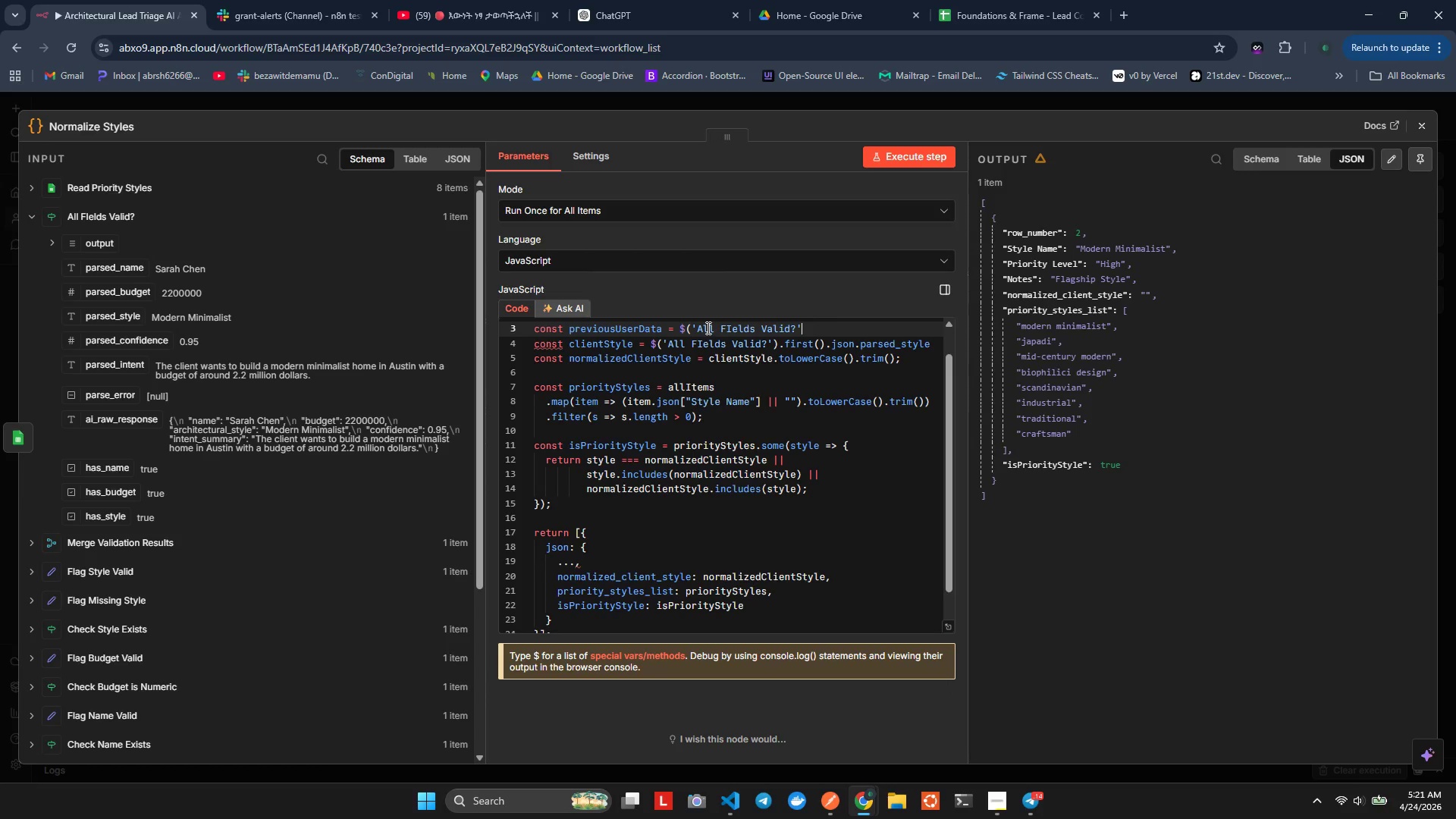 
key(Shift+0)
 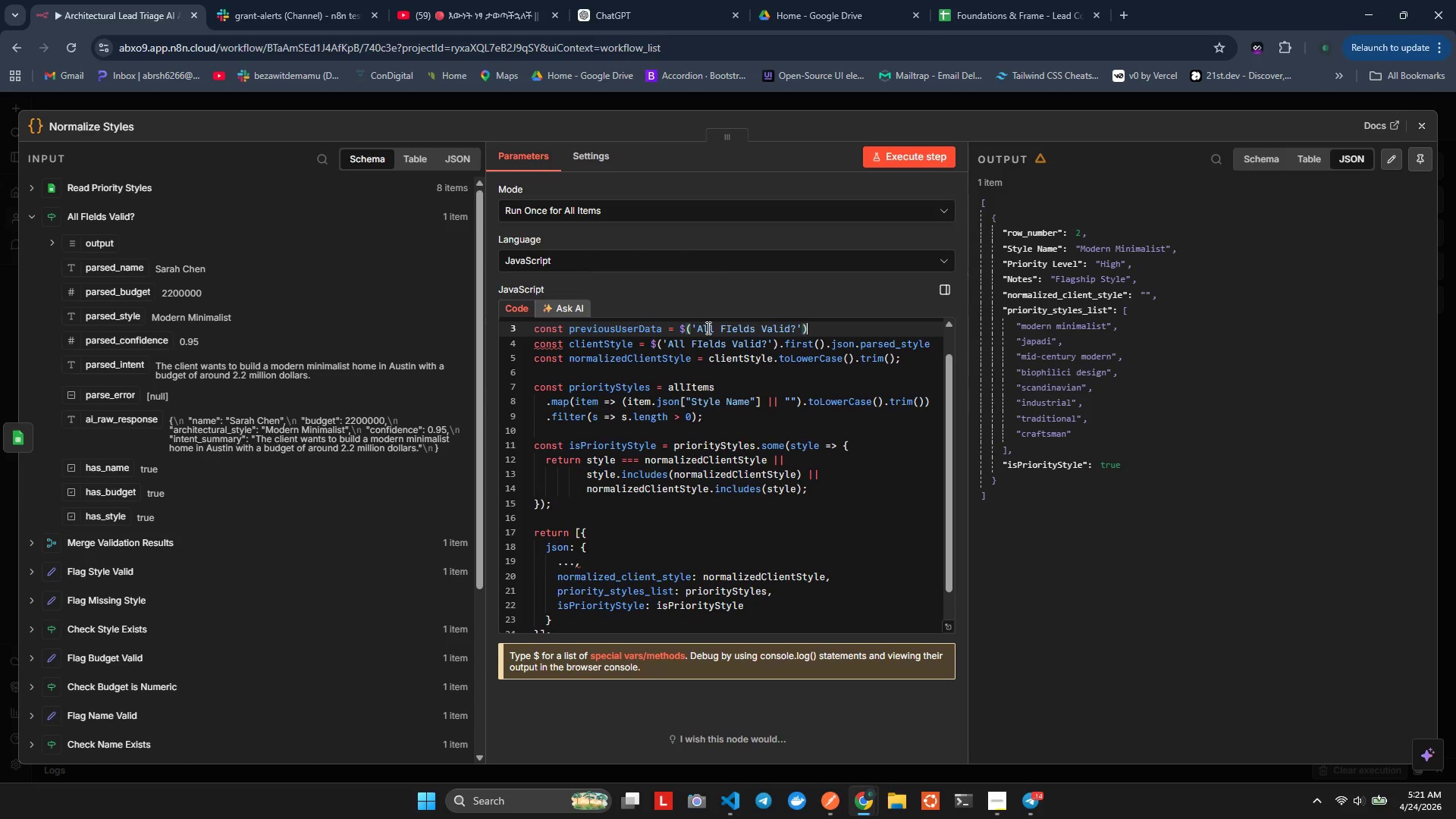 
key(Alt+Shift+ShiftLeft)
 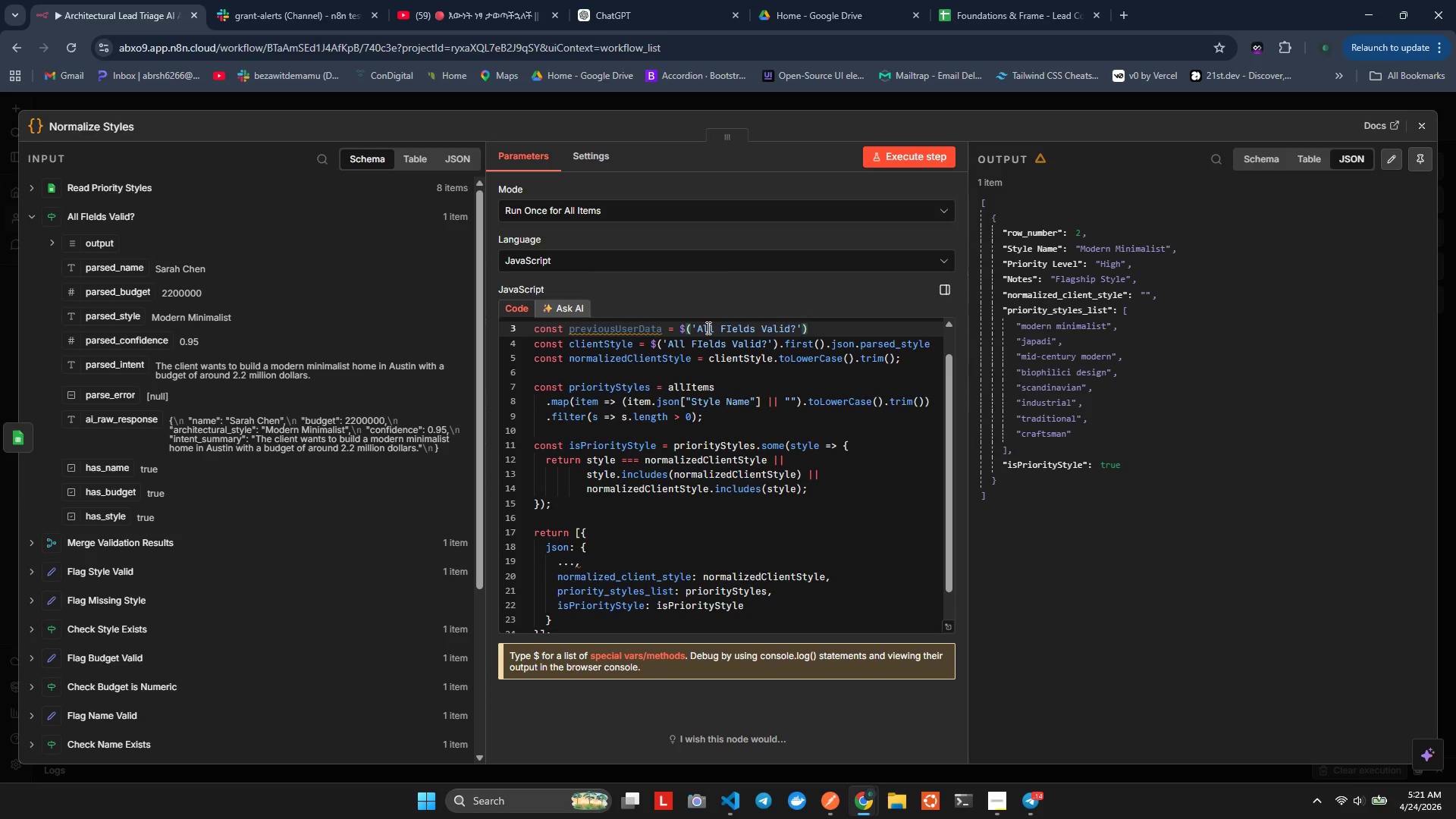 
key(Alt+Shift+F)
 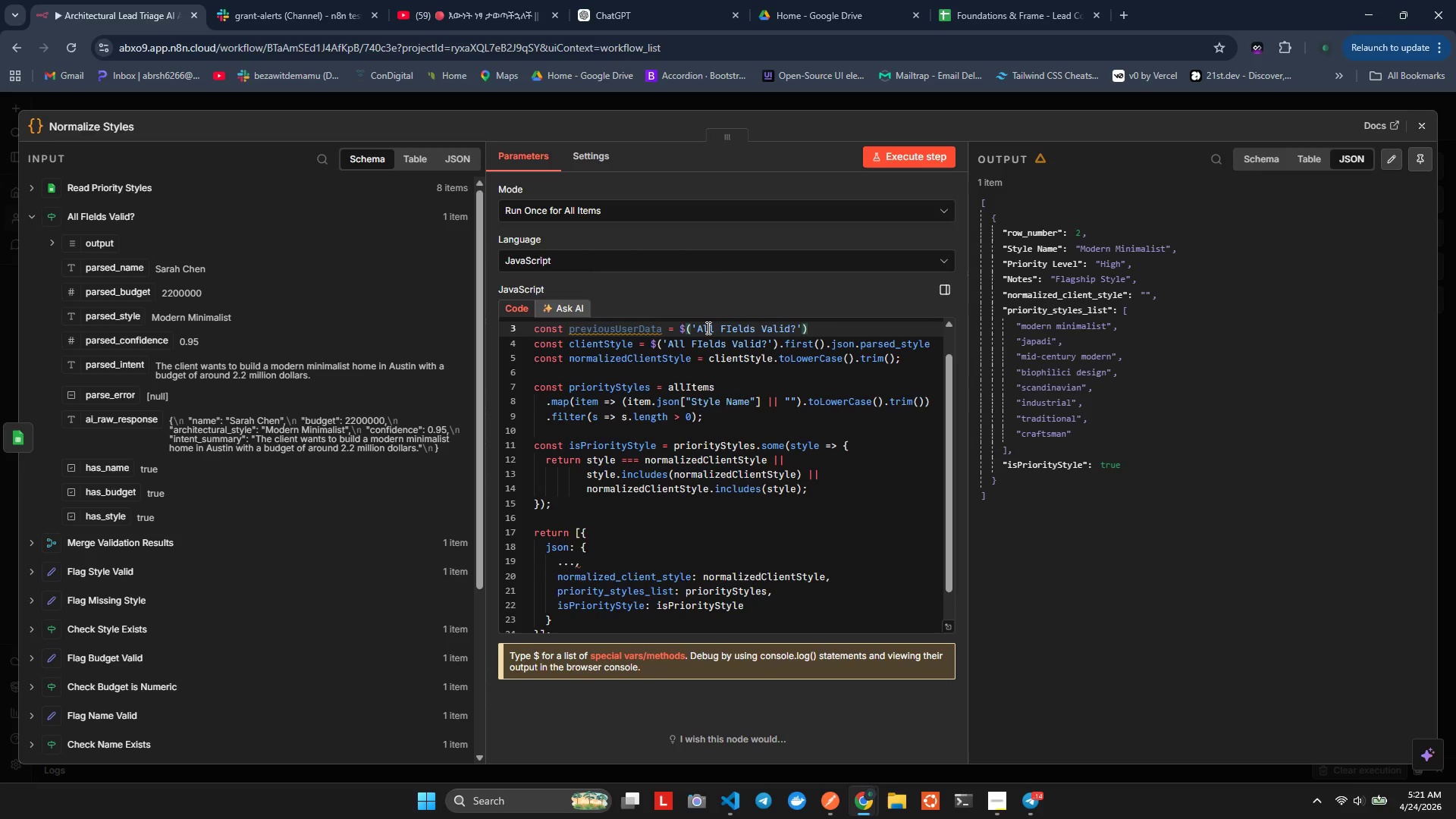 
key(Semicolon)
 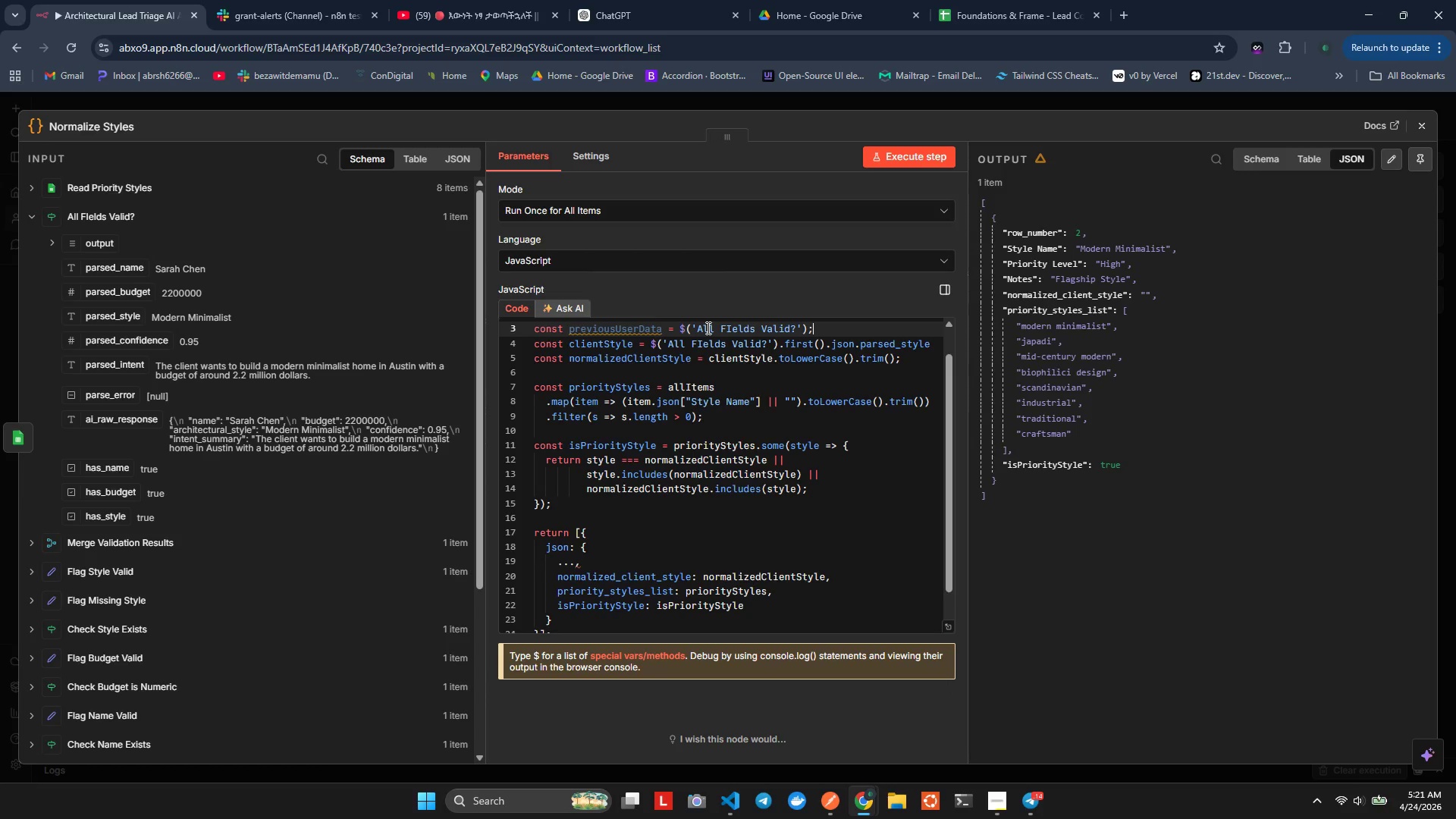 
hold_key(key=ArrowLeft, duration=0.56)
 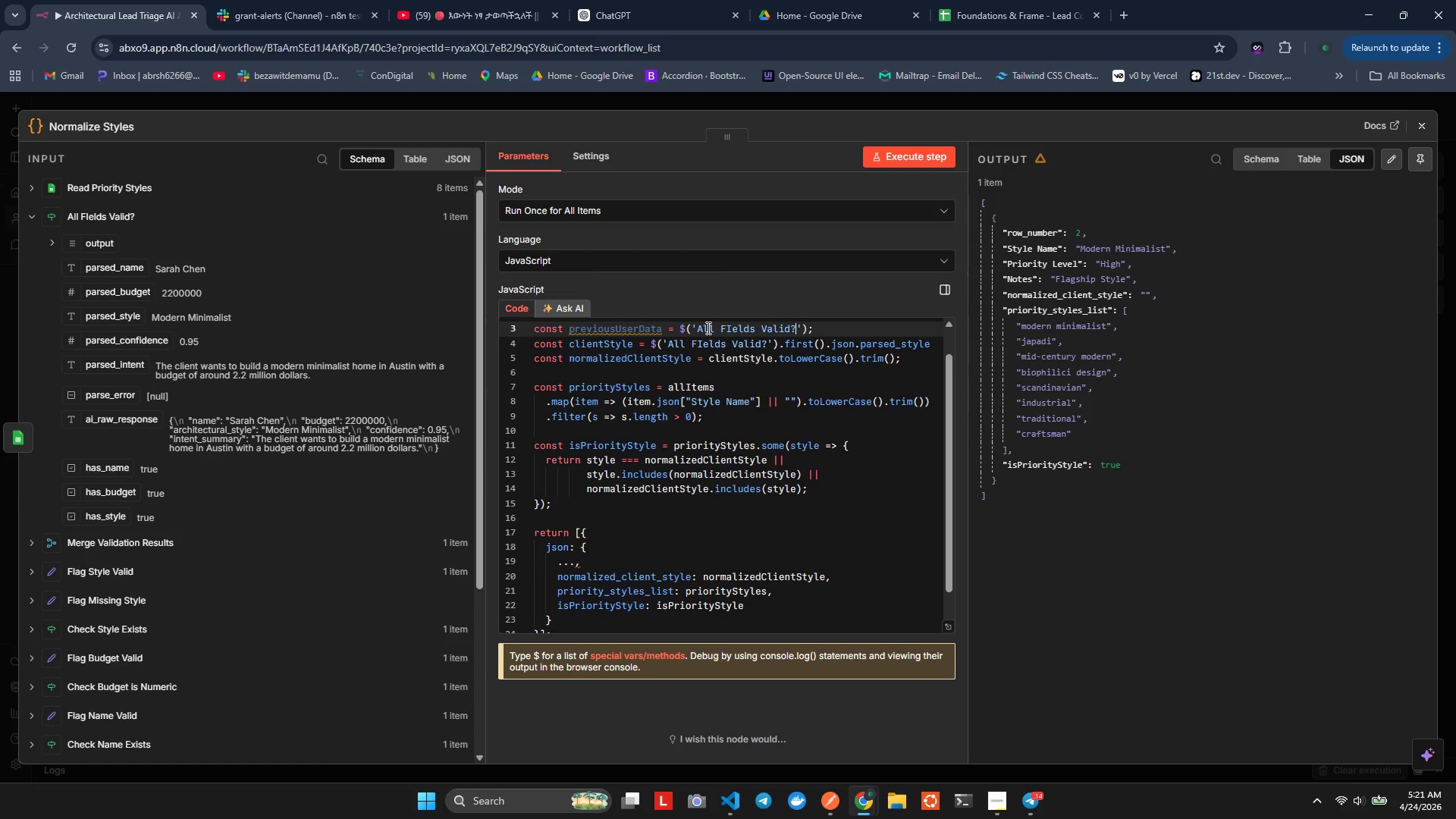 
hold_key(key=ArrowDown, duration=1.5)
 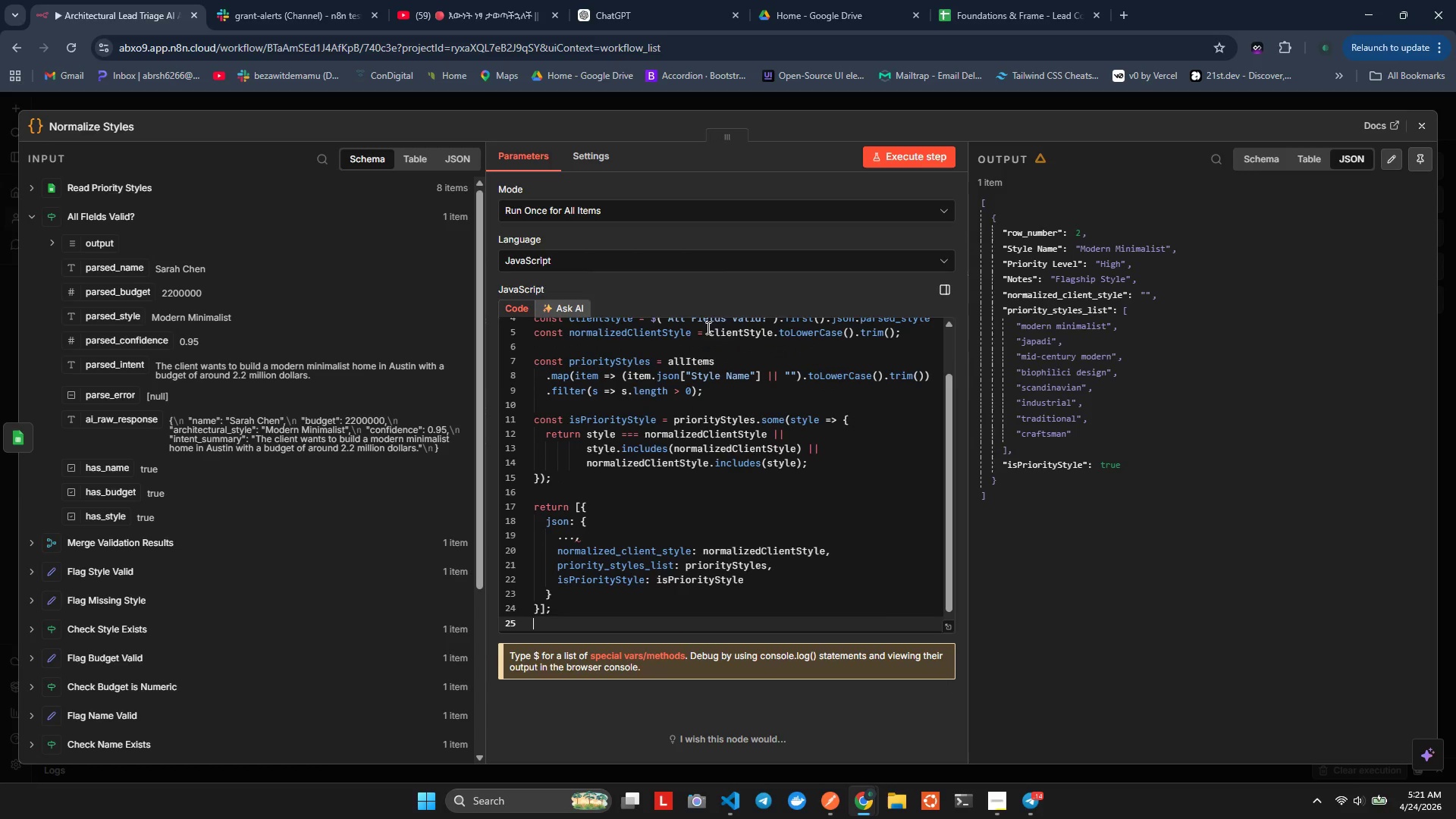 
key(ArrowDown)
 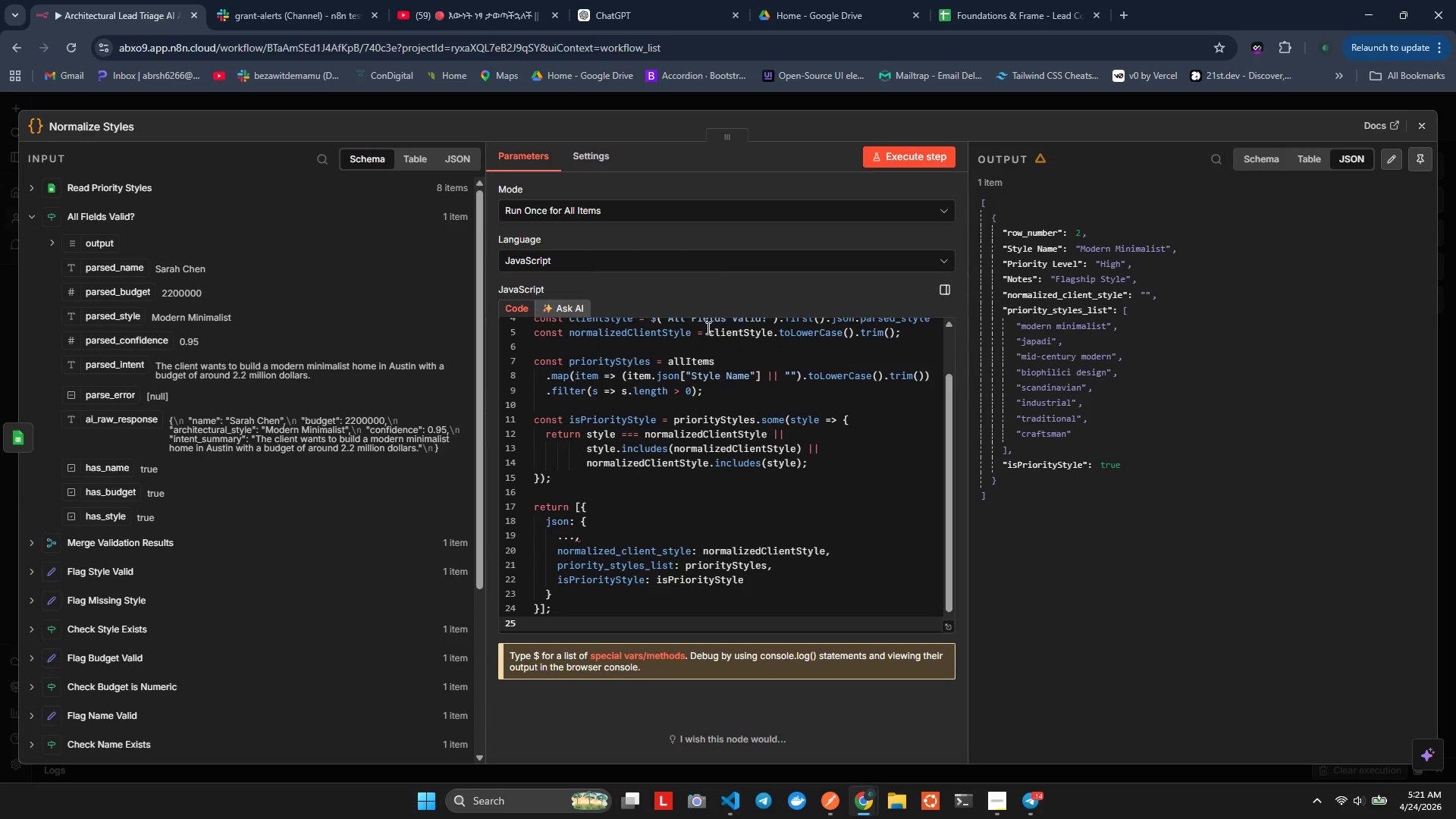 
key(ArrowUp)
 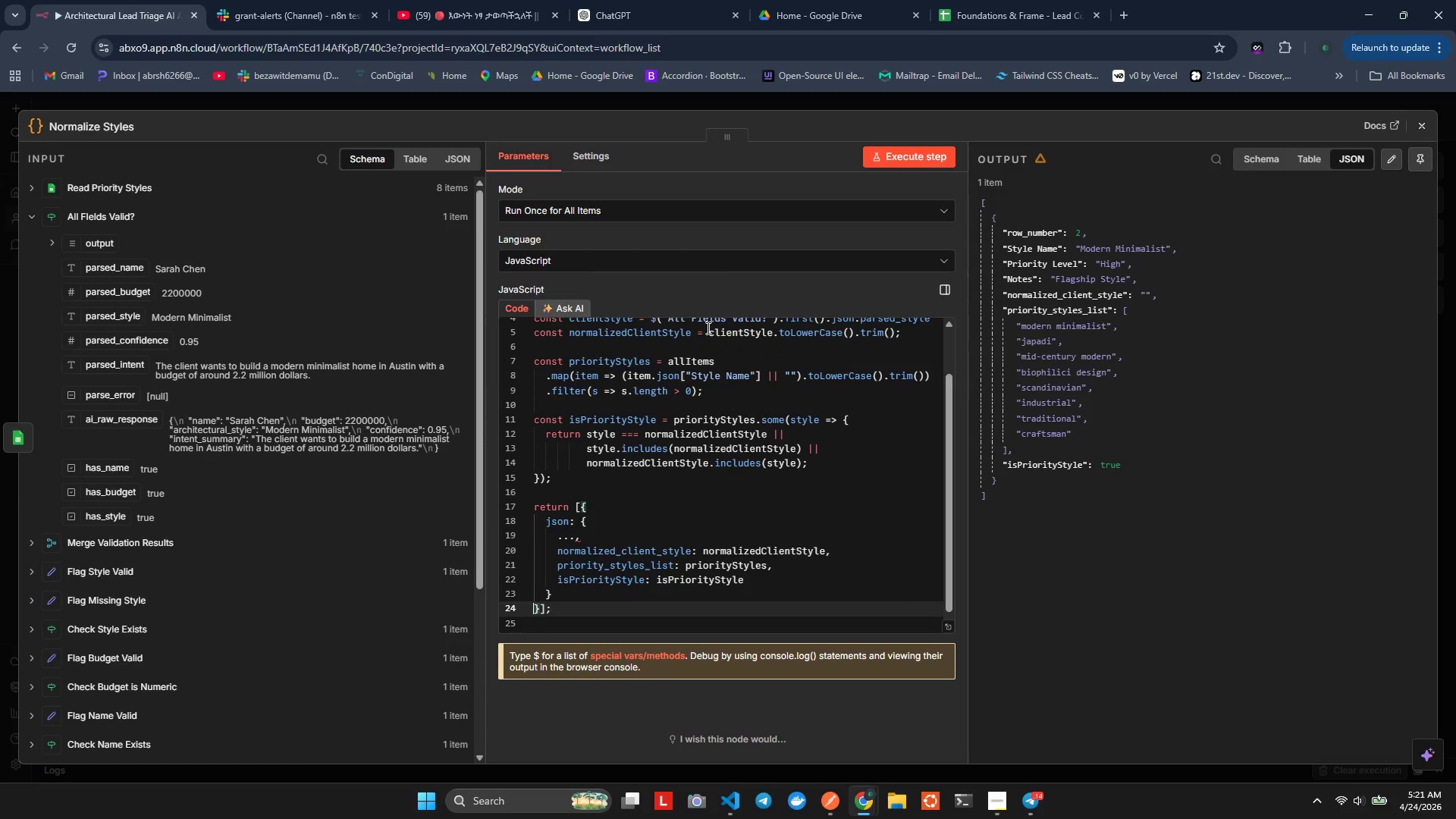 
key(ArrowUp)
 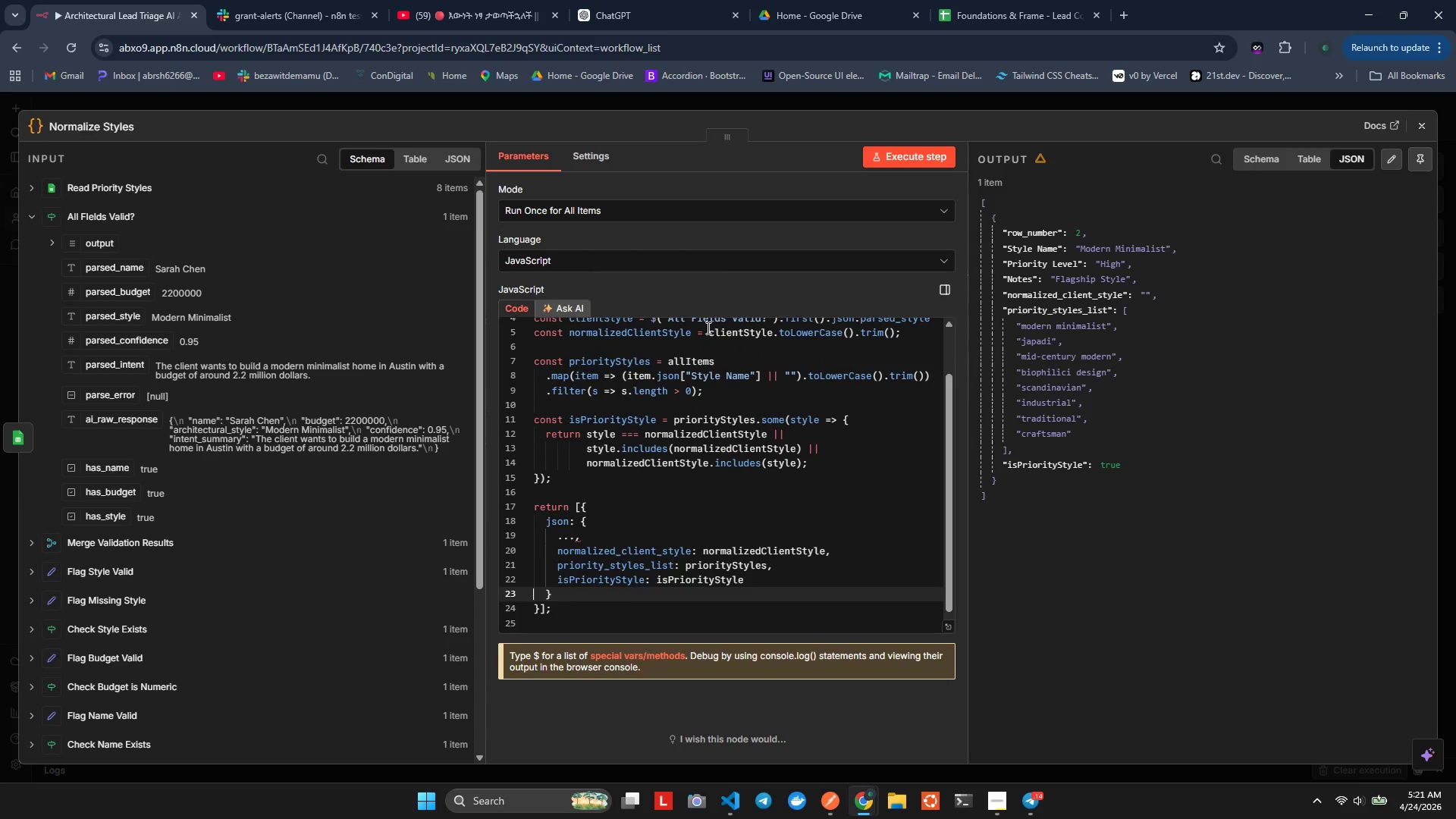 
key(ArrowUp)
 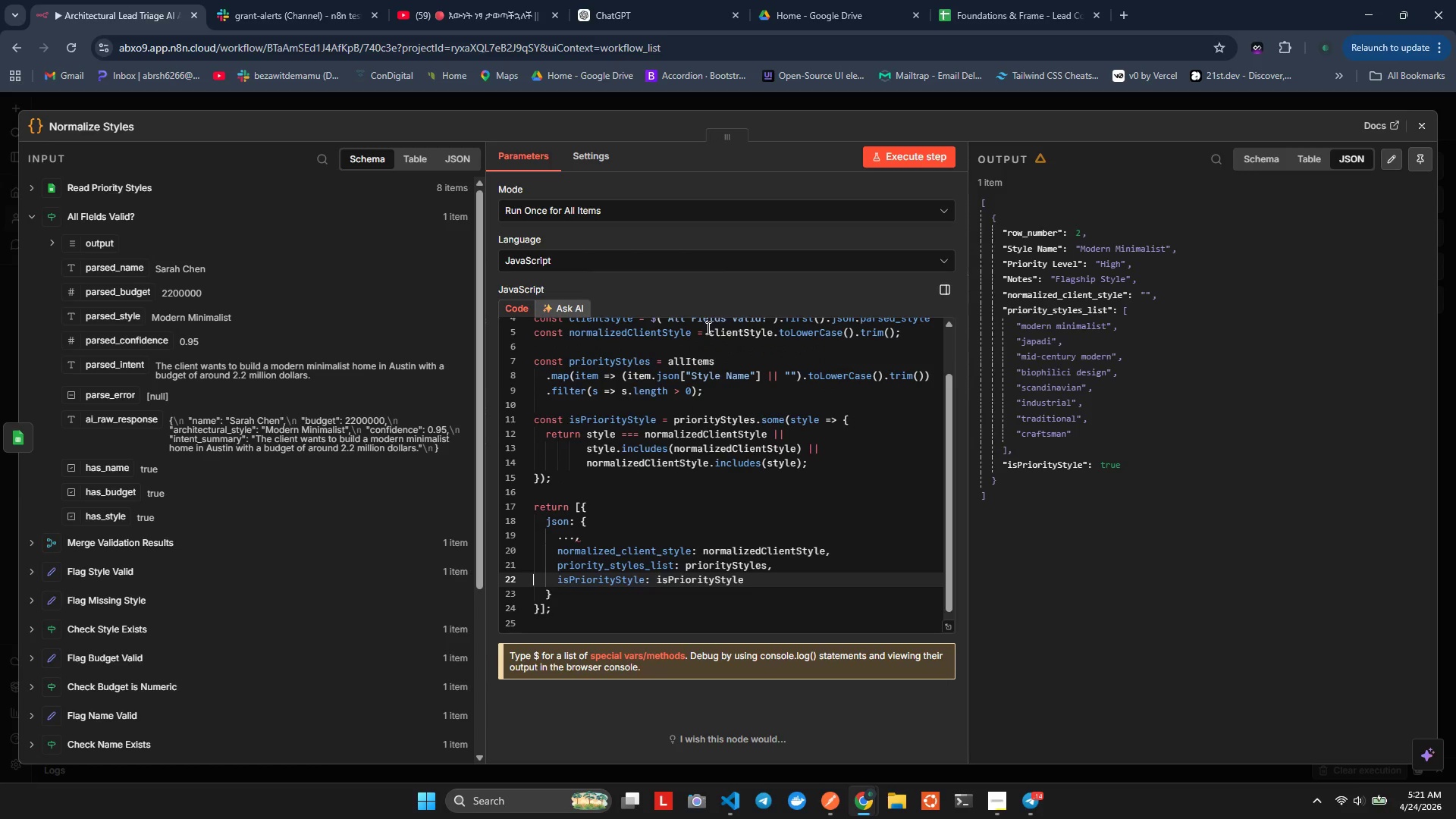 
key(ArrowUp)
 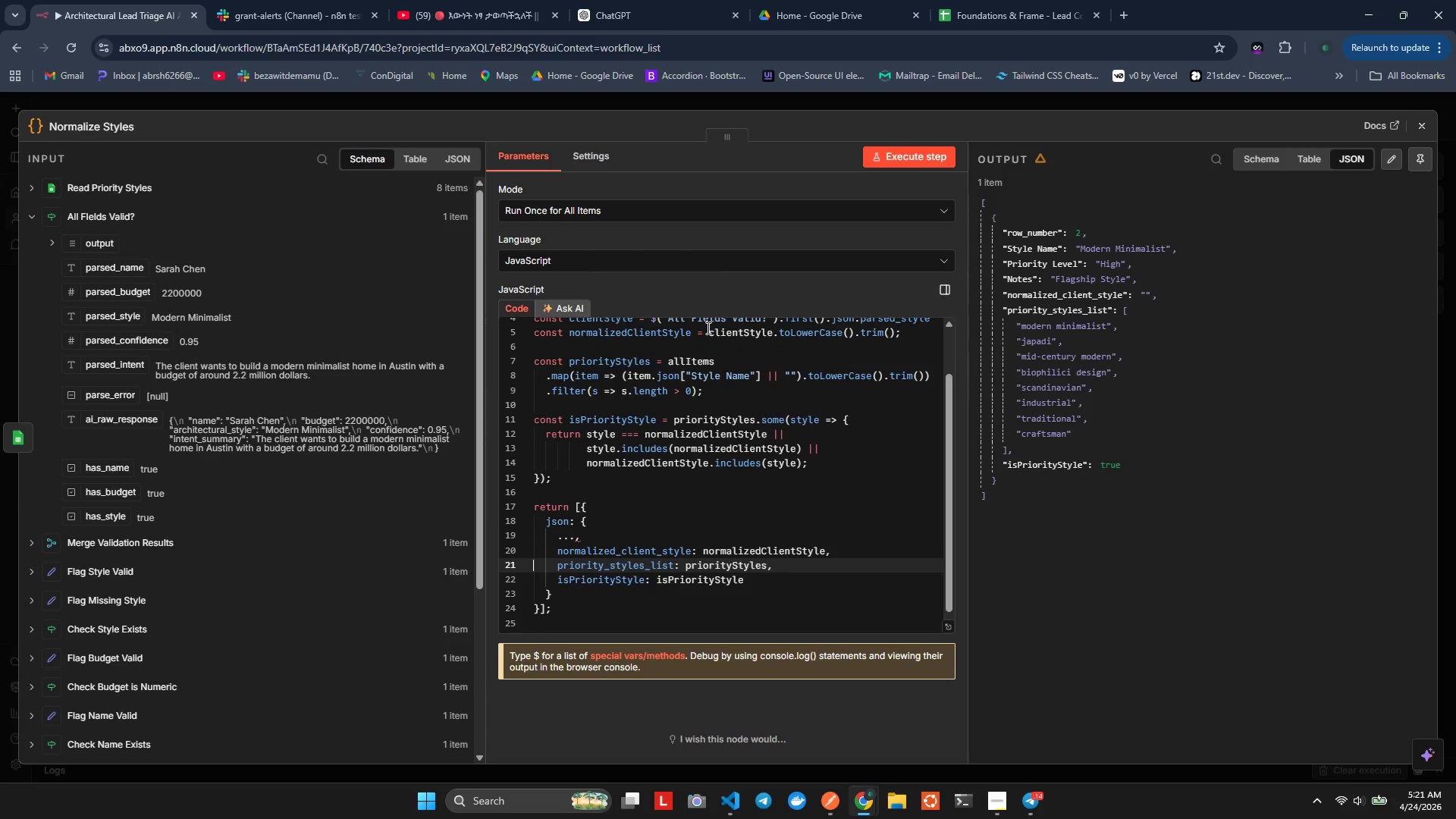 
key(ArrowUp)
 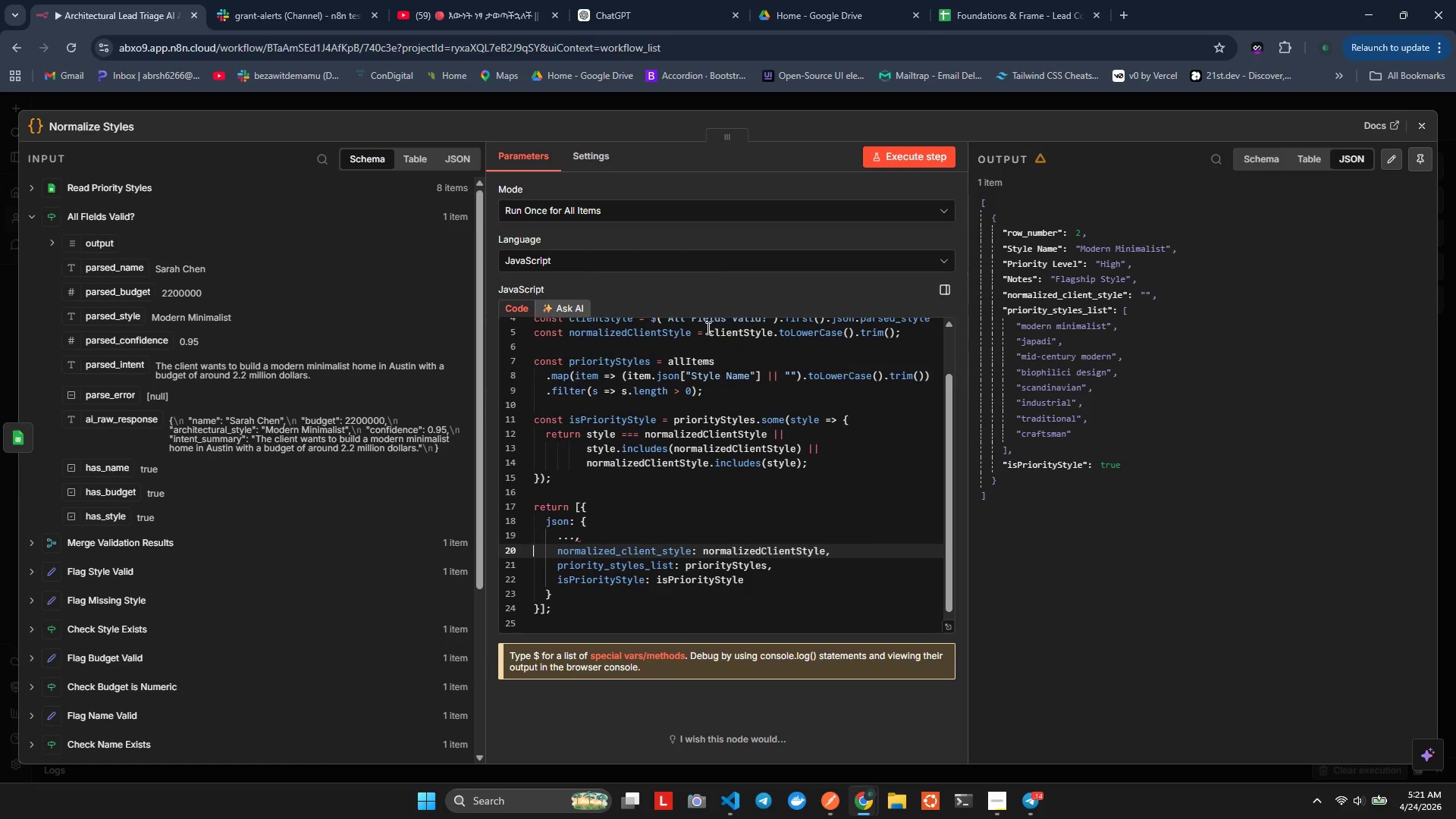 
key(ArrowUp)
 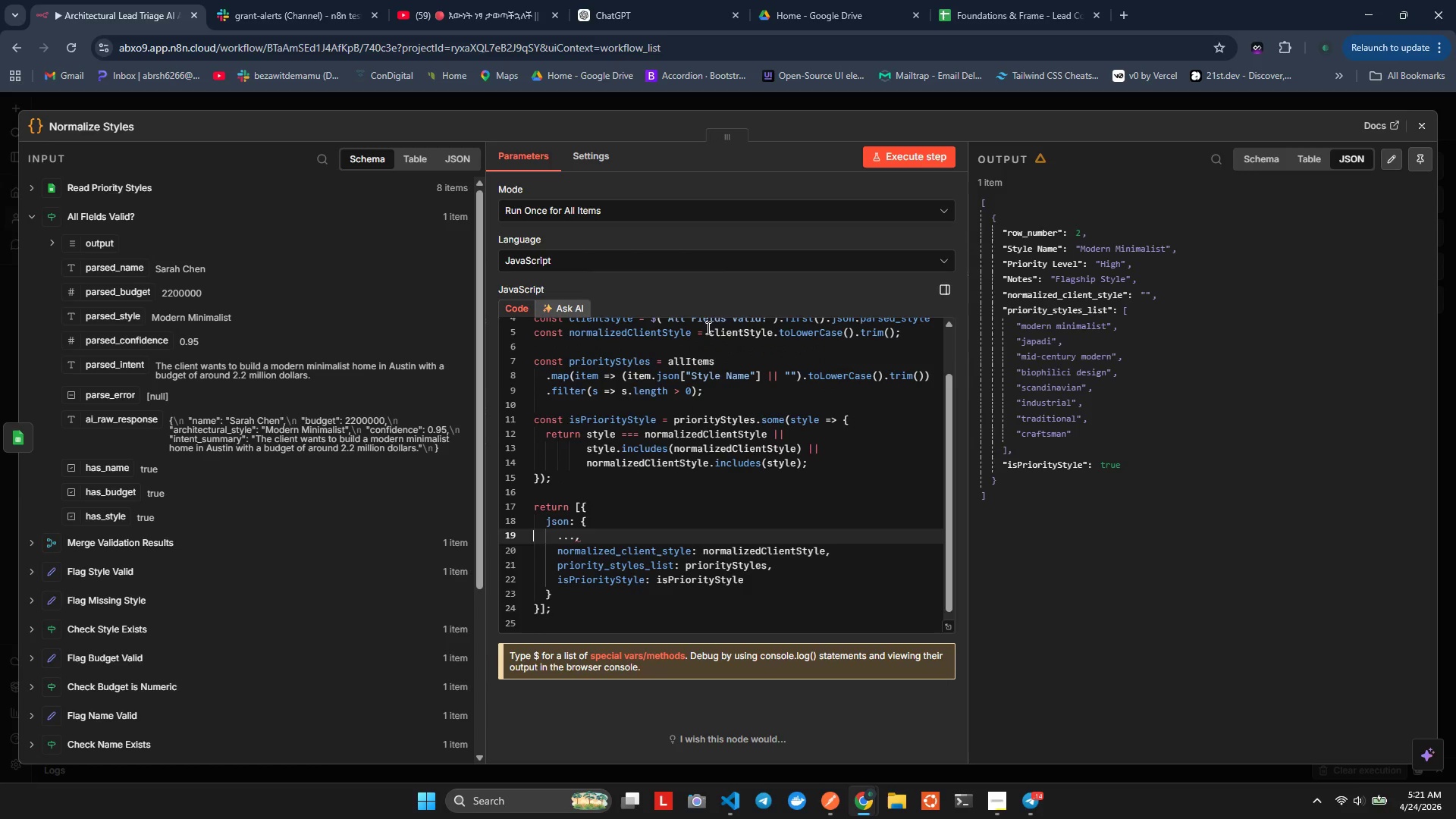 
key(ArrowLeft)
 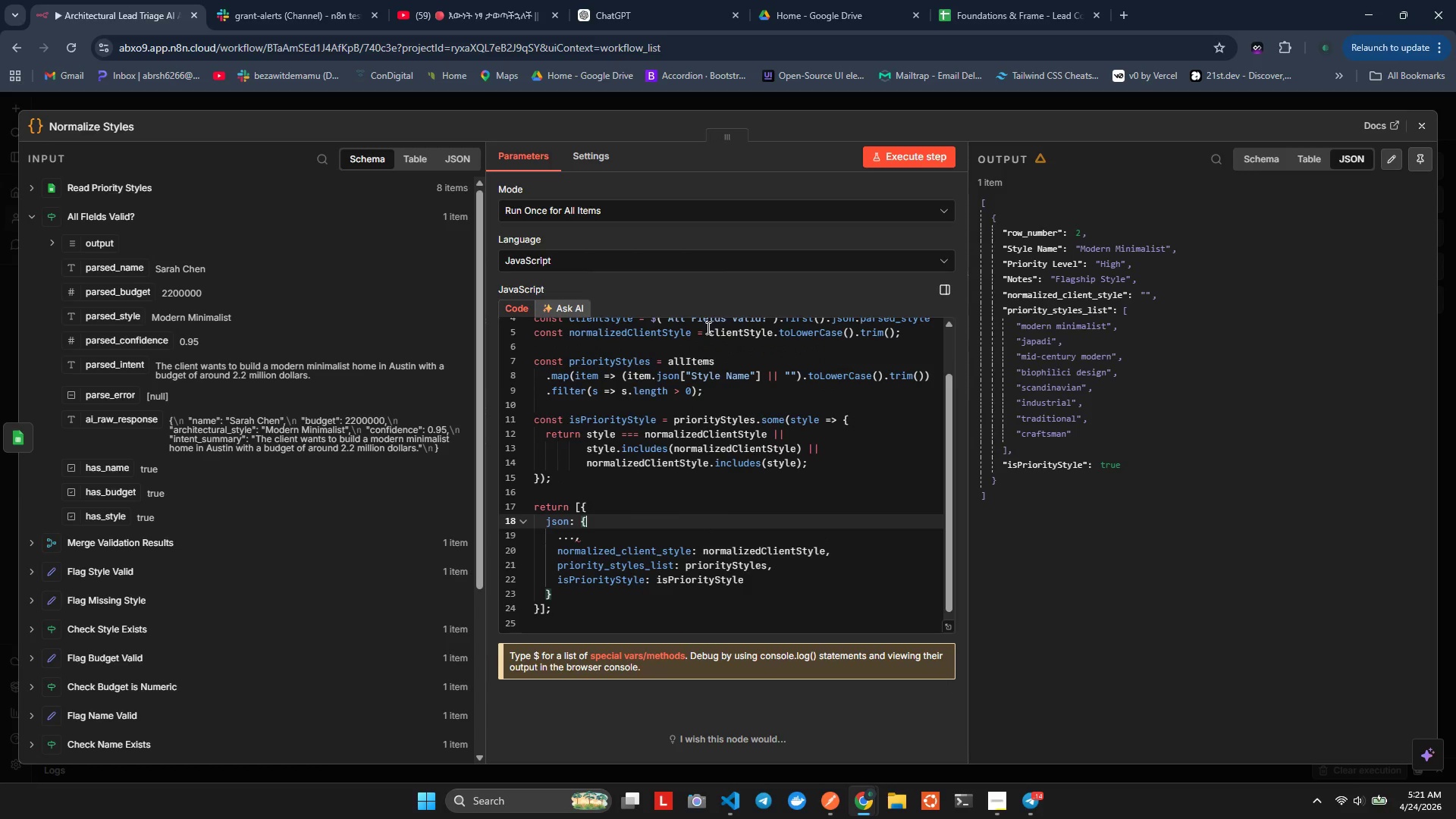 
key(ArrowDown)
 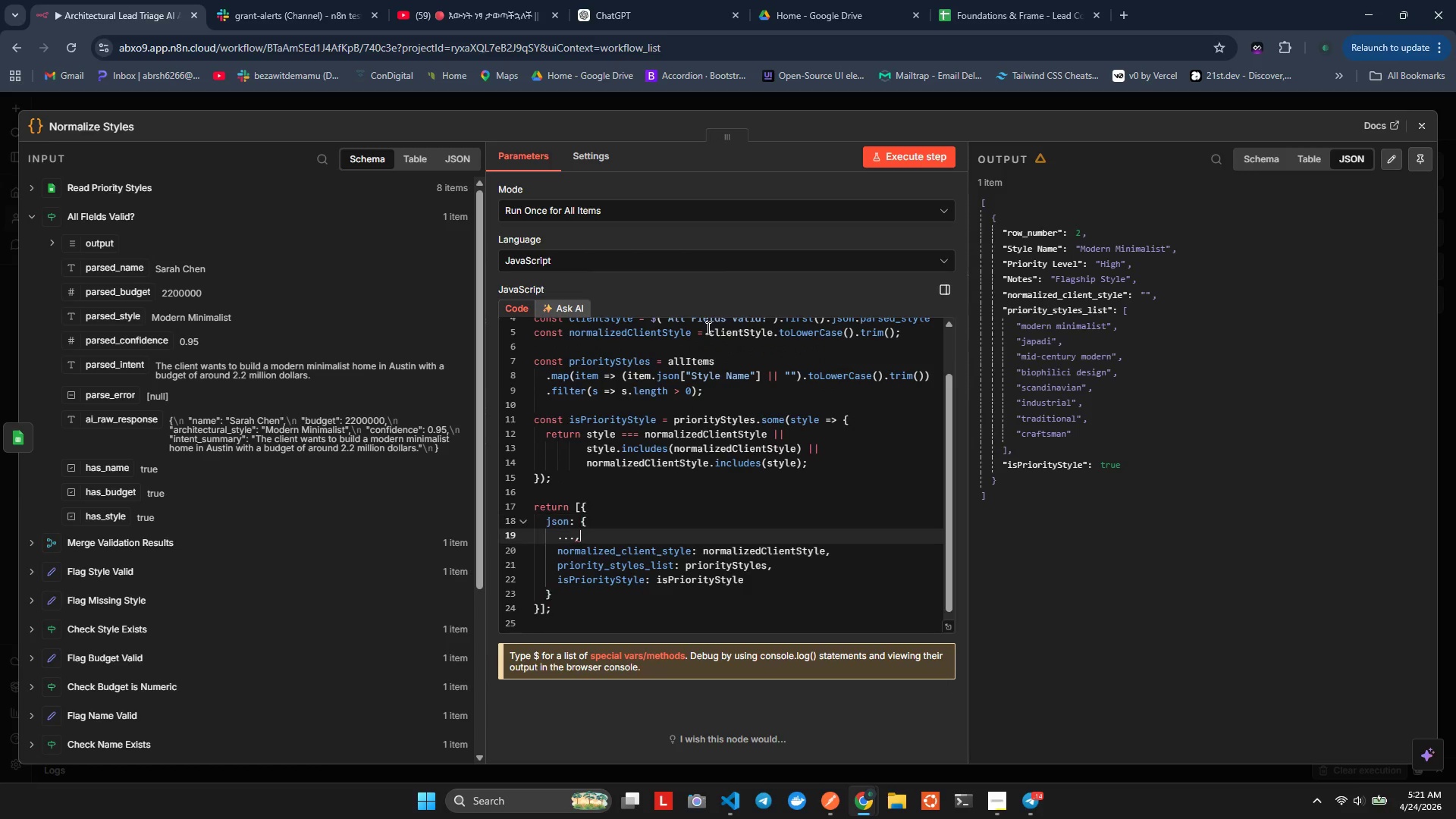 
key(ArrowLeft)
 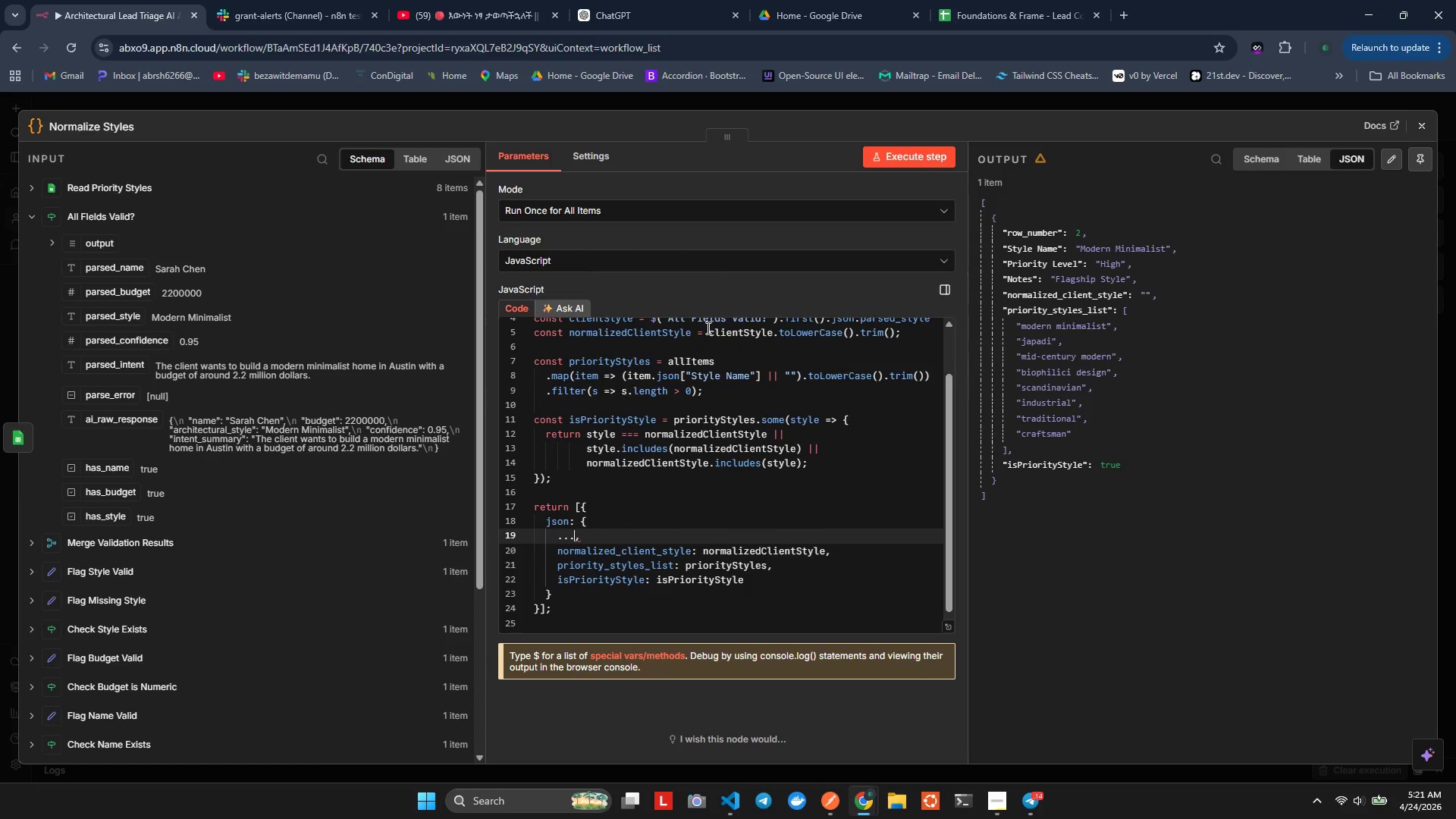 
type(pre)
 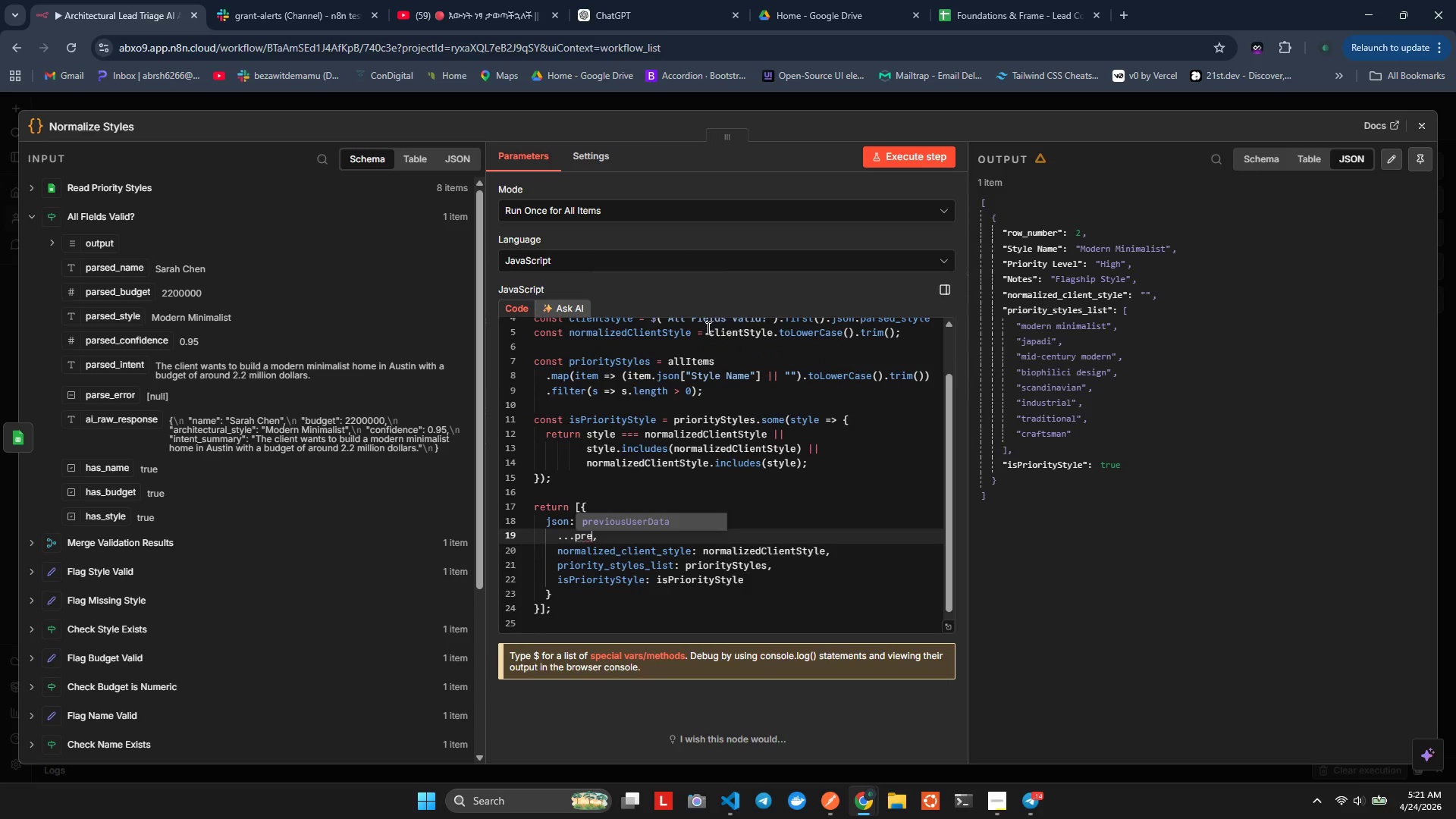 
key(Enter)
 